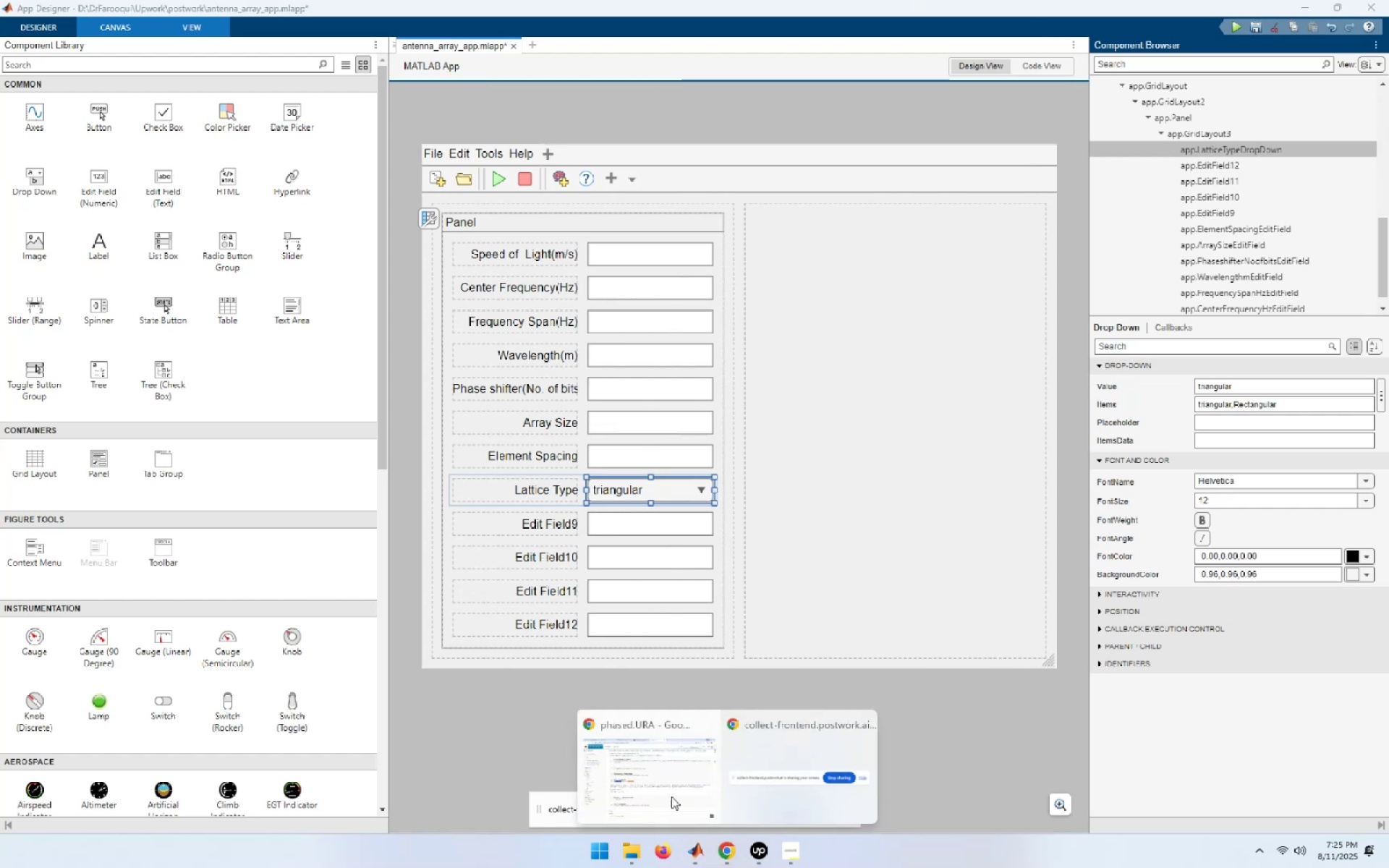 
left_click([632, 774])
 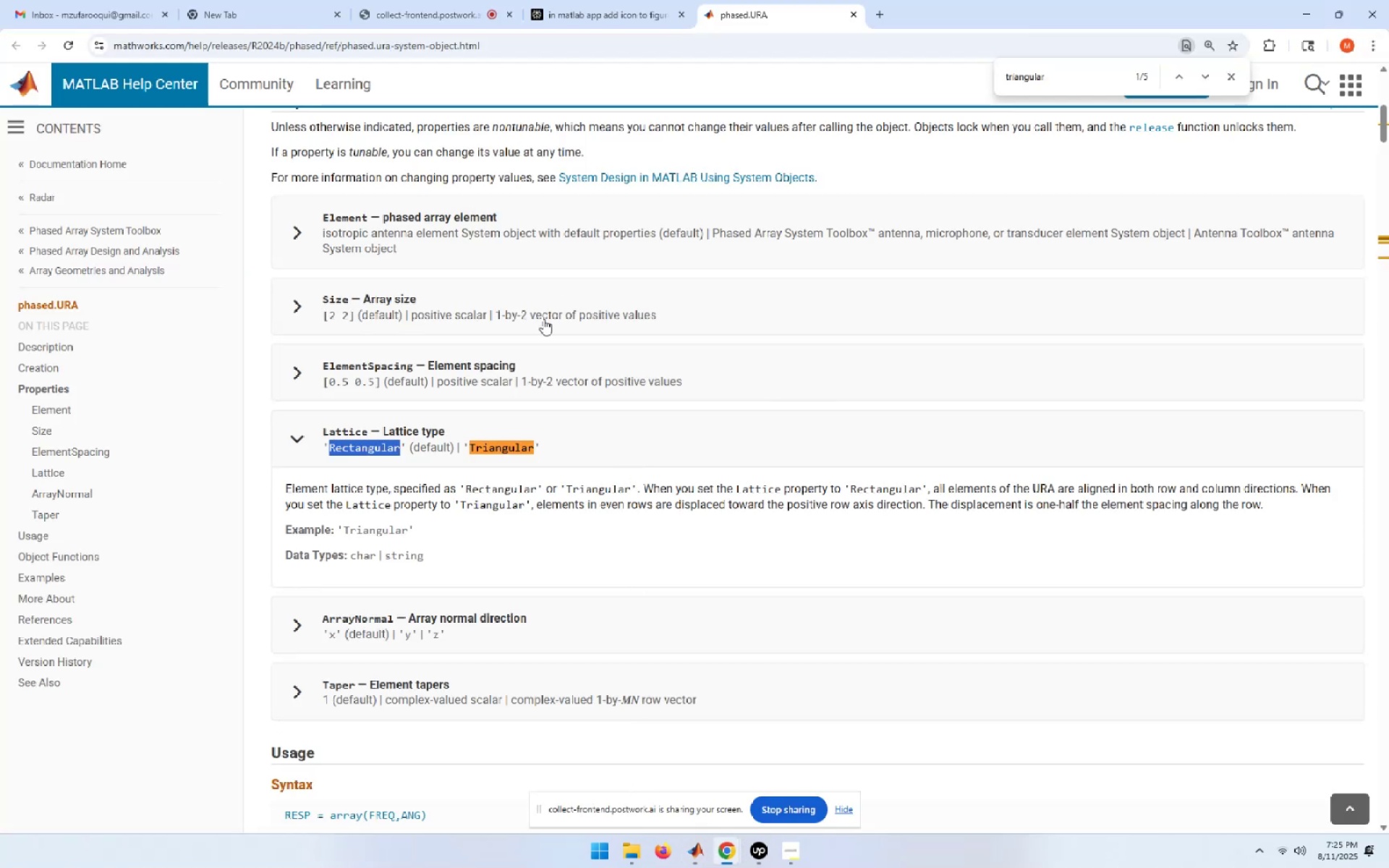 
left_click_drag(start_coordinate=[535, 447], to_coordinate=[472, 448])
 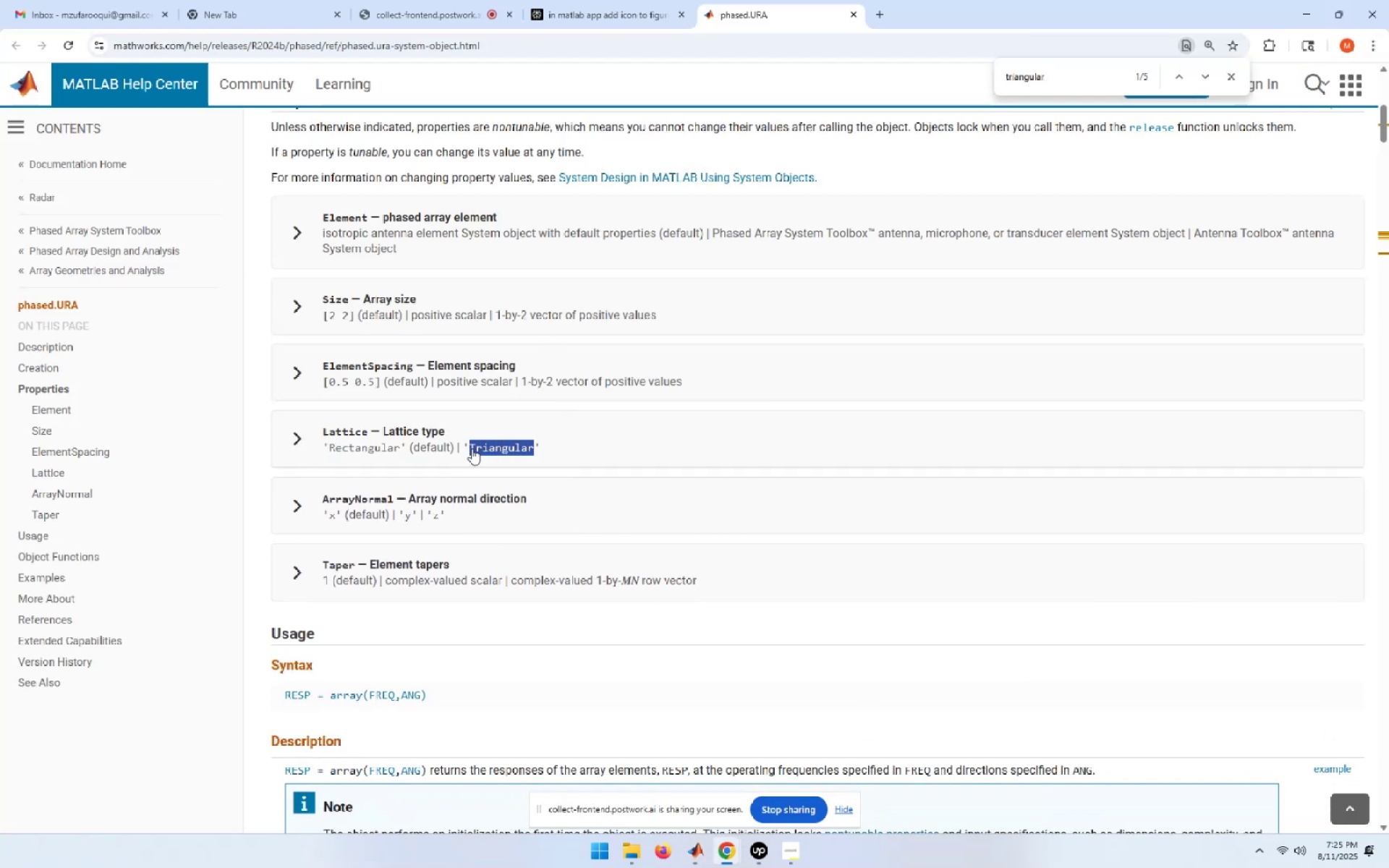 
key(Control+C)
 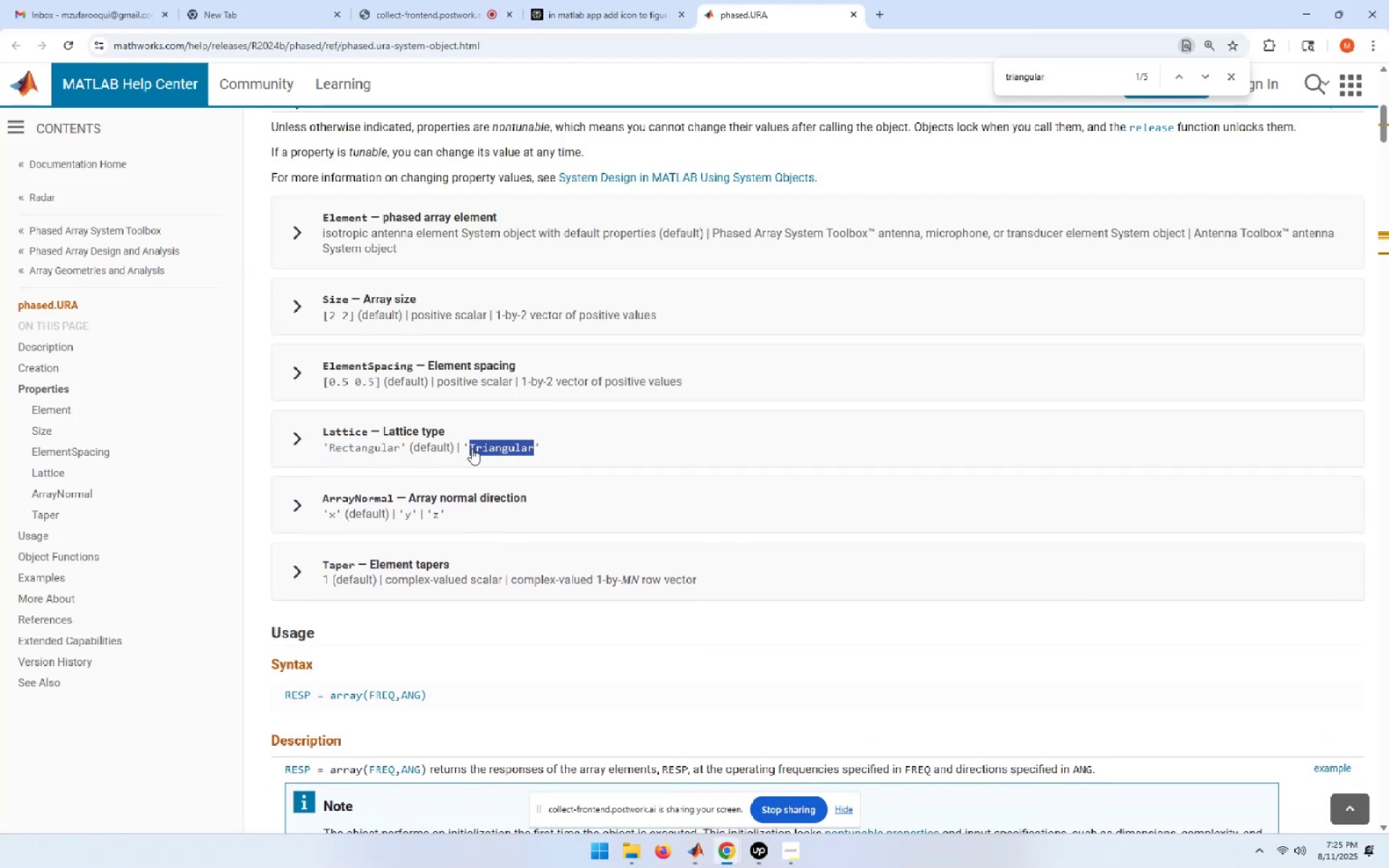 
key(Alt+AltLeft)
 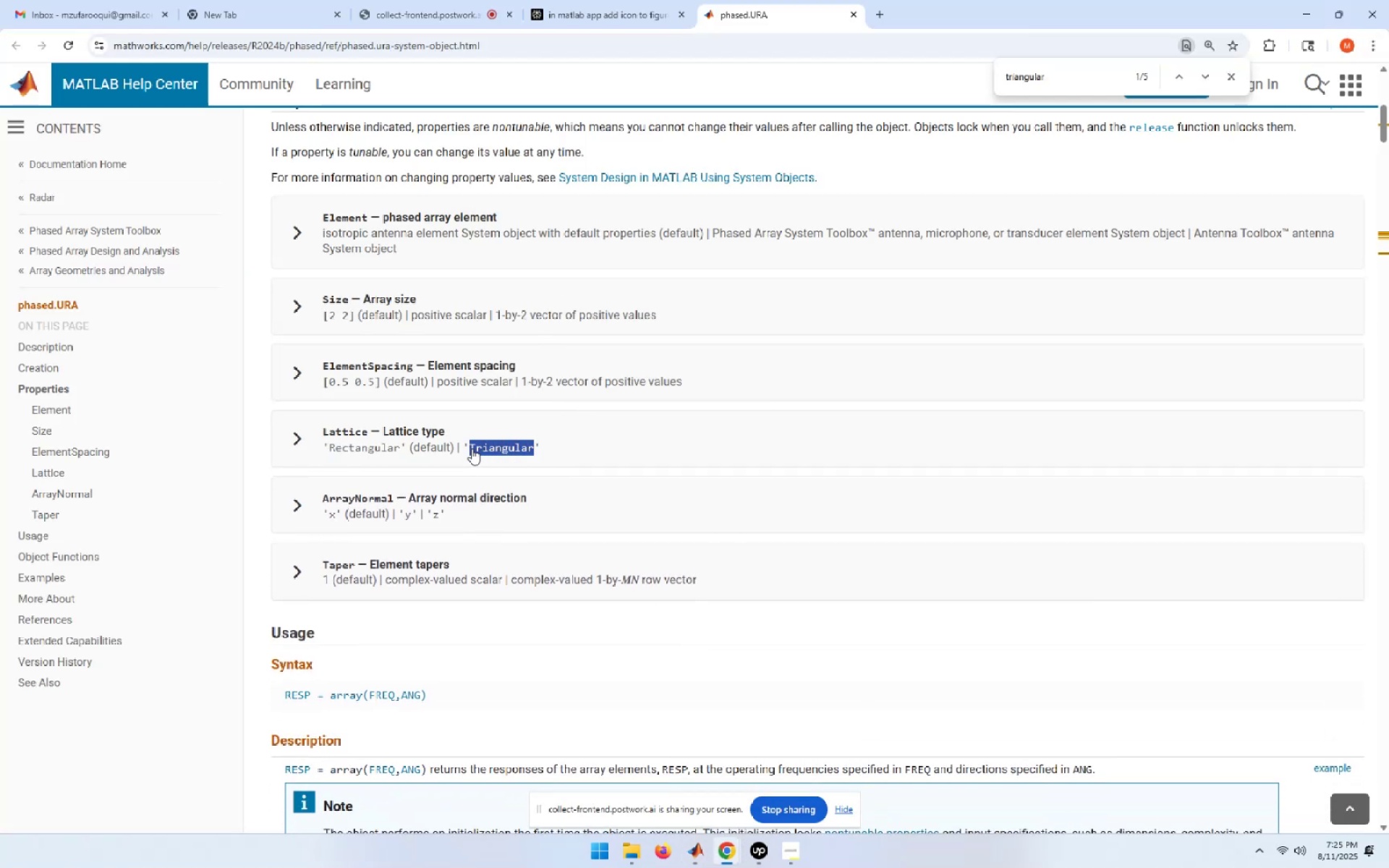 
key(Alt+Tab)
 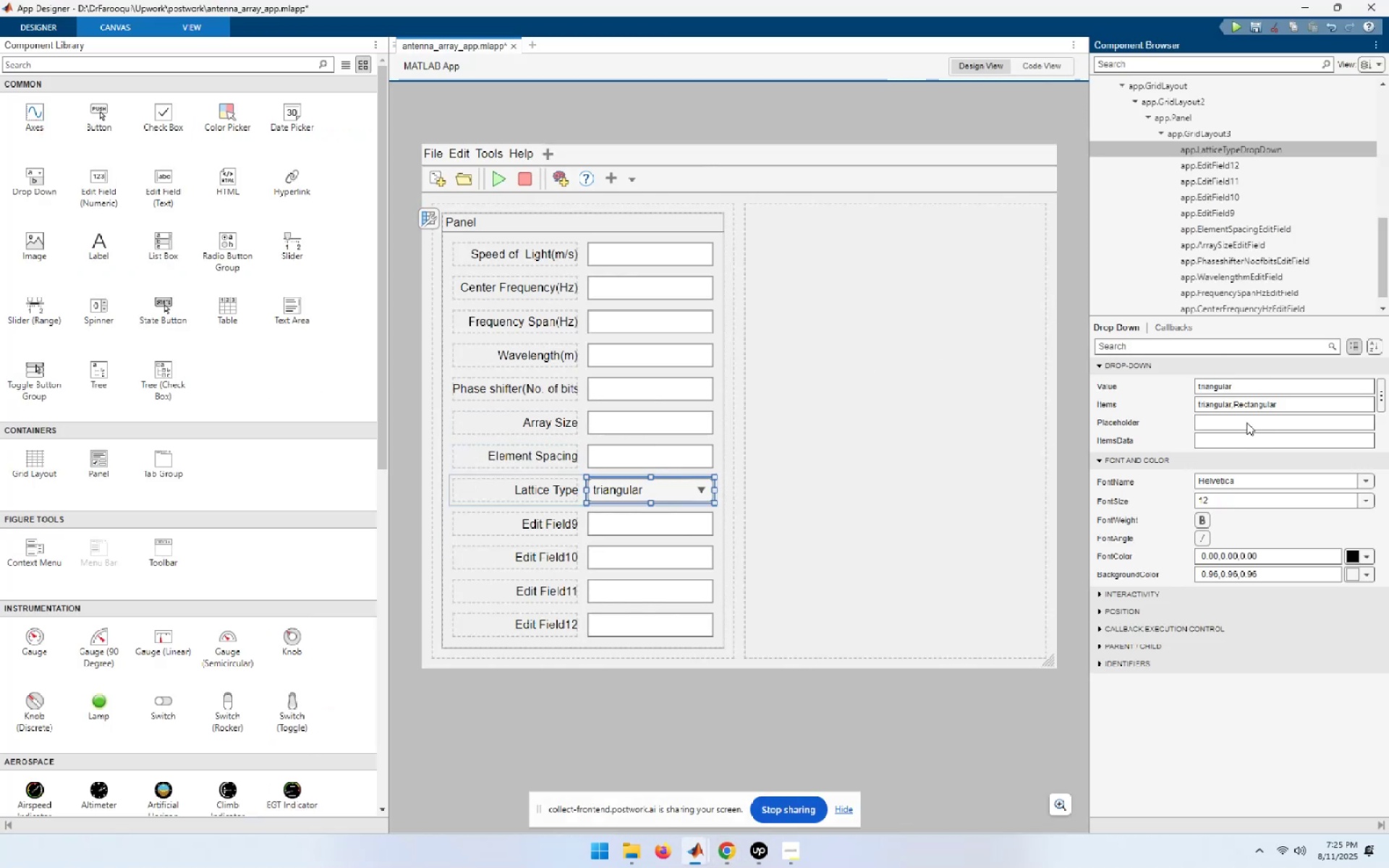 
left_click([1226, 405])
 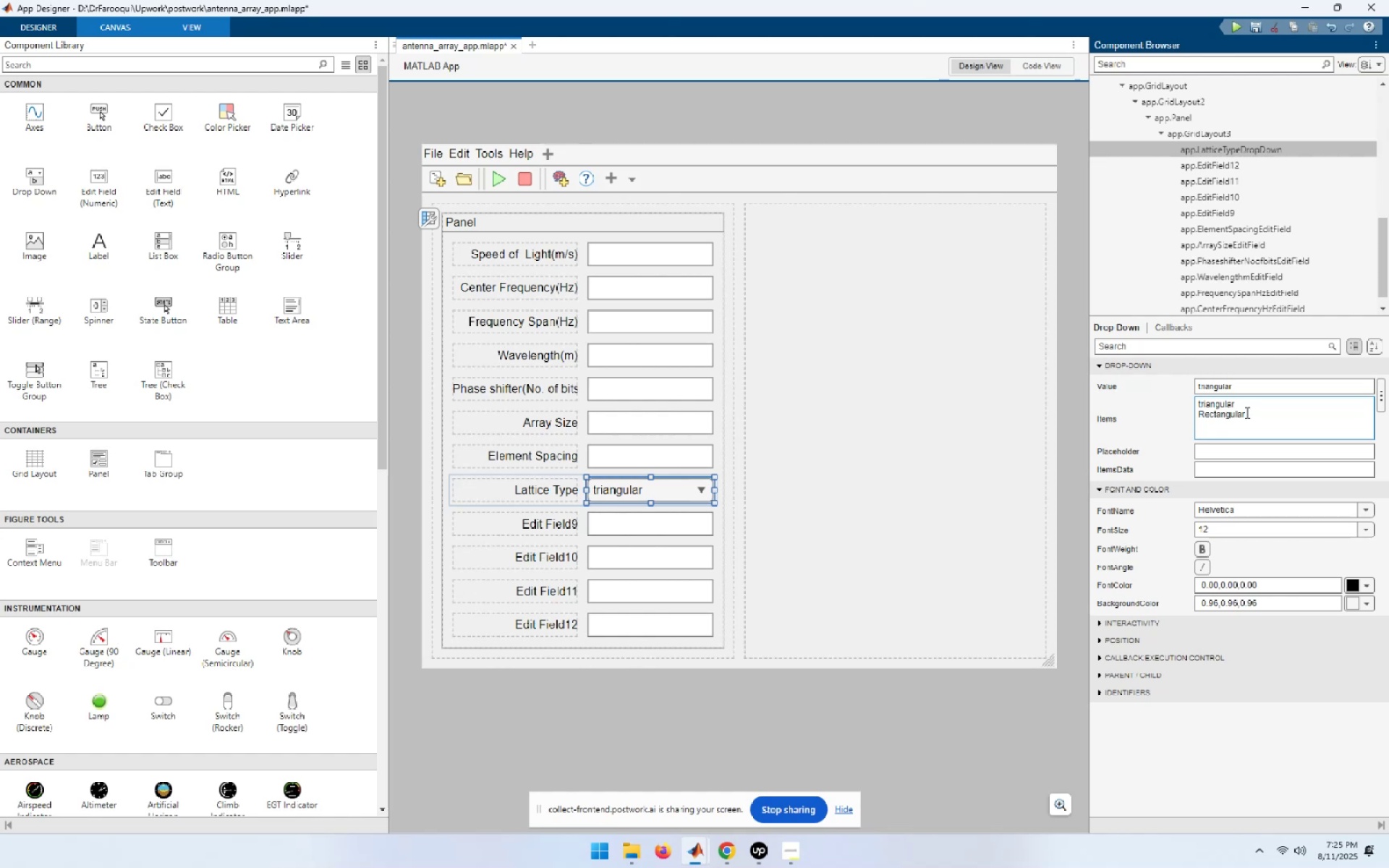 
left_click_drag(start_coordinate=[1242, 405], to_coordinate=[1183, 397])
 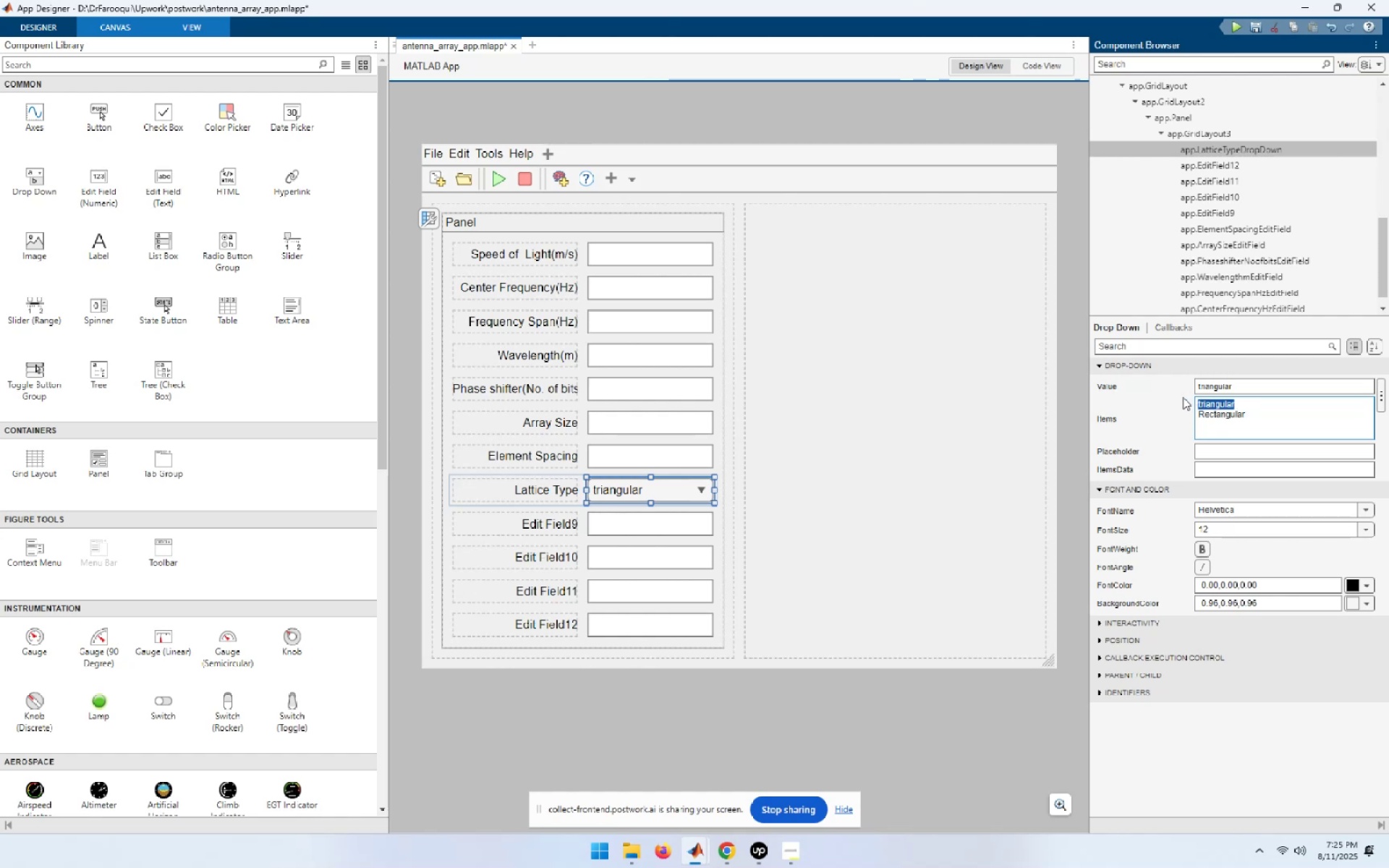 
key(Control+ControlLeft)
 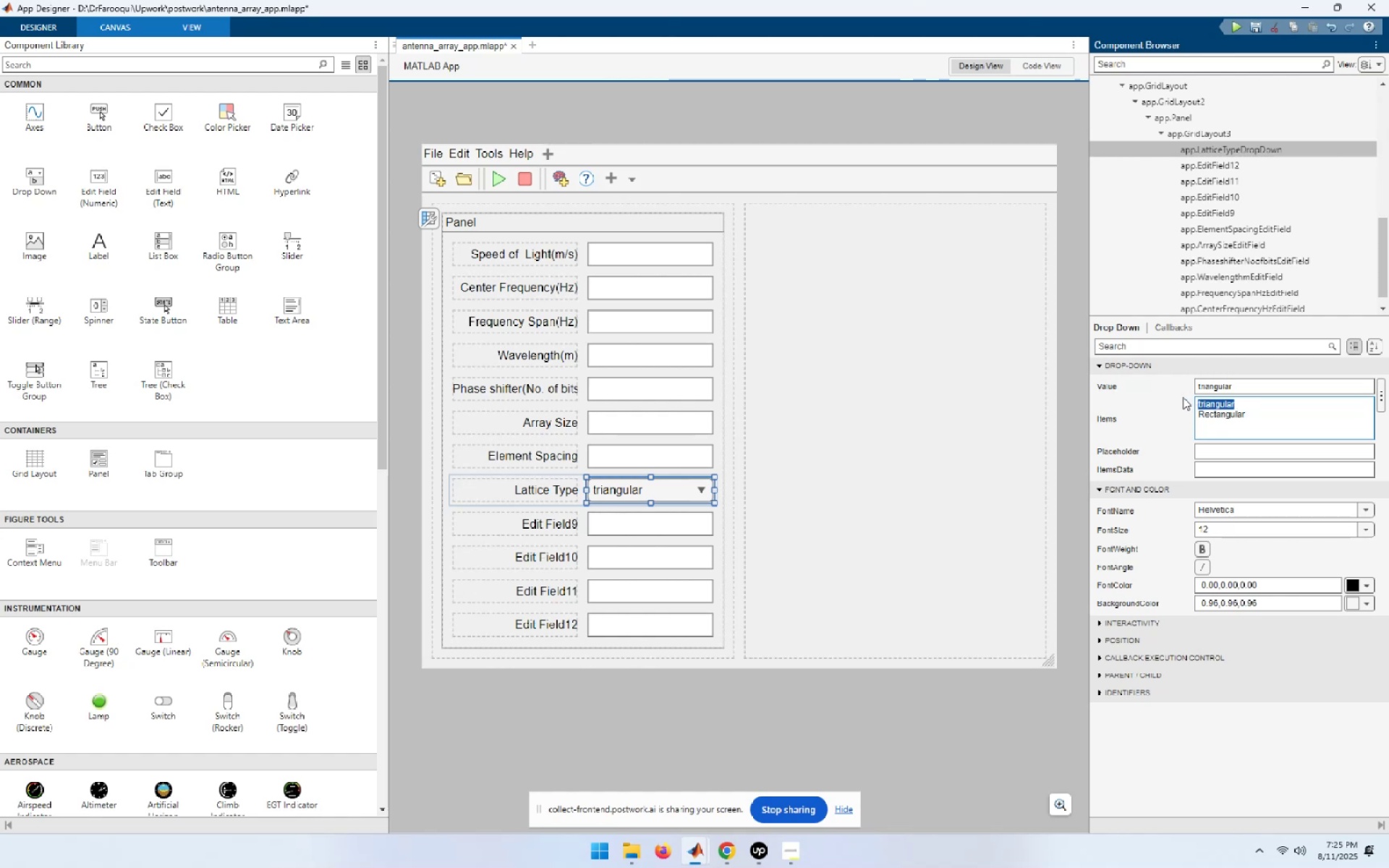 
key(Control+V)
 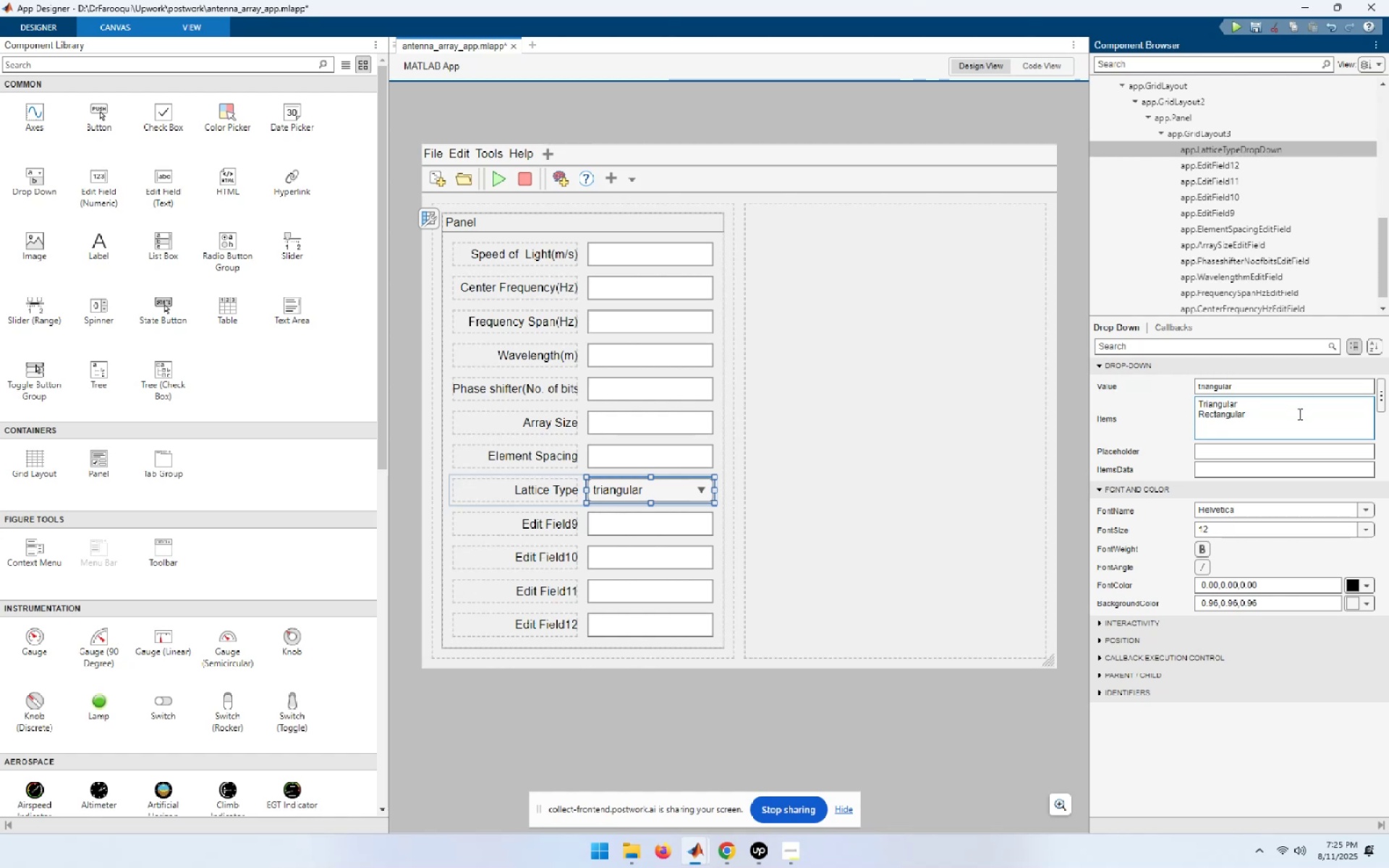 
left_click([1295, 427])
 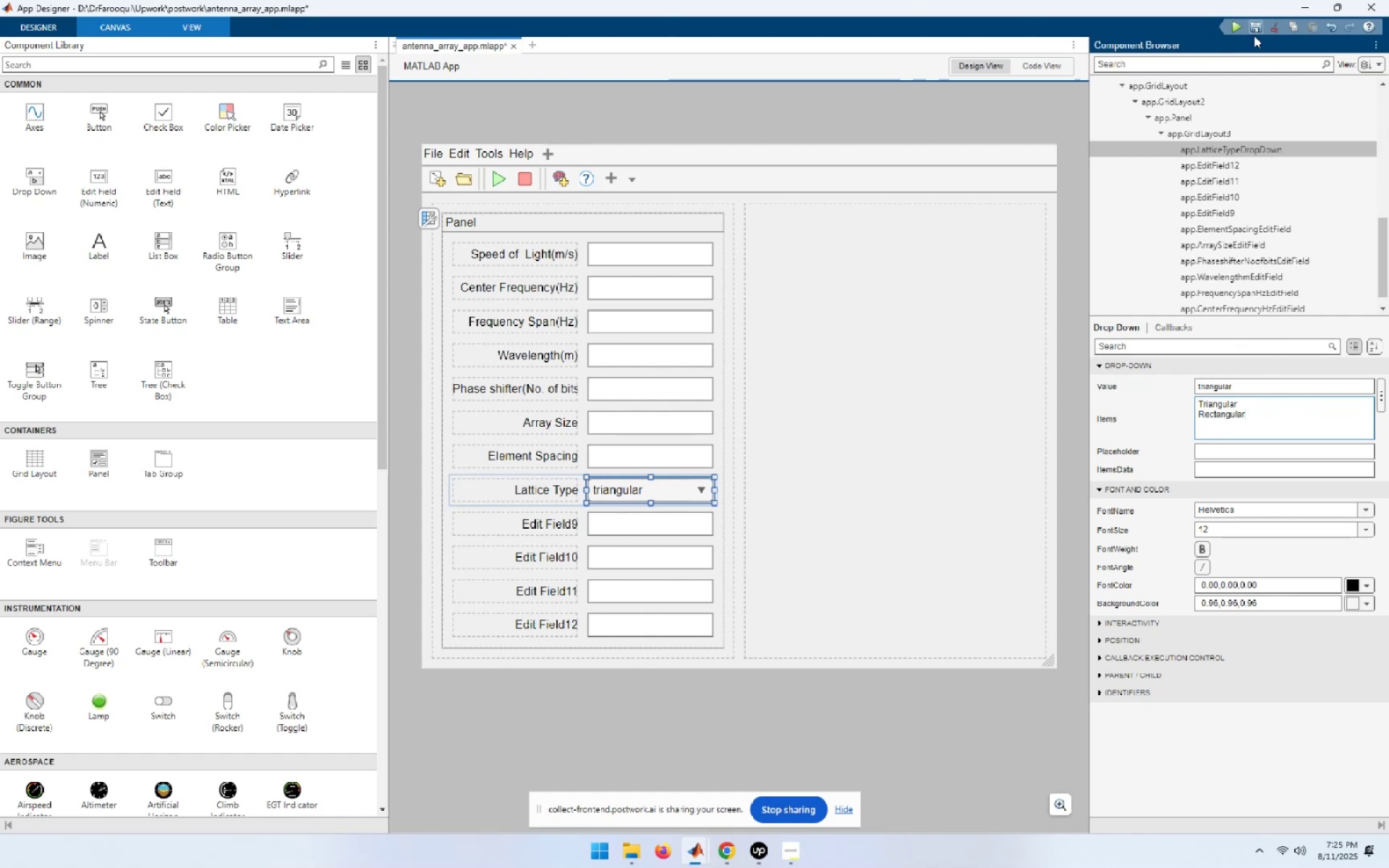 
left_click([1241, 28])
 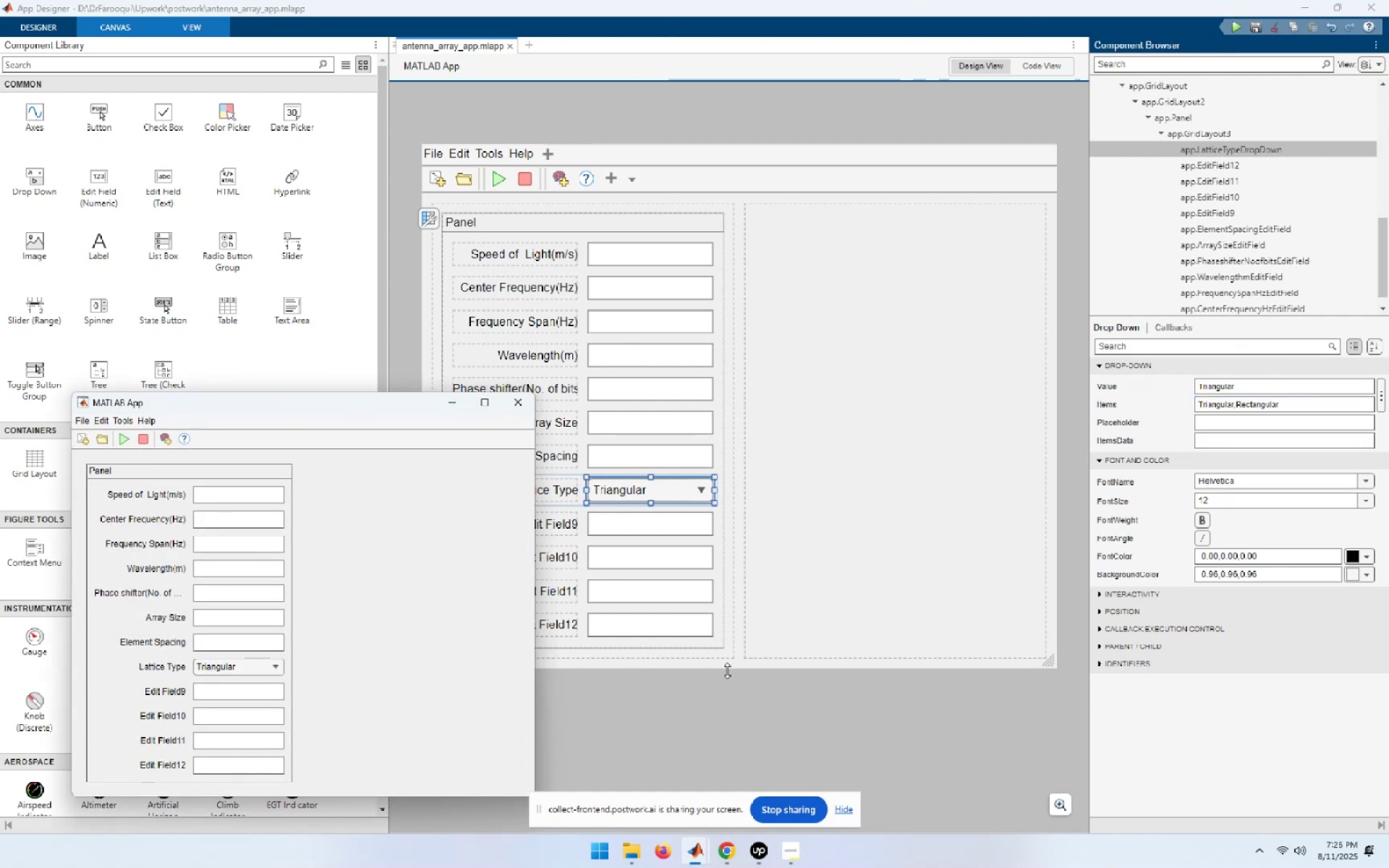 
wait(6.64)
 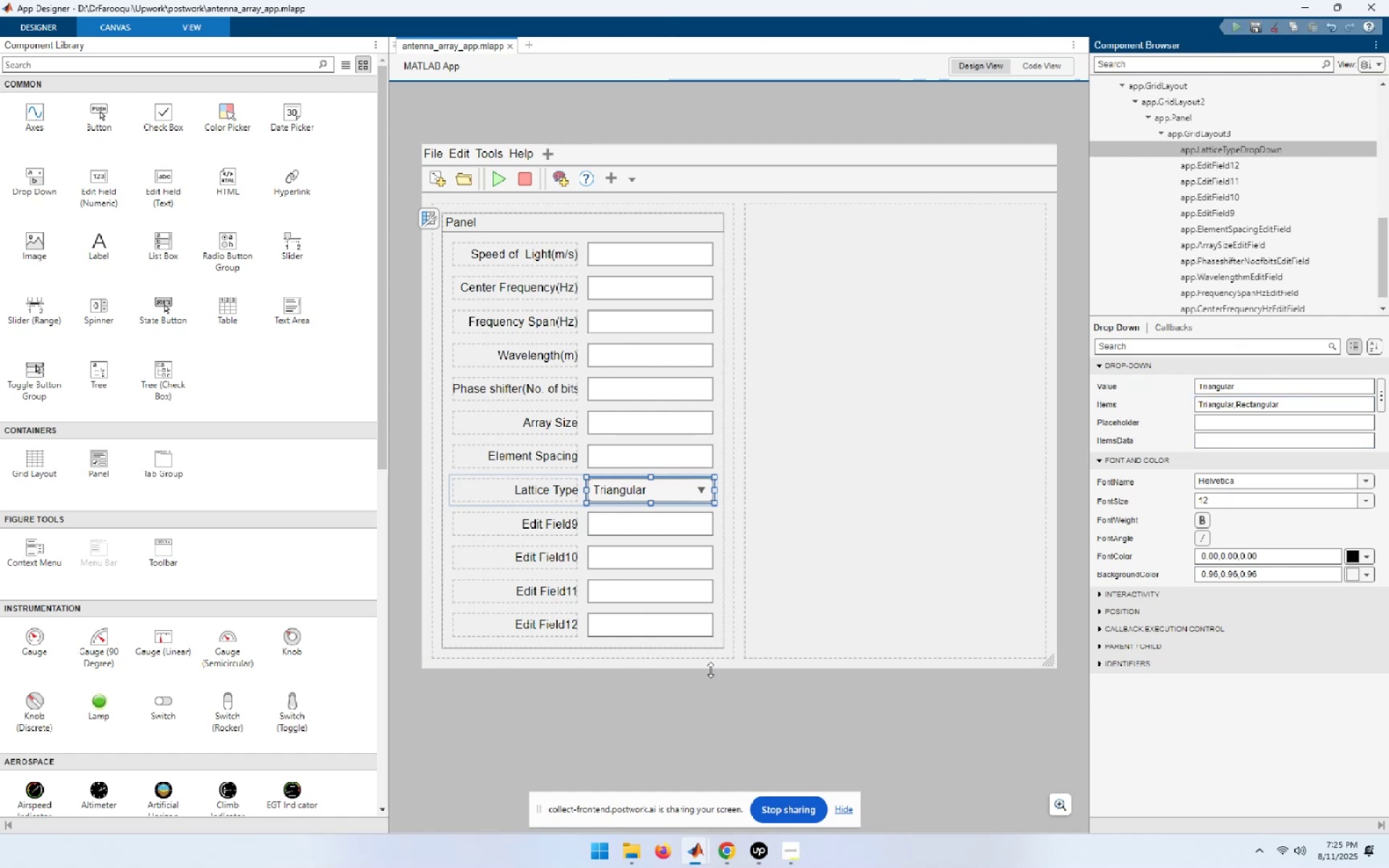 
left_click_drag(start_coordinate=[321, 404], to_coordinate=[412, 171])
 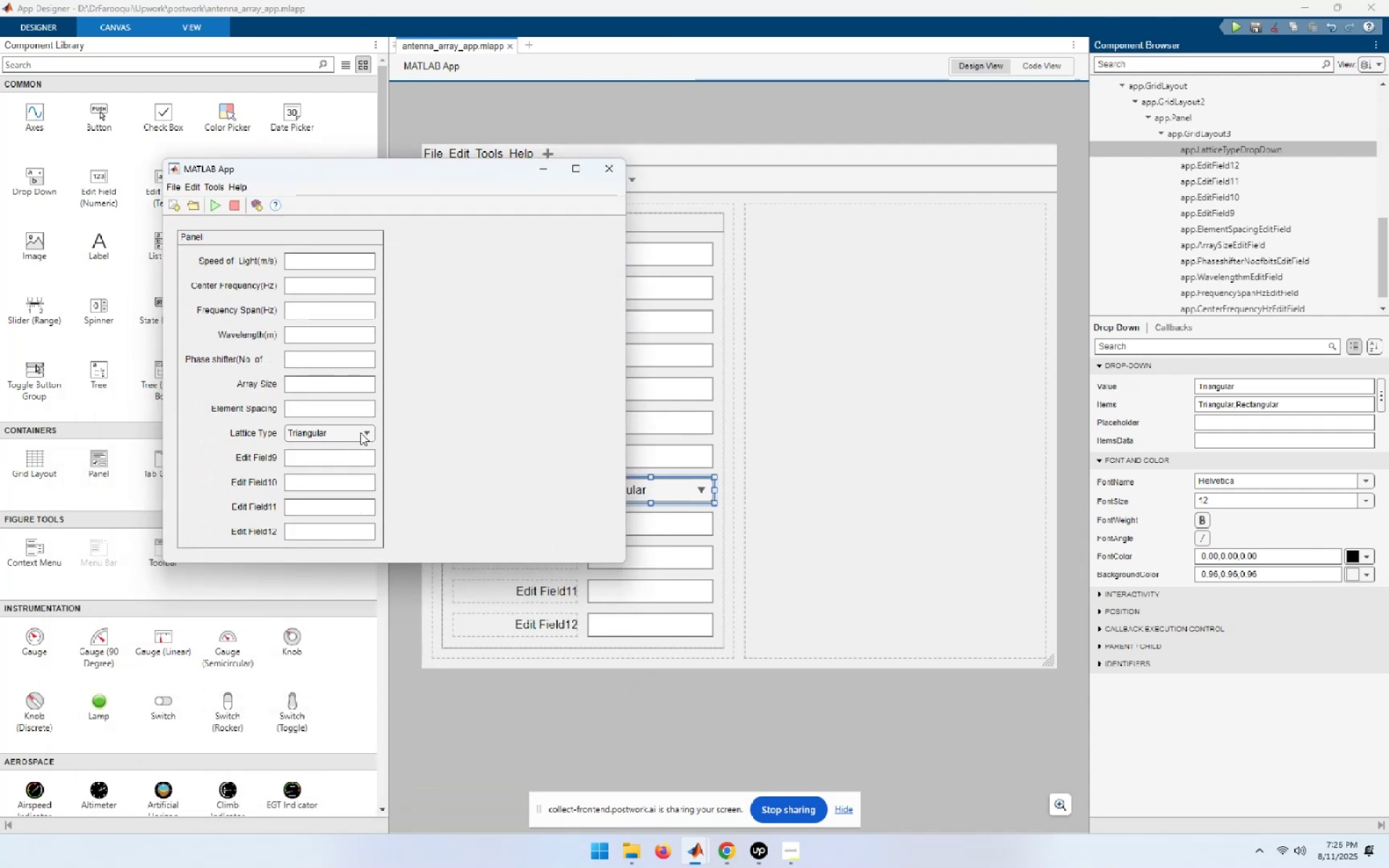 
left_click([362, 429])
 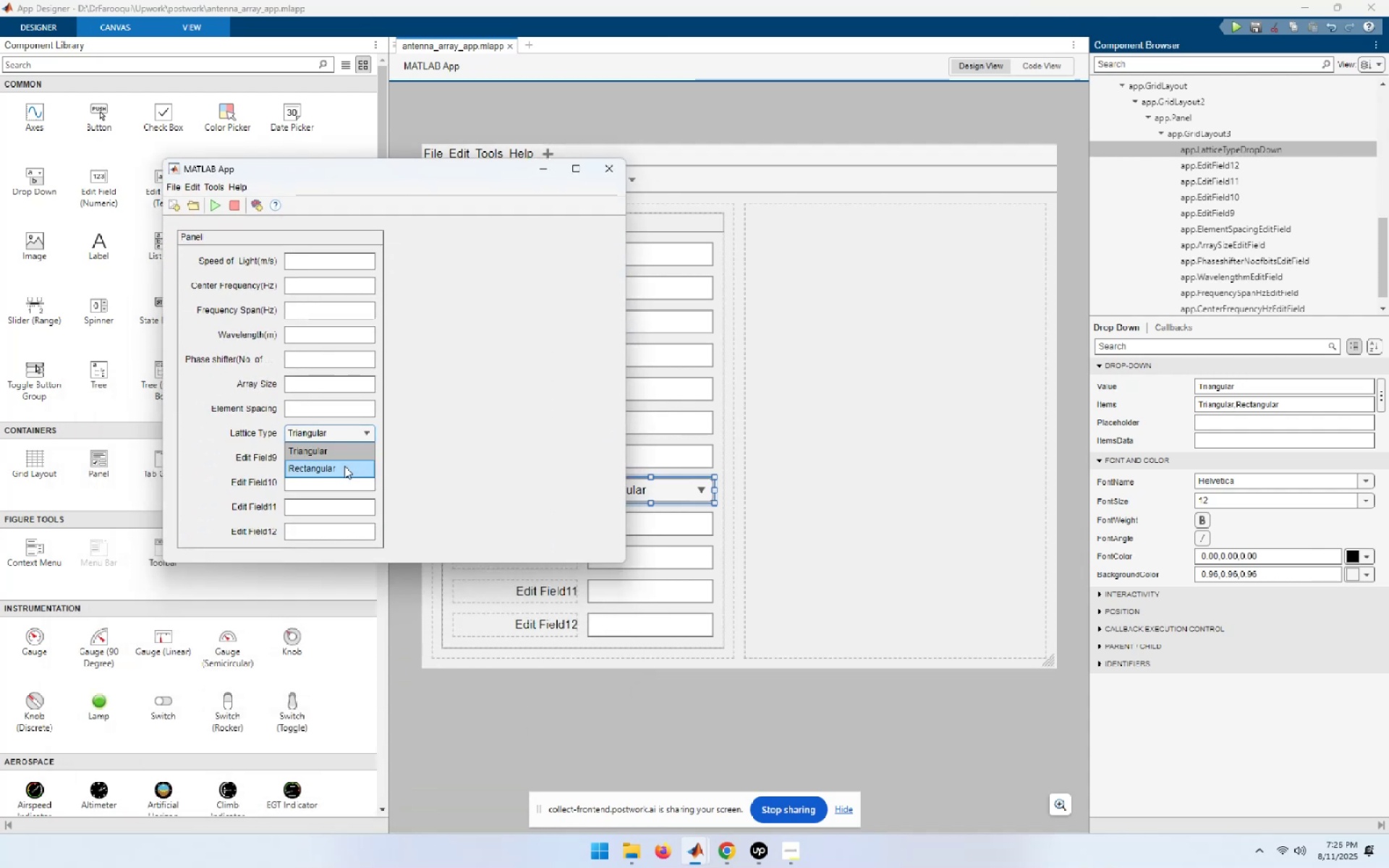 
left_click([344, 466])
 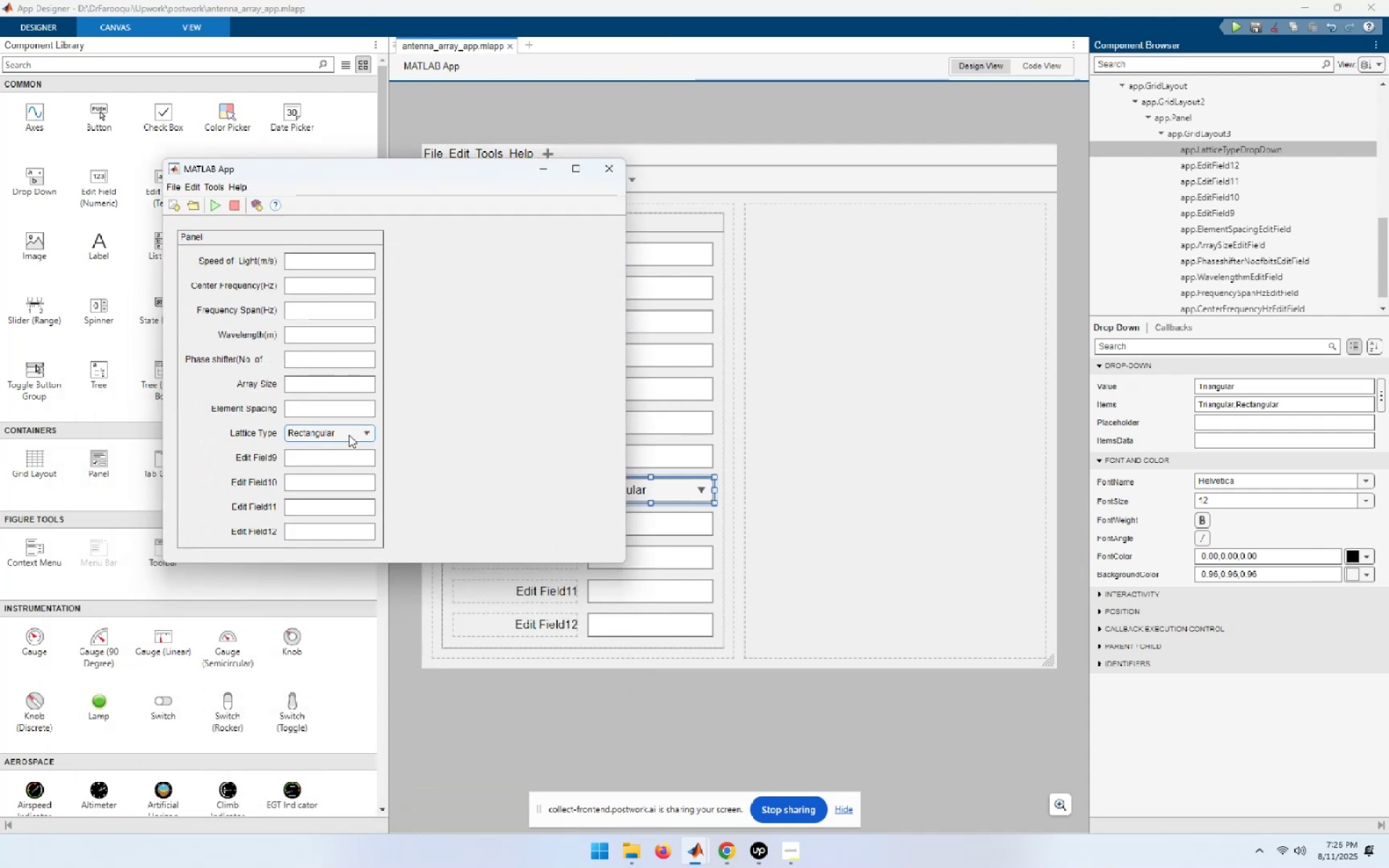 
left_click([349, 435])
 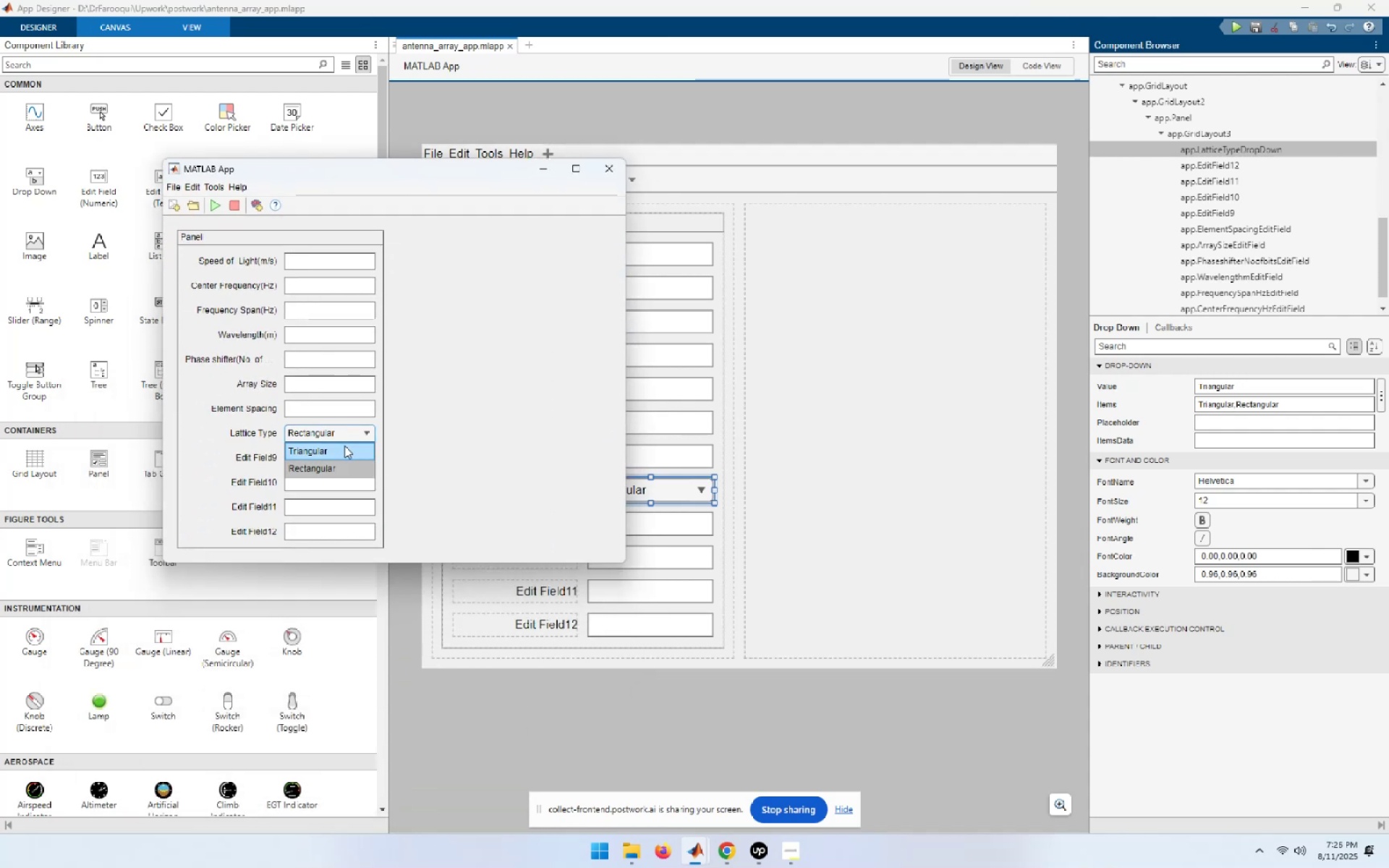 
left_click([344, 446])
 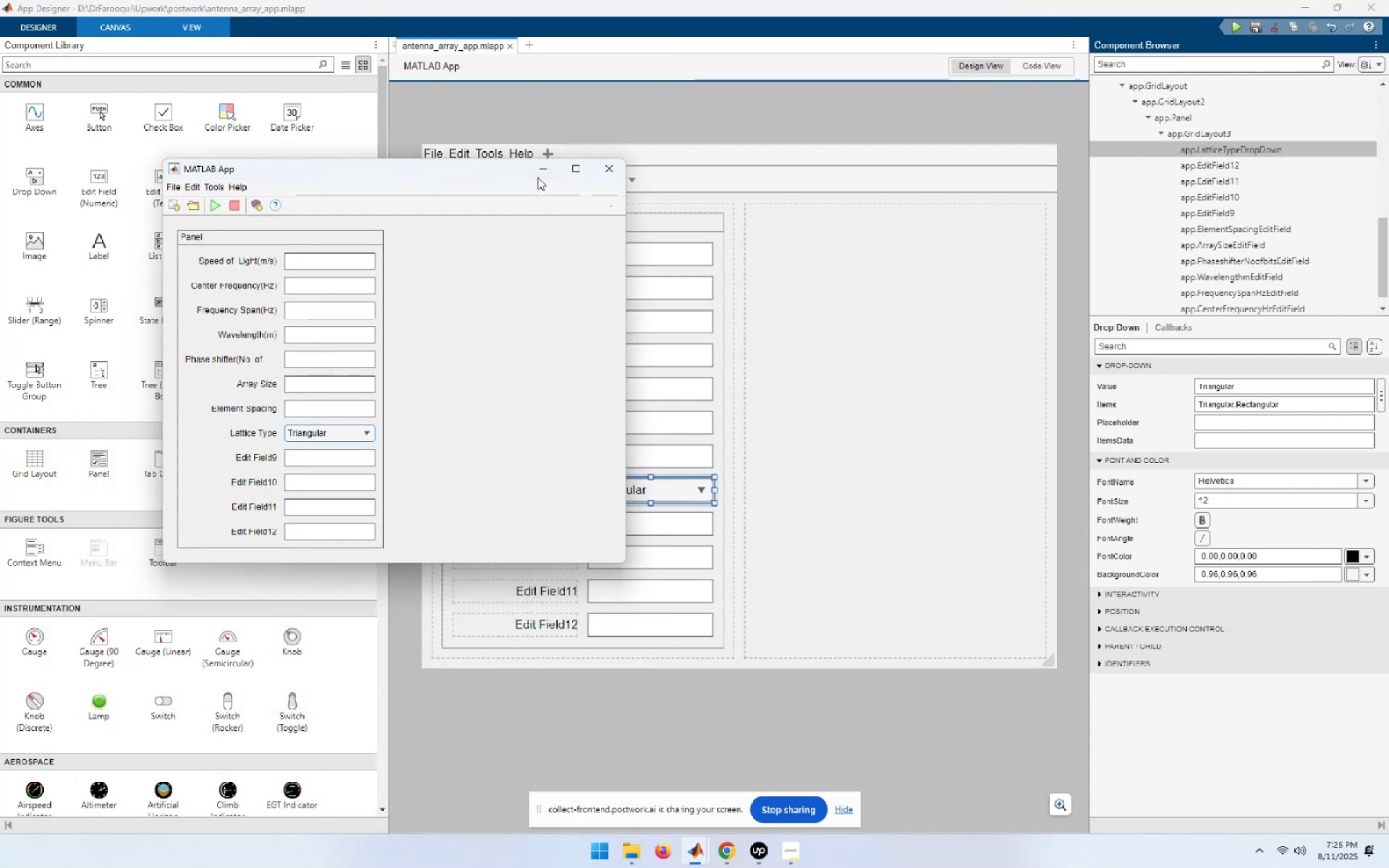 
wait(6.81)
 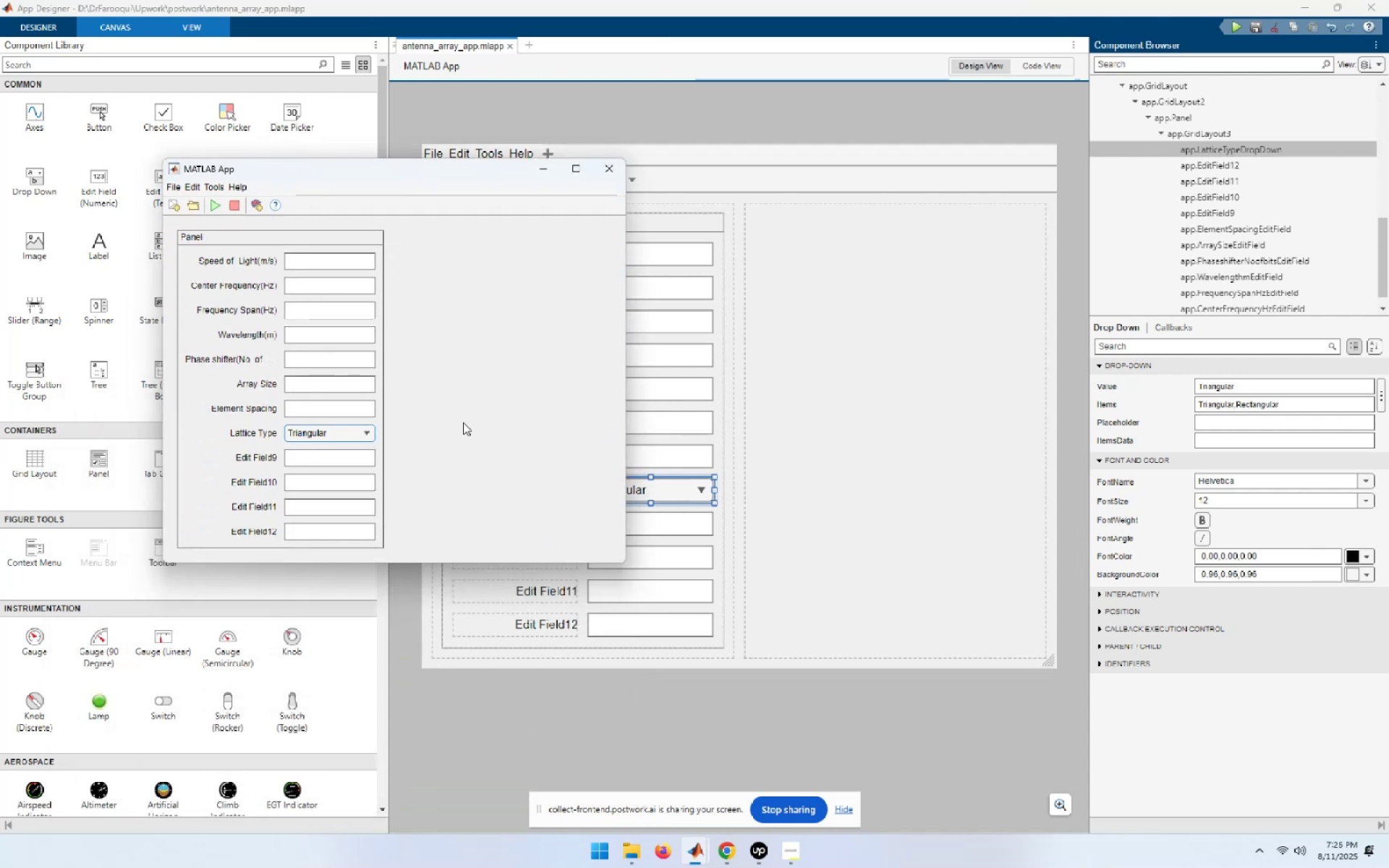 
left_click([545, 166])
 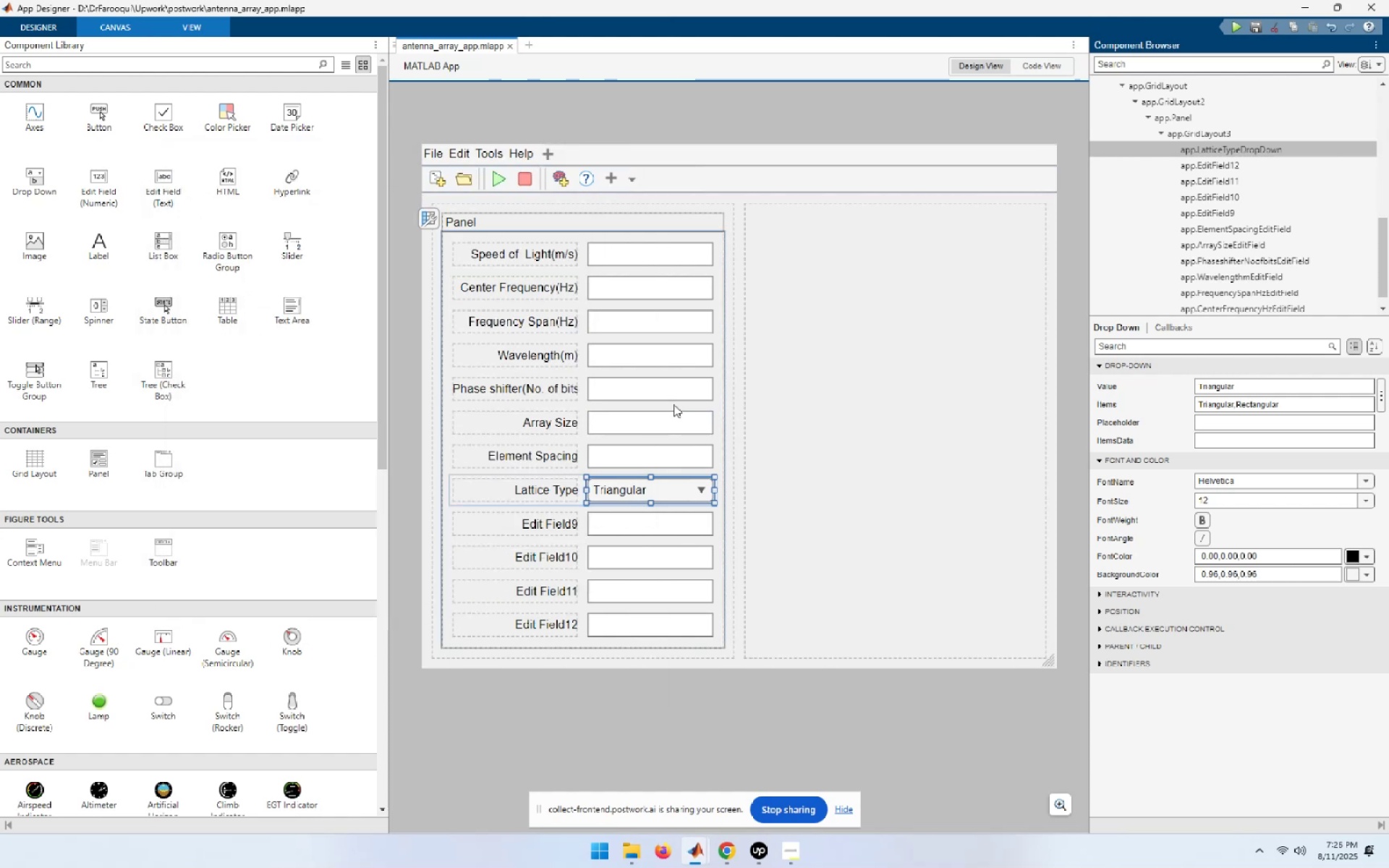 
wait(10.93)
 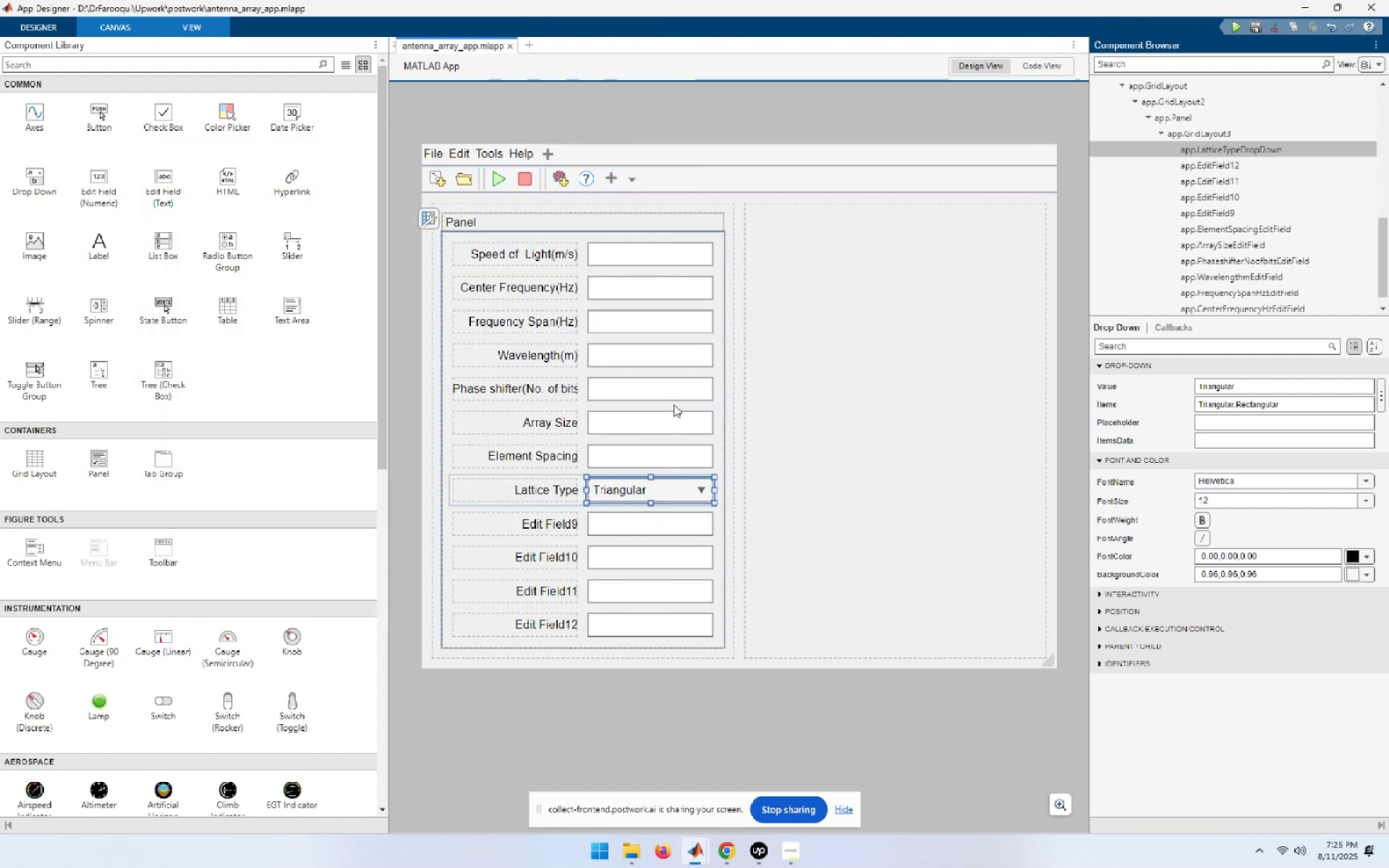 
key(Alt+AltLeft)
 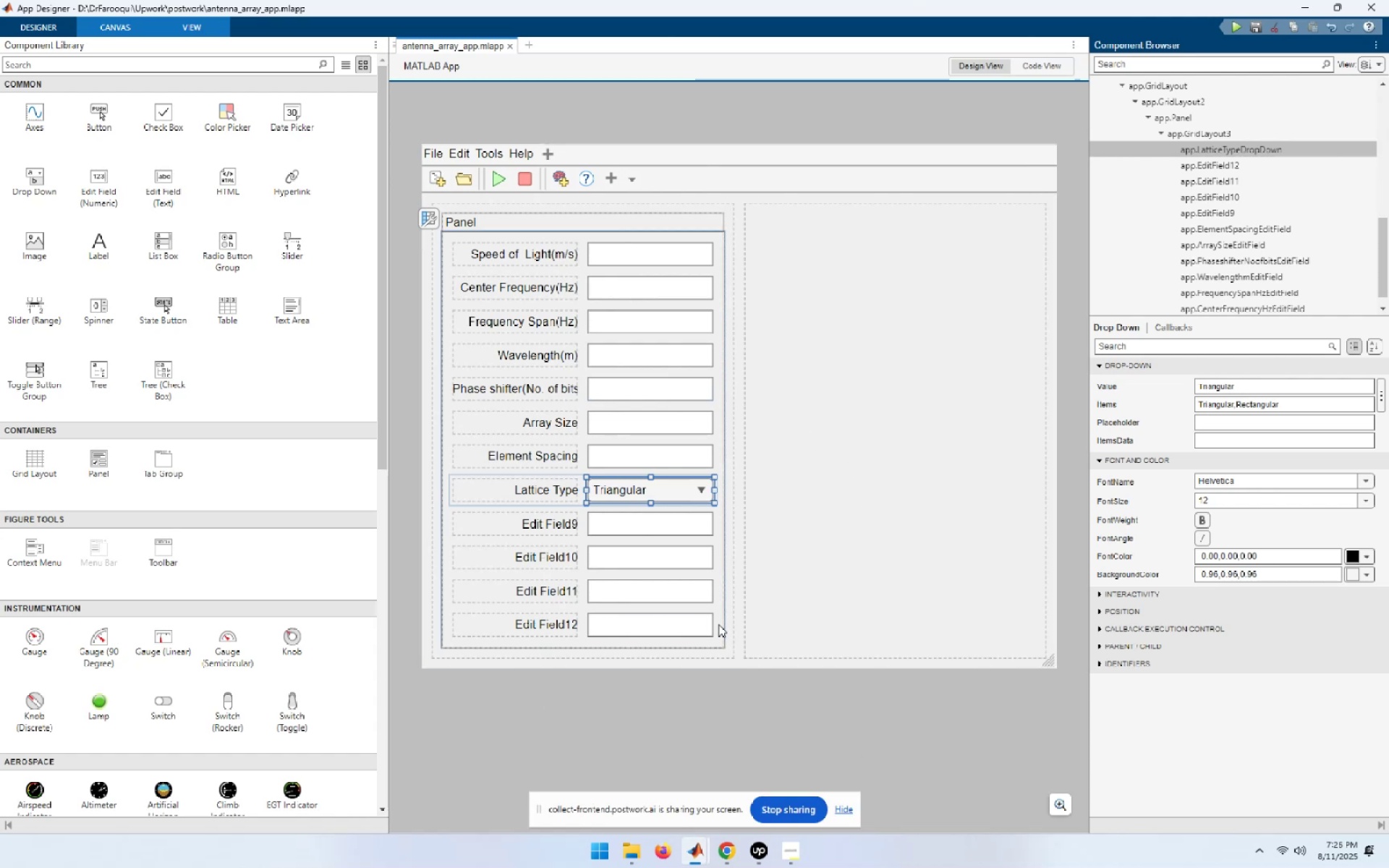 
key(Alt+Tab)
 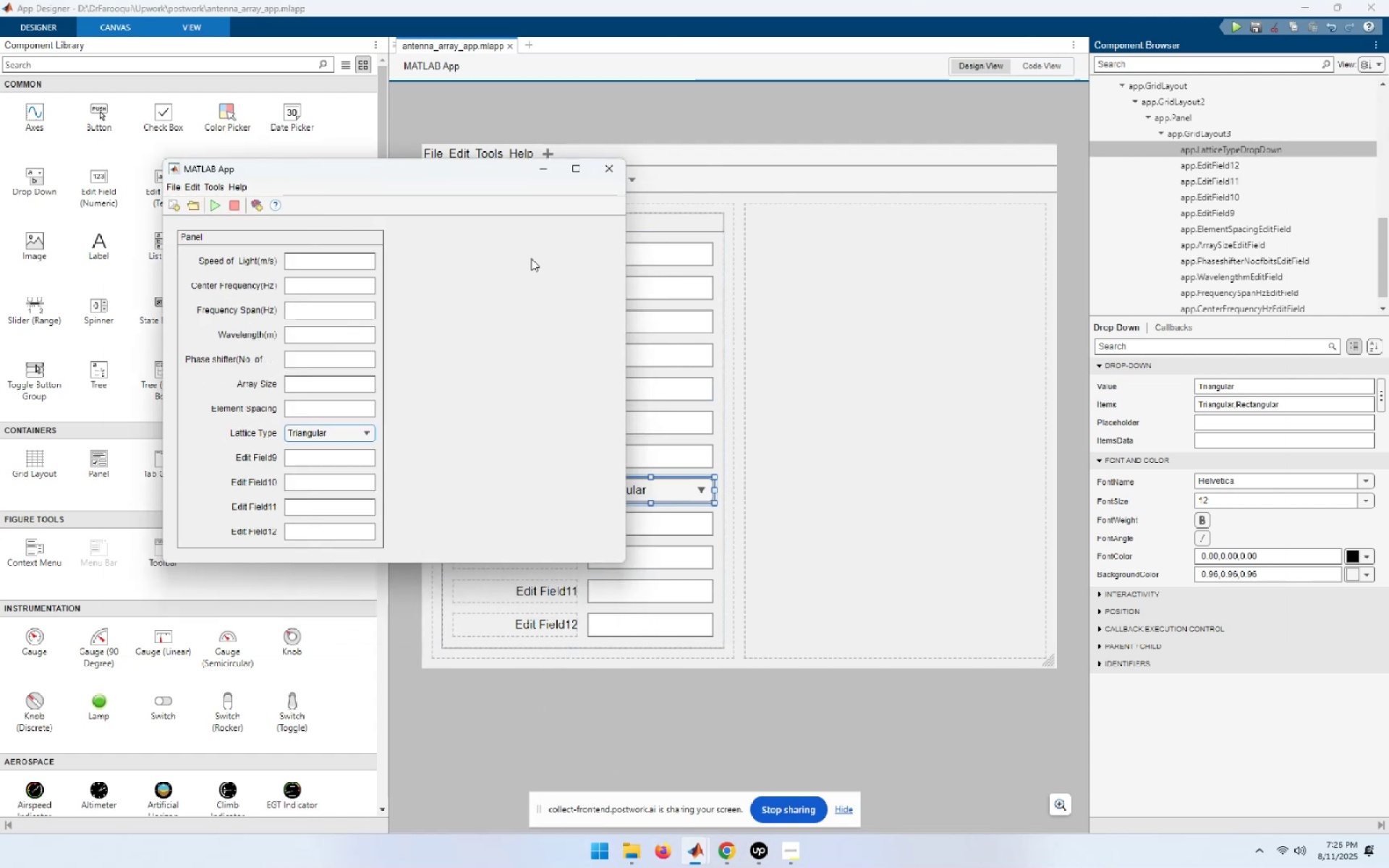 
left_click([609, 172])
 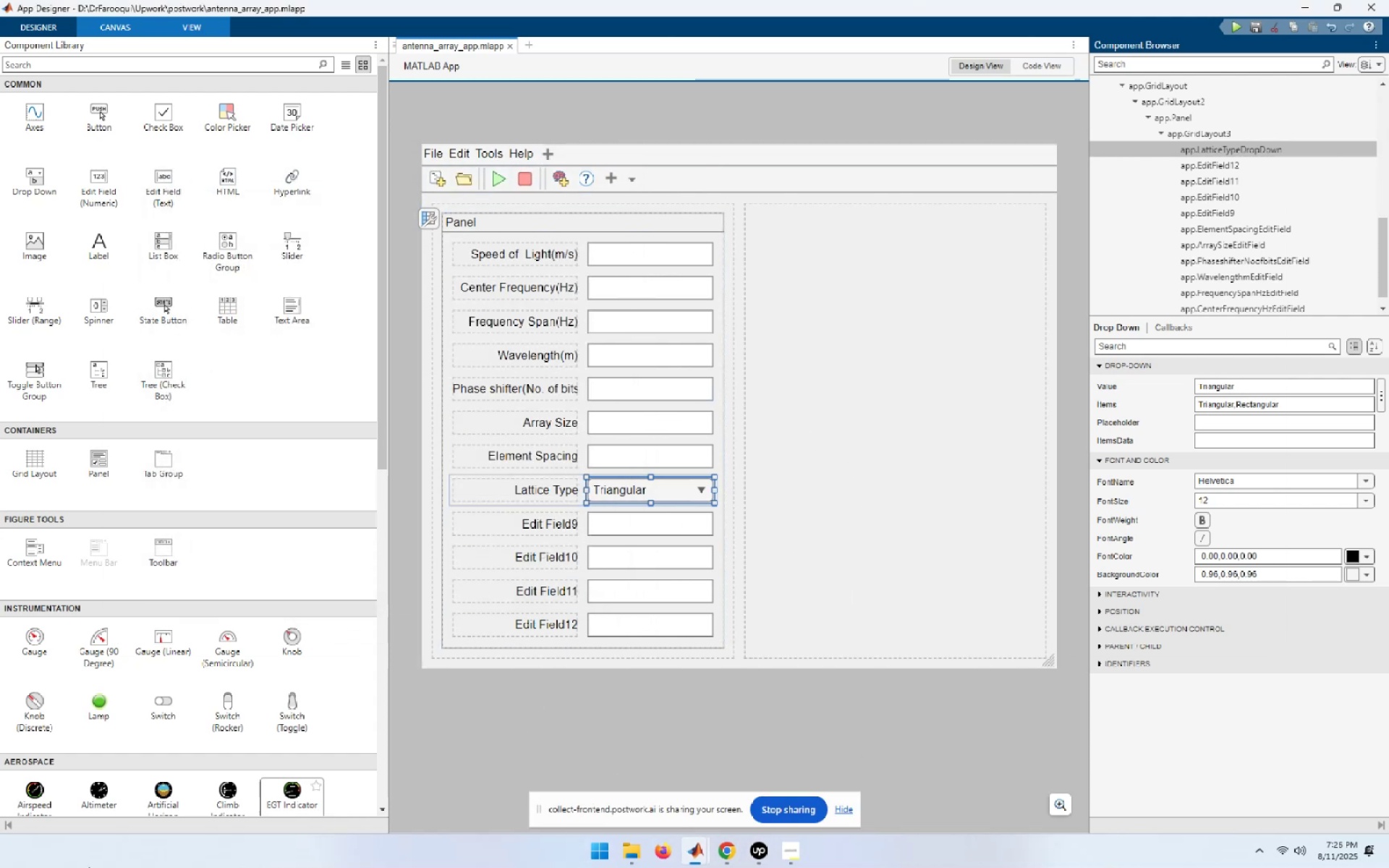 
wait(5.14)
 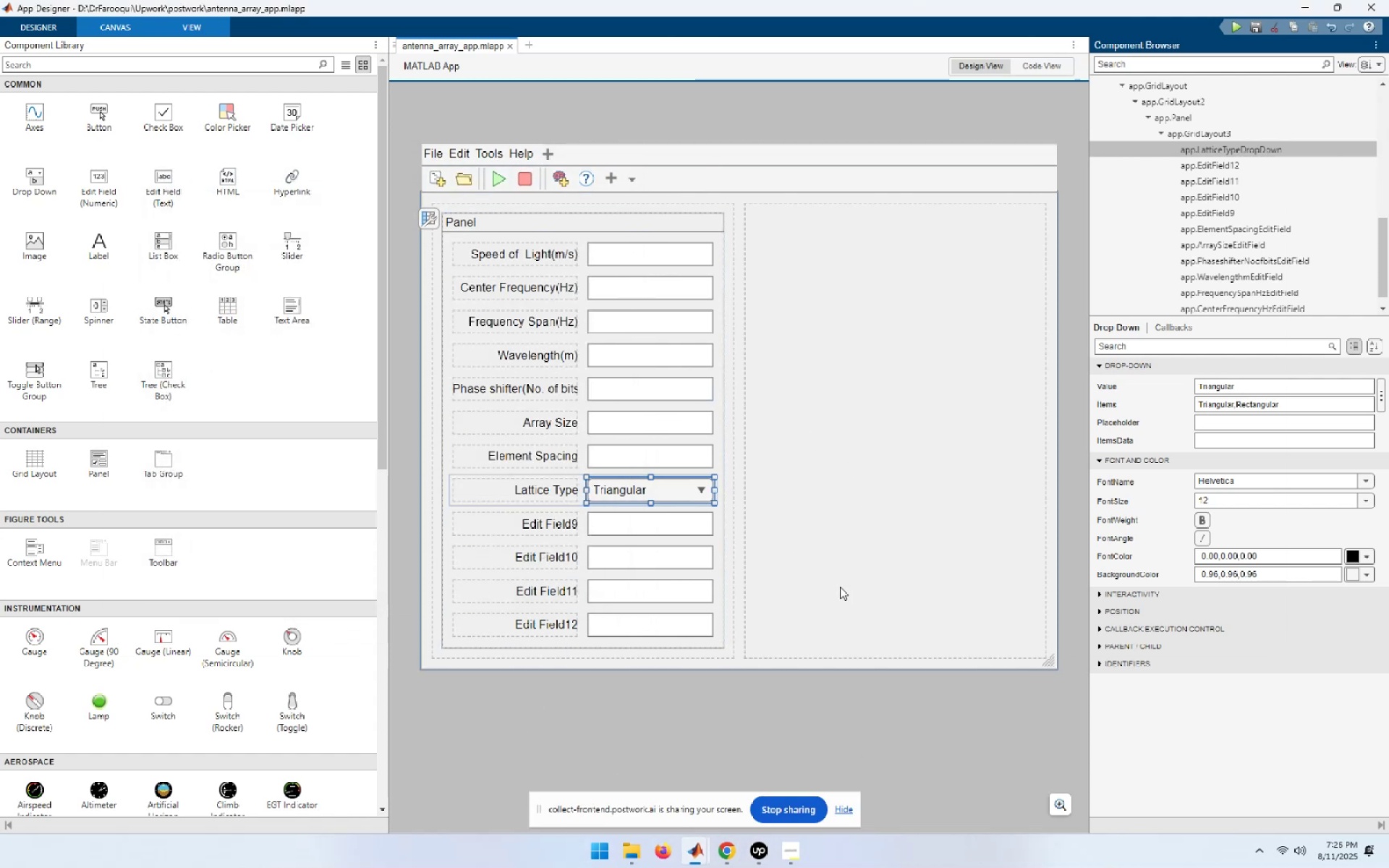 
left_click([9, 826])
 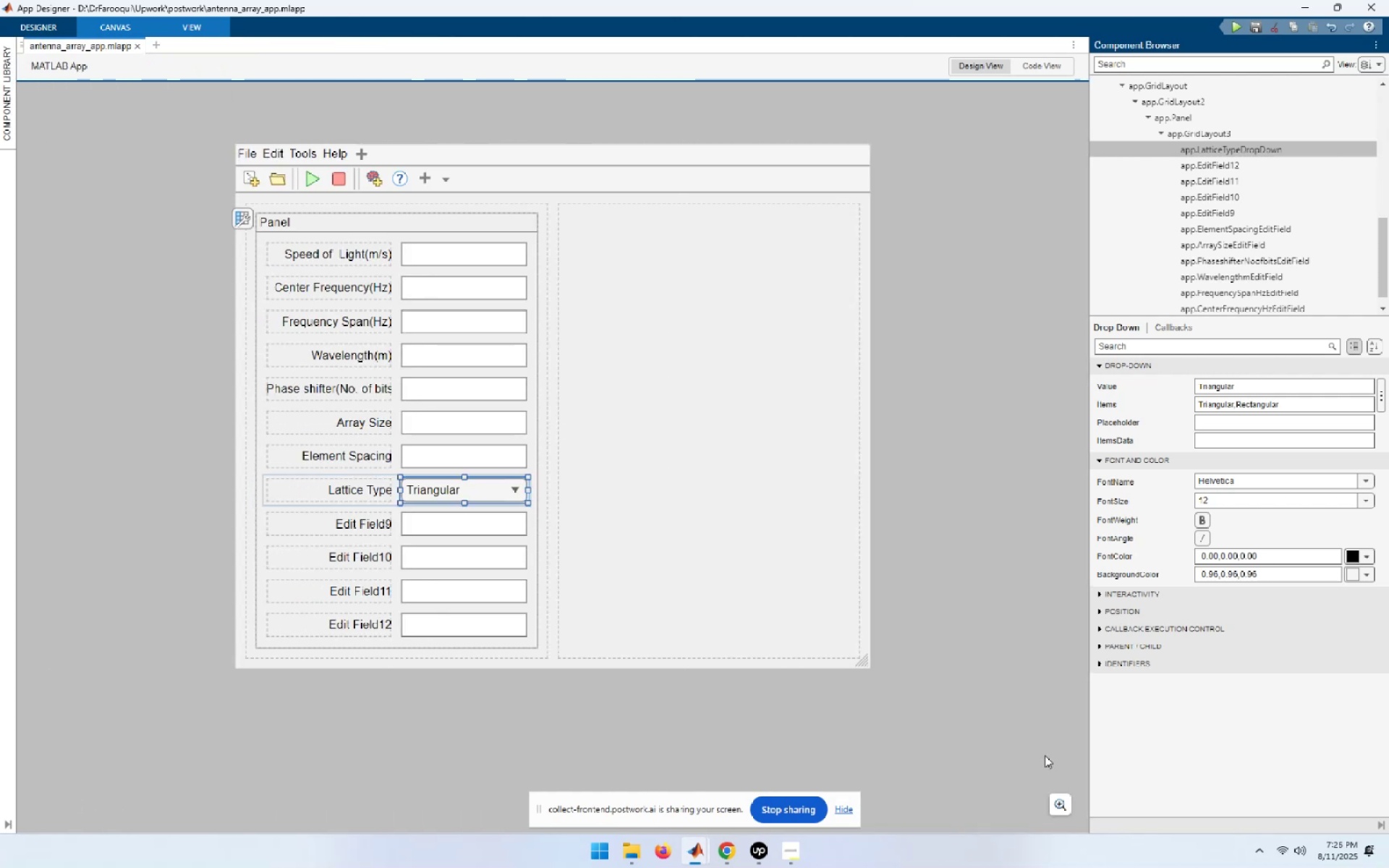 
key(Meta+ArrowRight)
 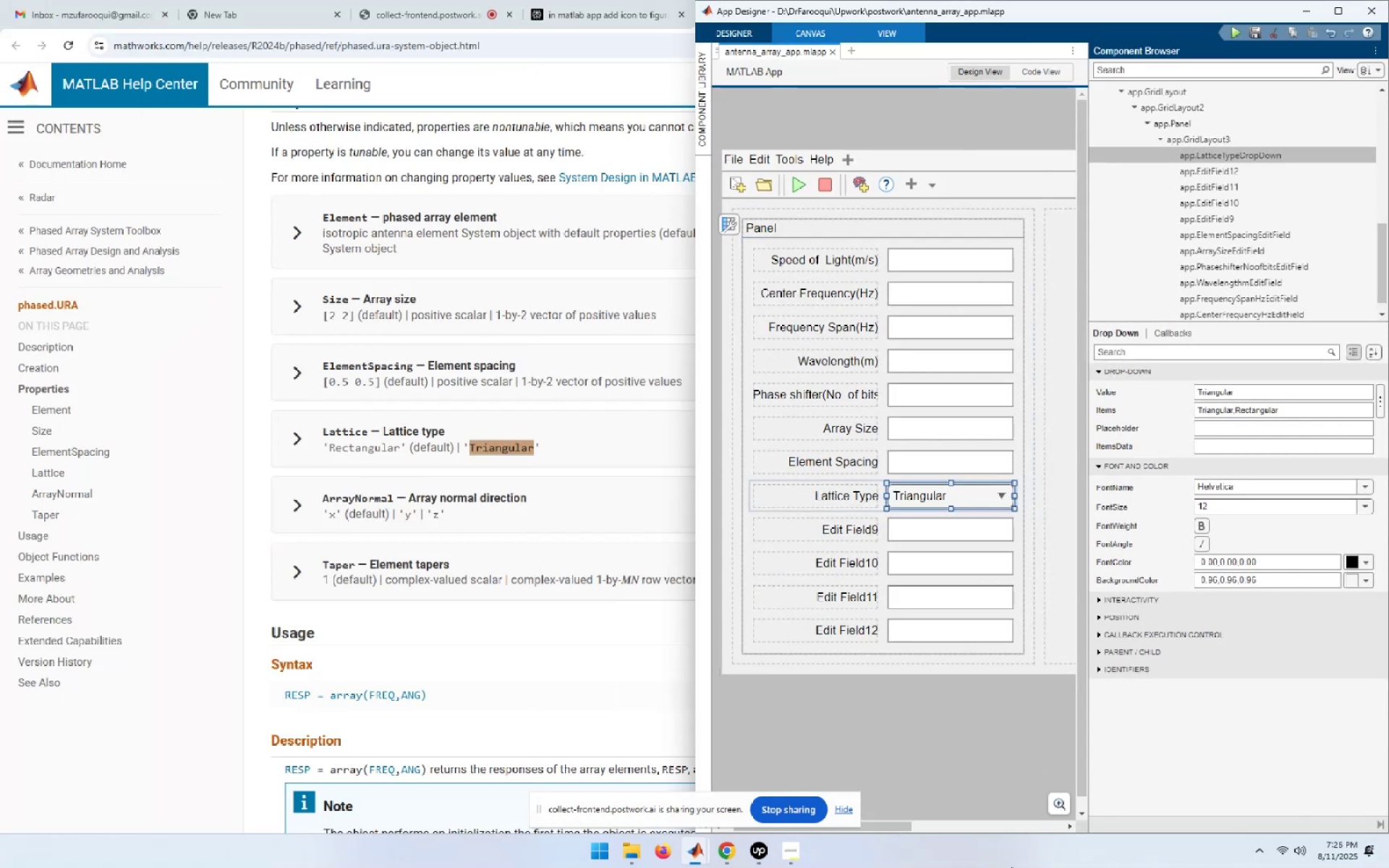 
left_click([700, 851])
 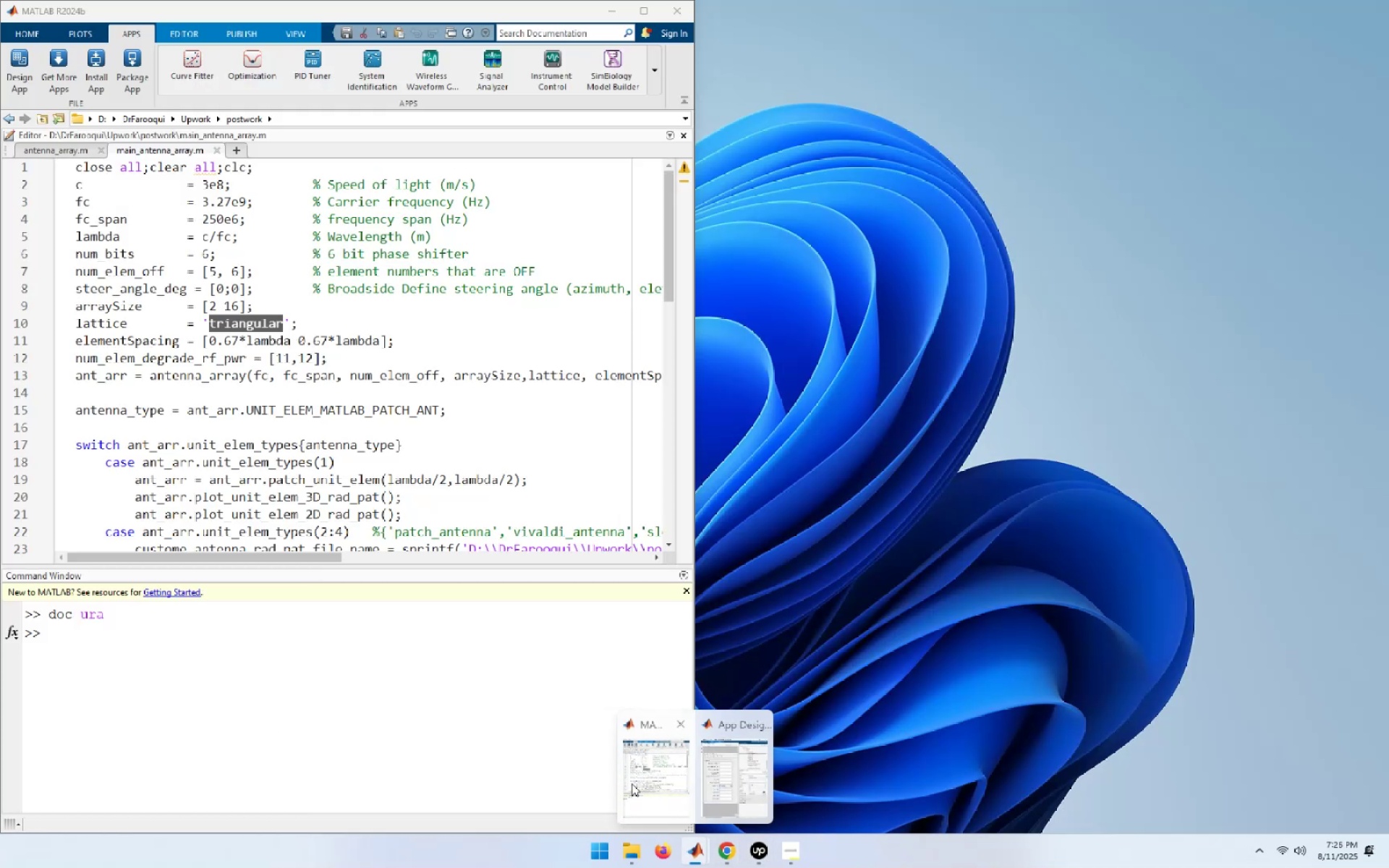 
left_click([632, 783])
 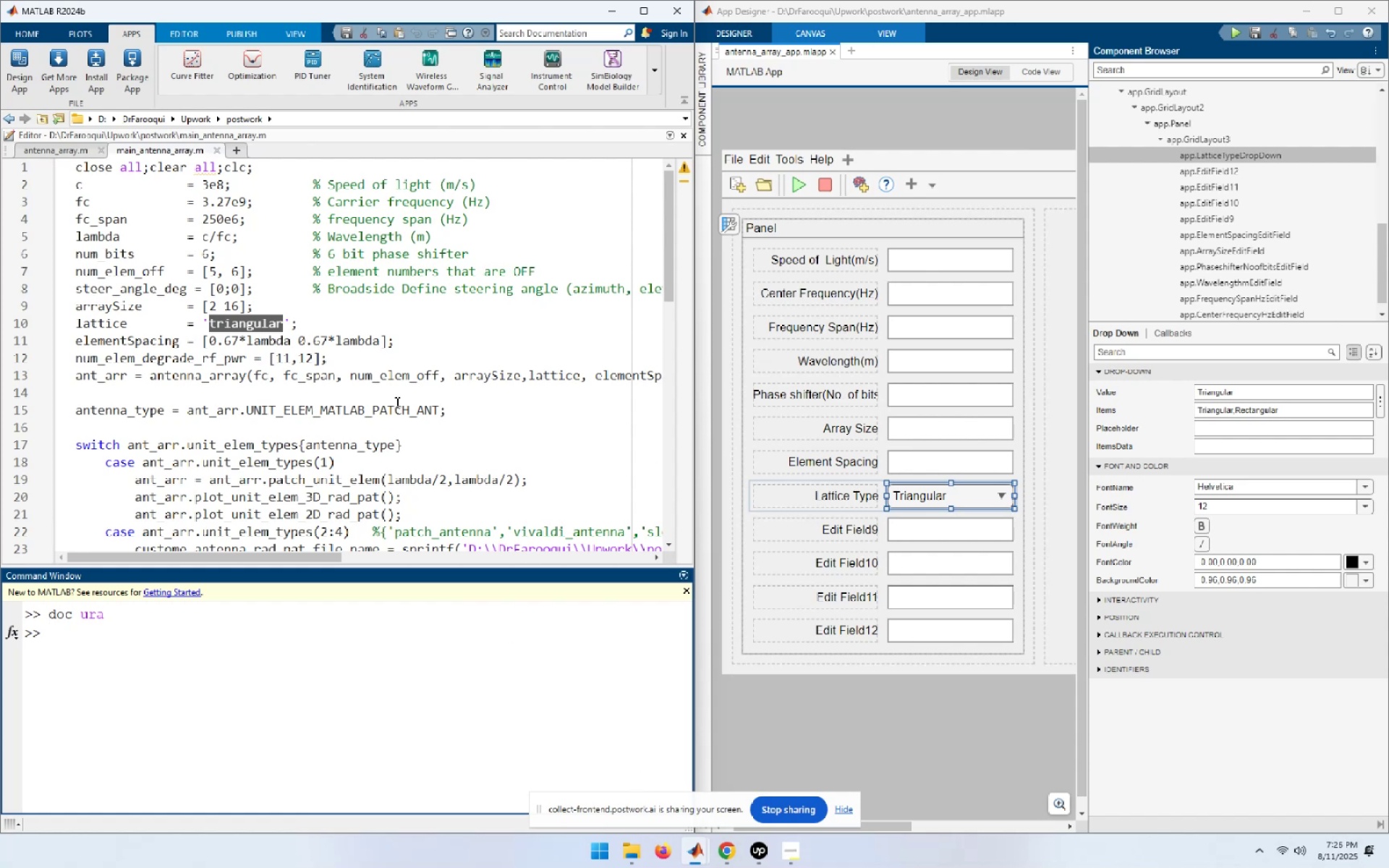 
wait(7.19)
 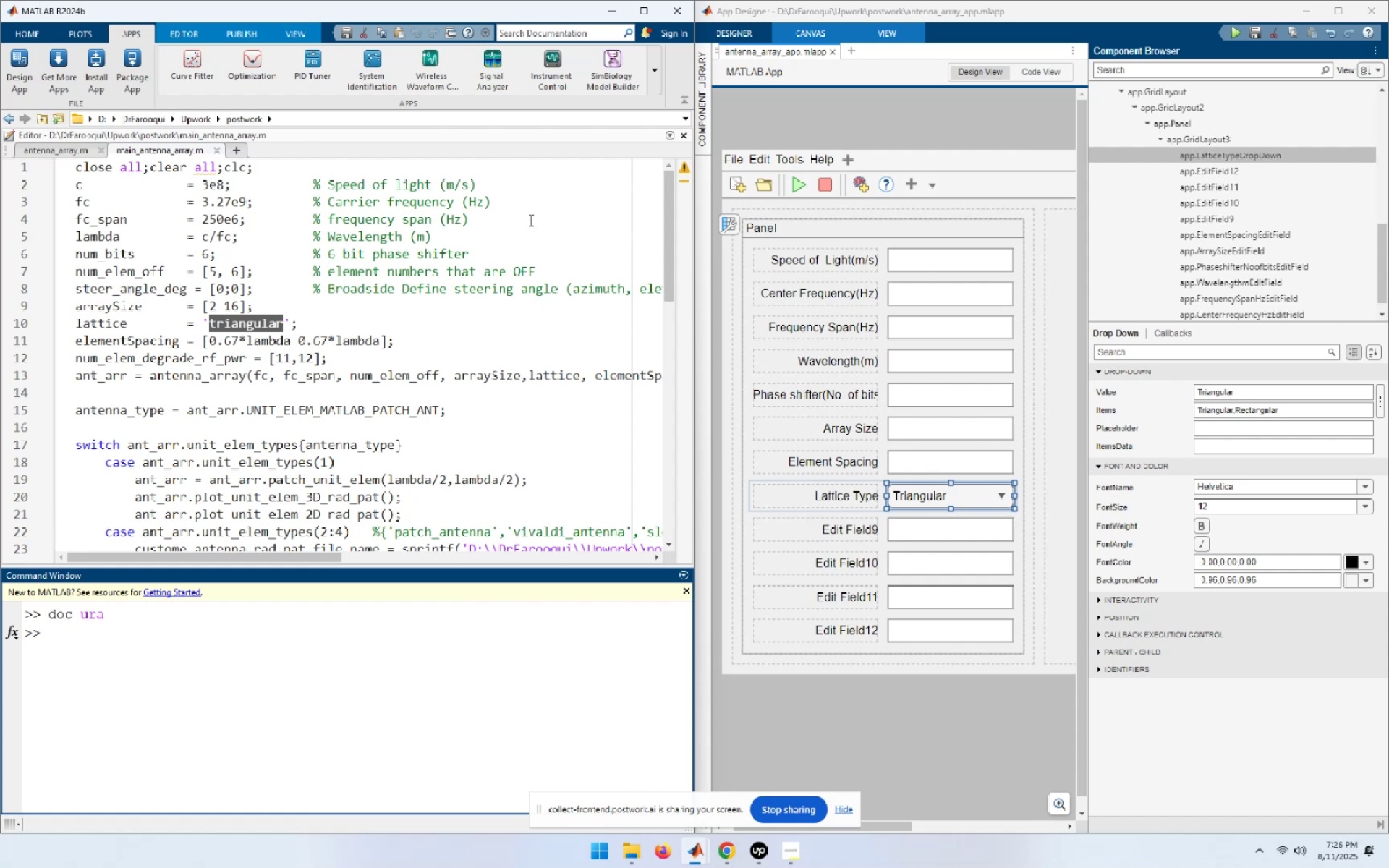 
left_click_drag(start_coordinate=[290, 345], to_coordinate=[208, 339])
 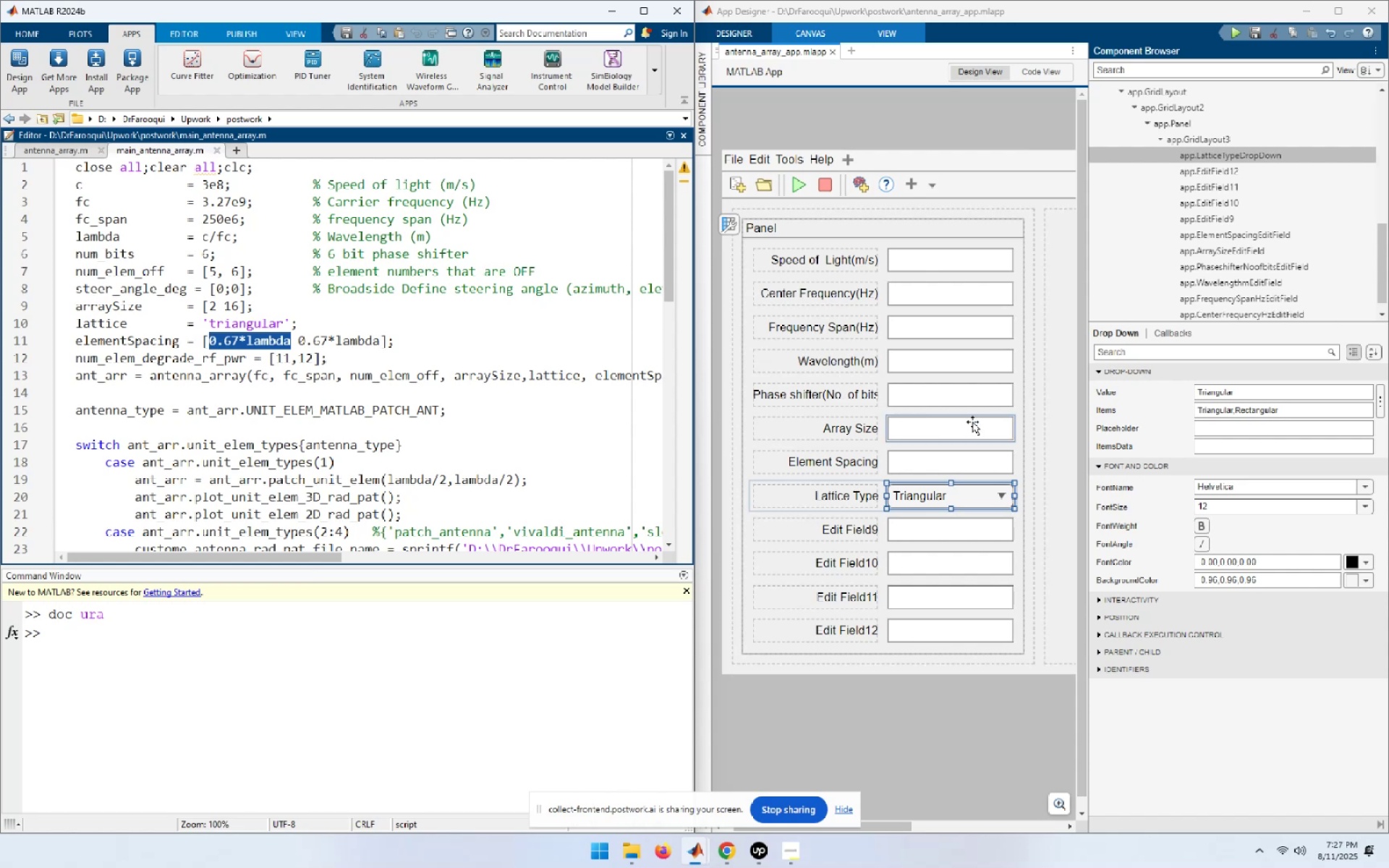 
wait(11.12)
 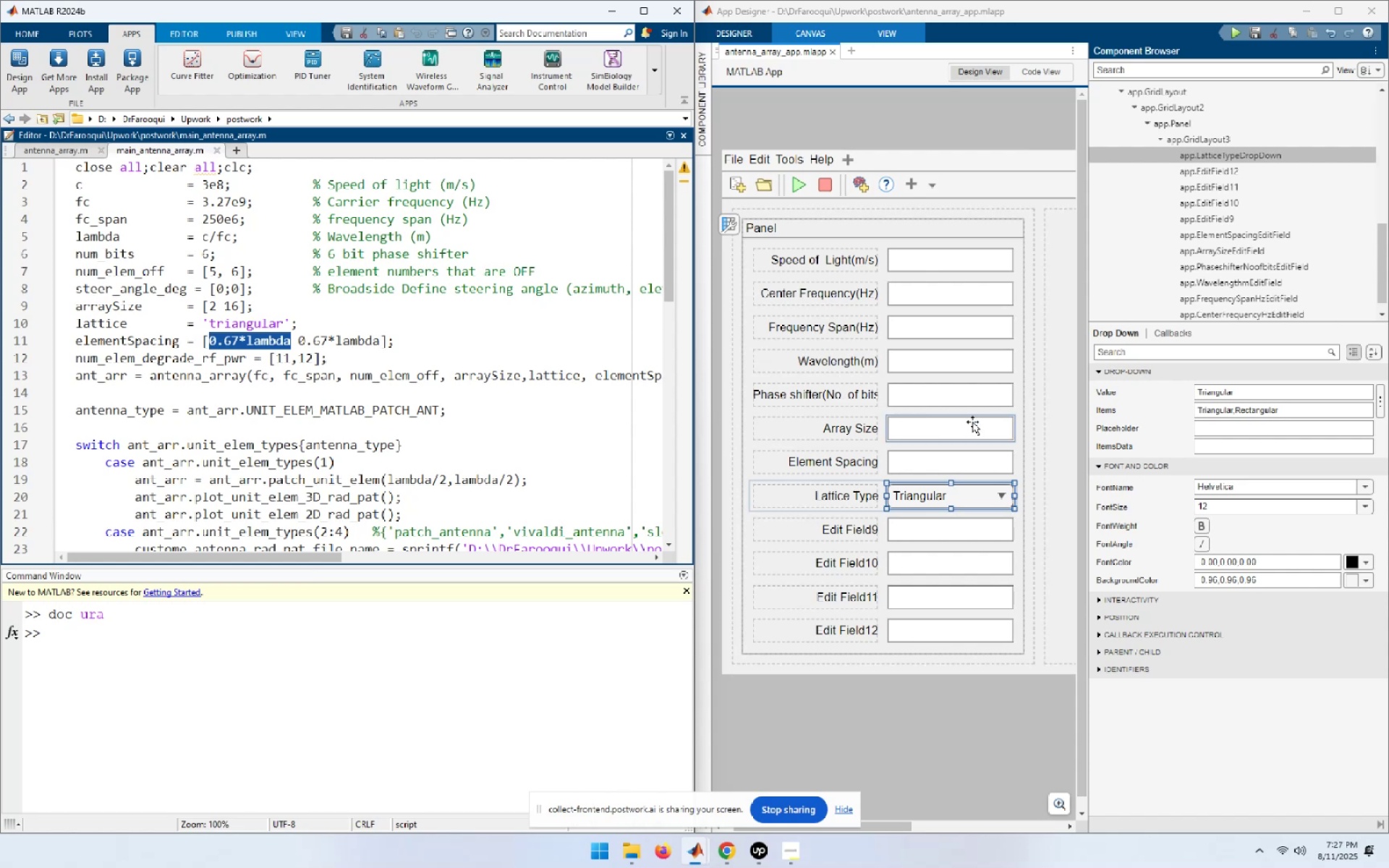 
left_click_drag(start_coordinate=[203, 185], to_coordinate=[222, 185])
 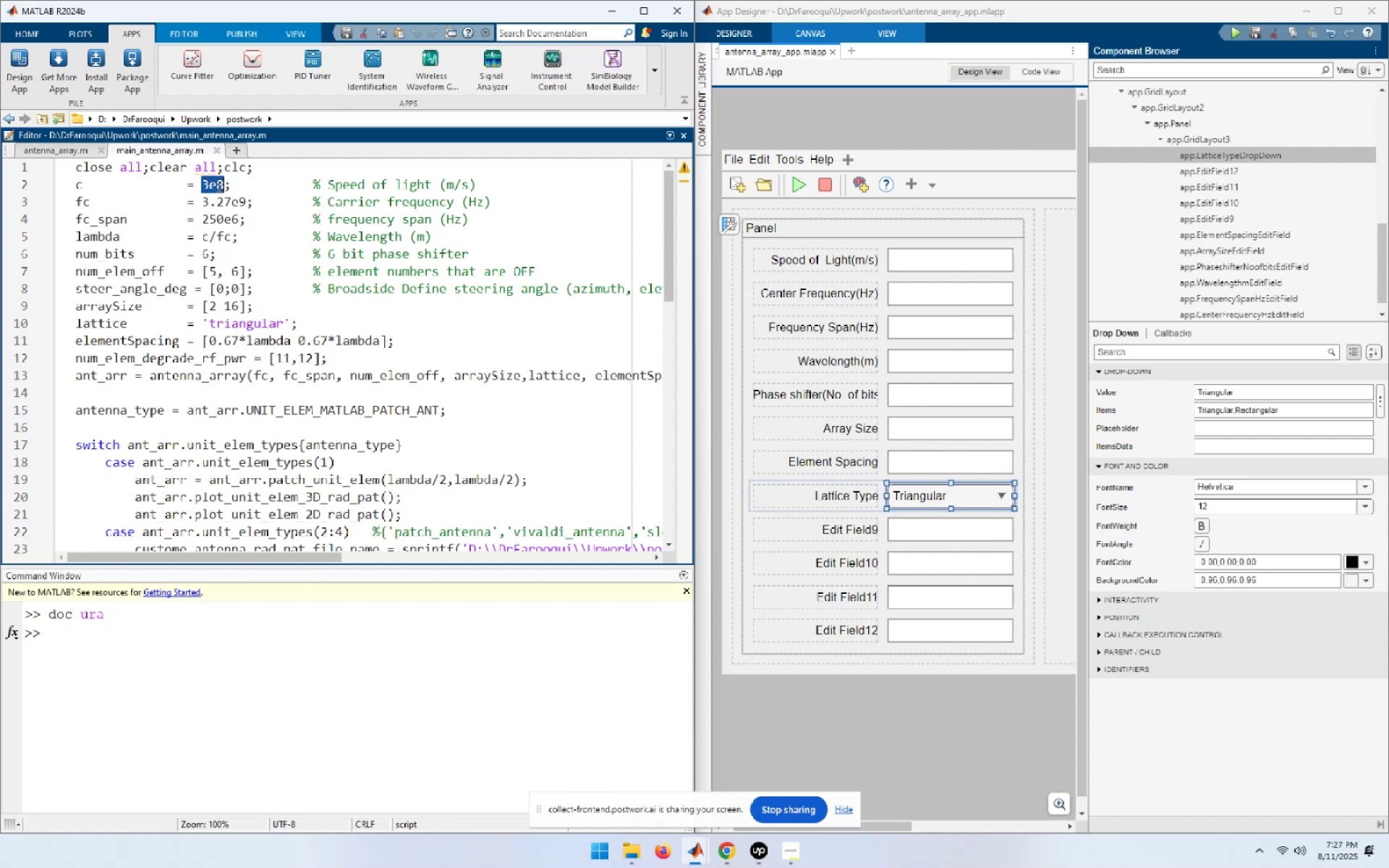 
key(Control+C)
 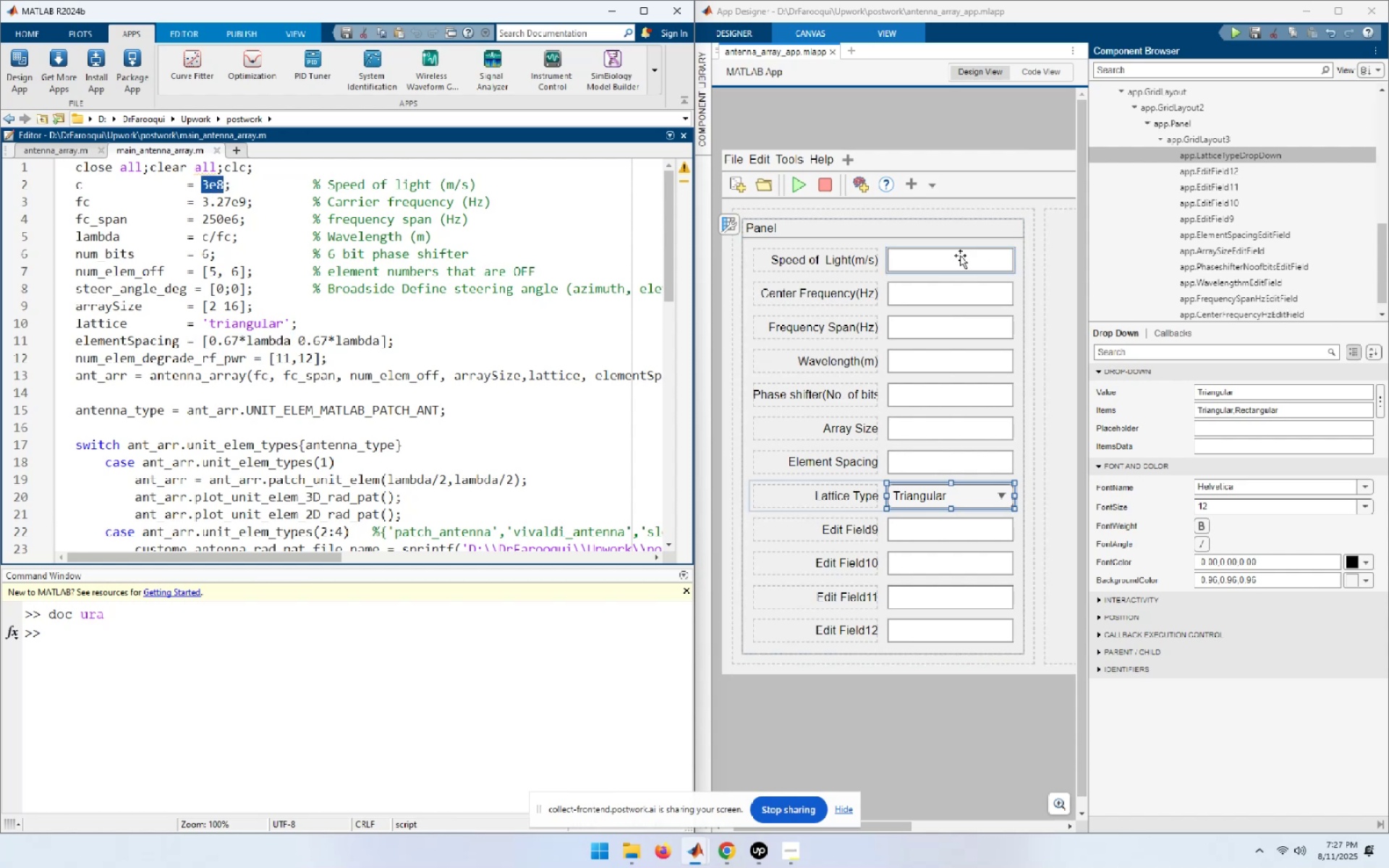 
double_click([960, 255])
 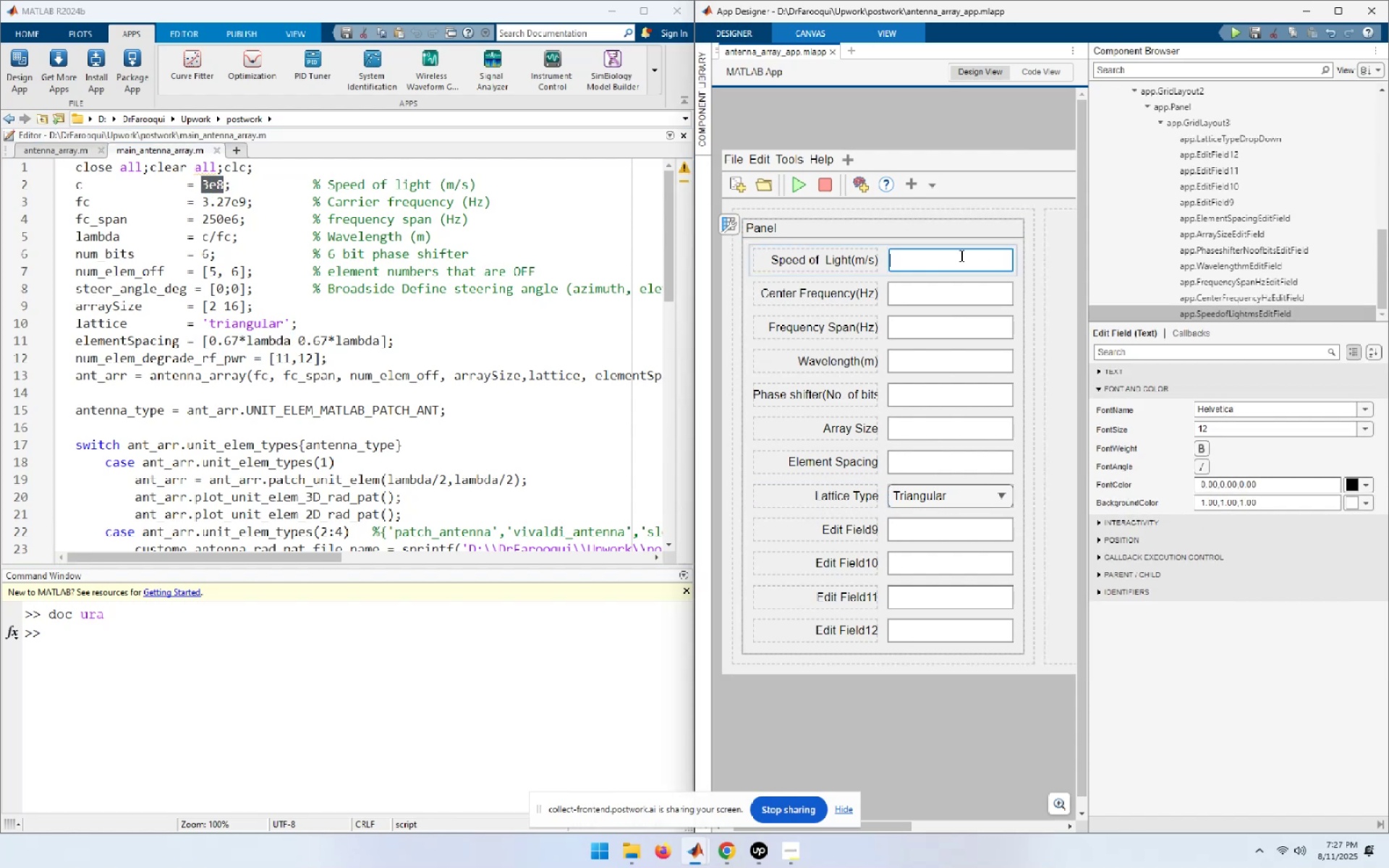 
key(Control+V)
 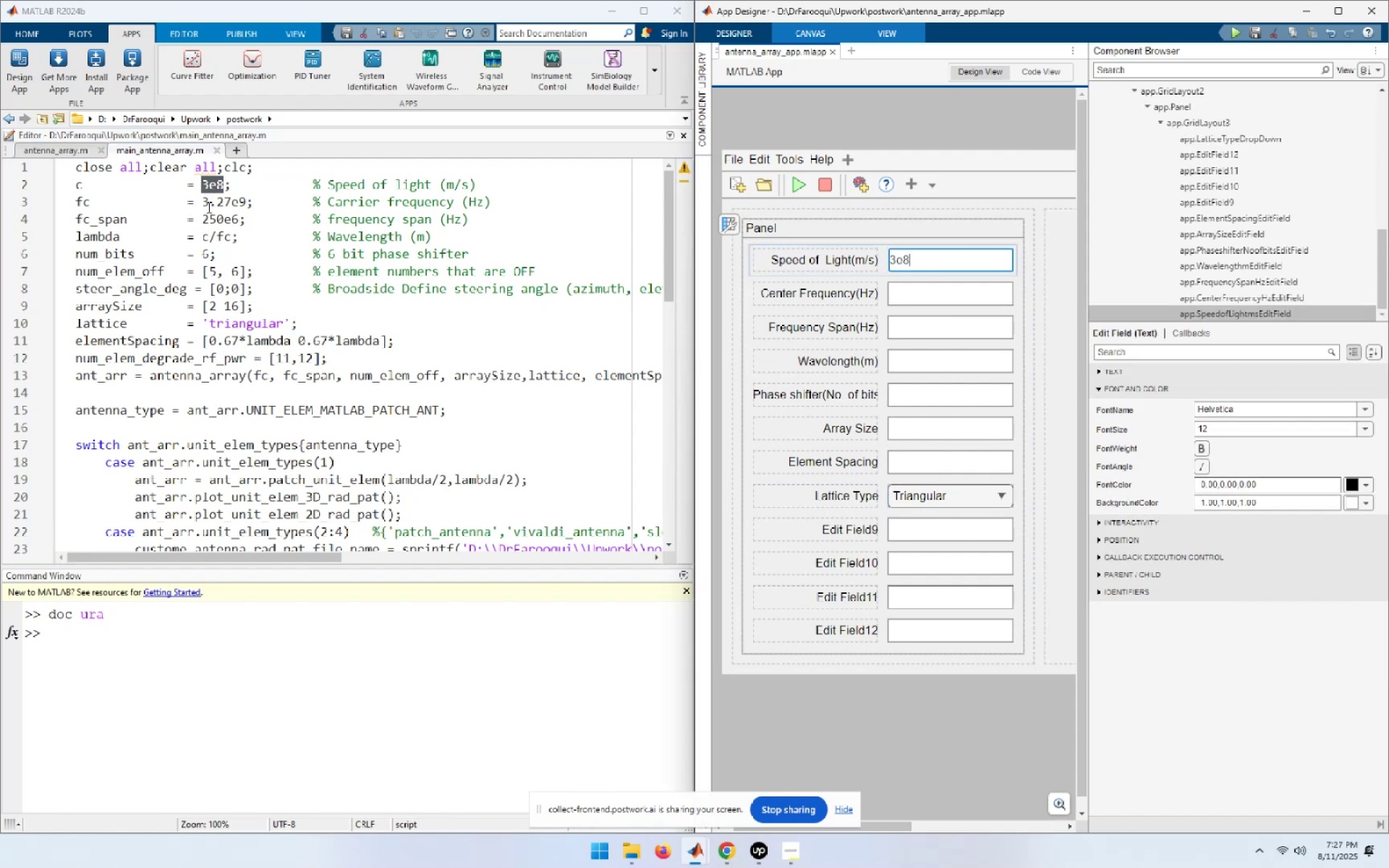 
left_click_drag(start_coordinate=[200, 202], to_coordinate=[245, 201])
 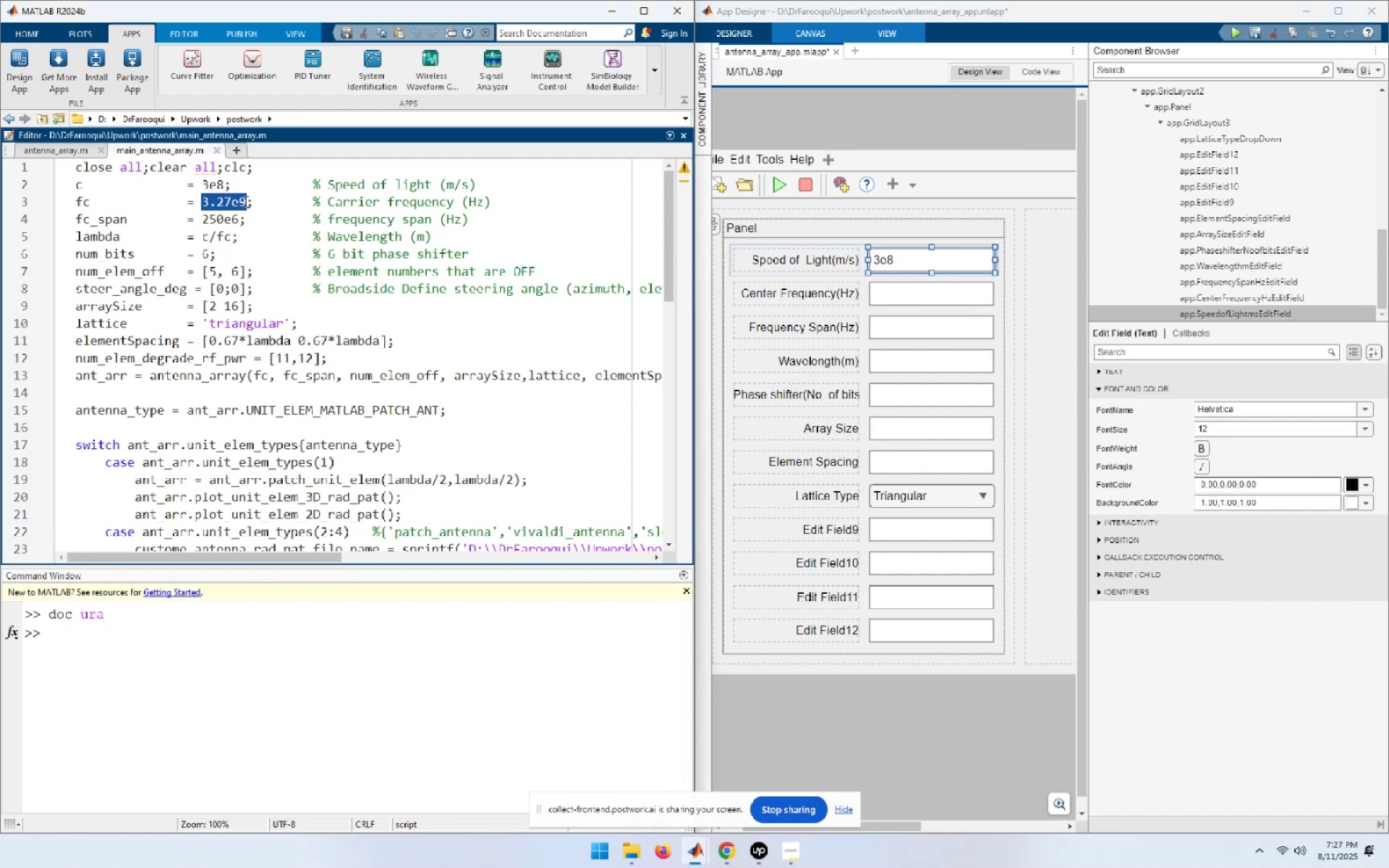 
key(Control+C)
 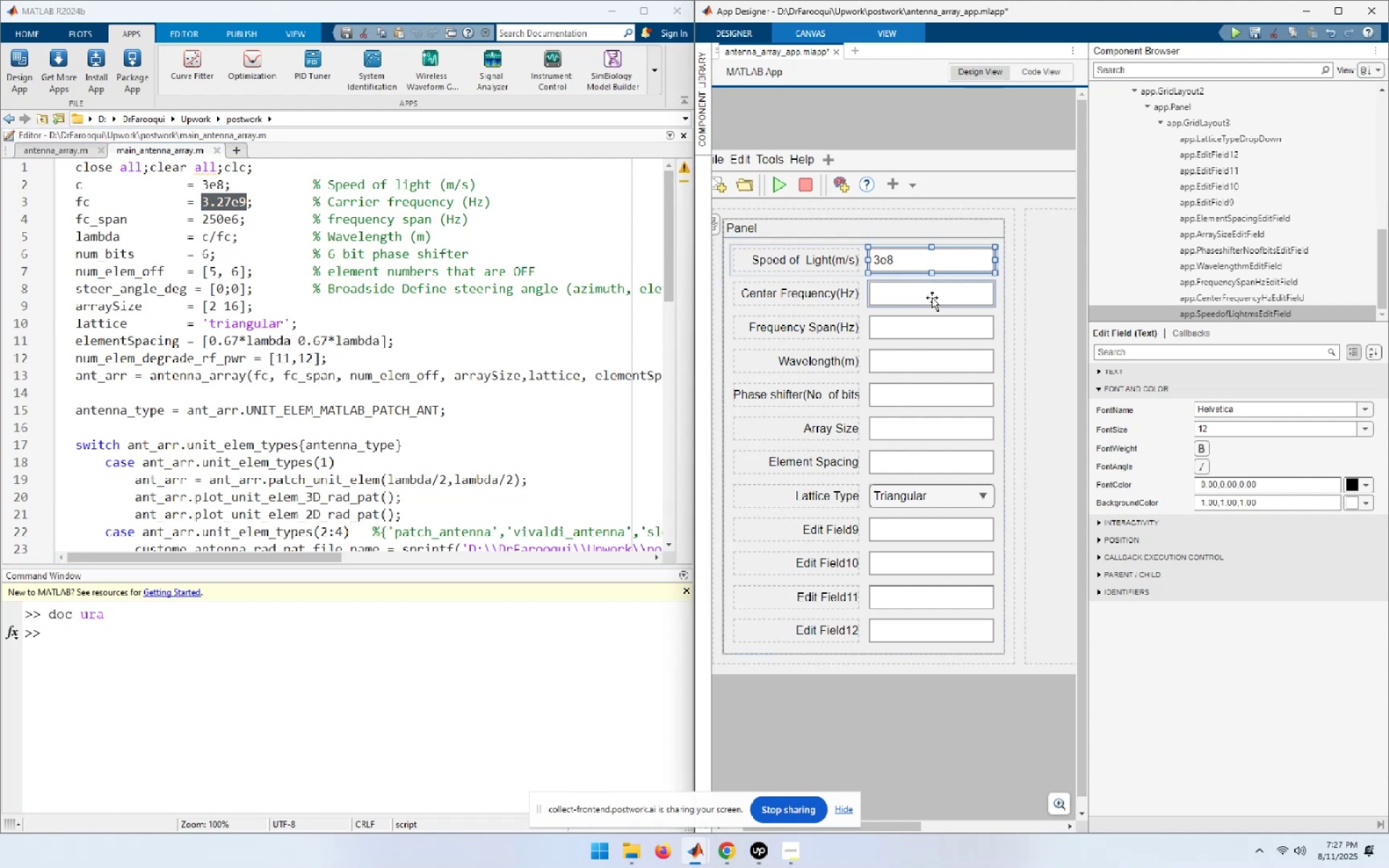 
double_click([932, 297])
 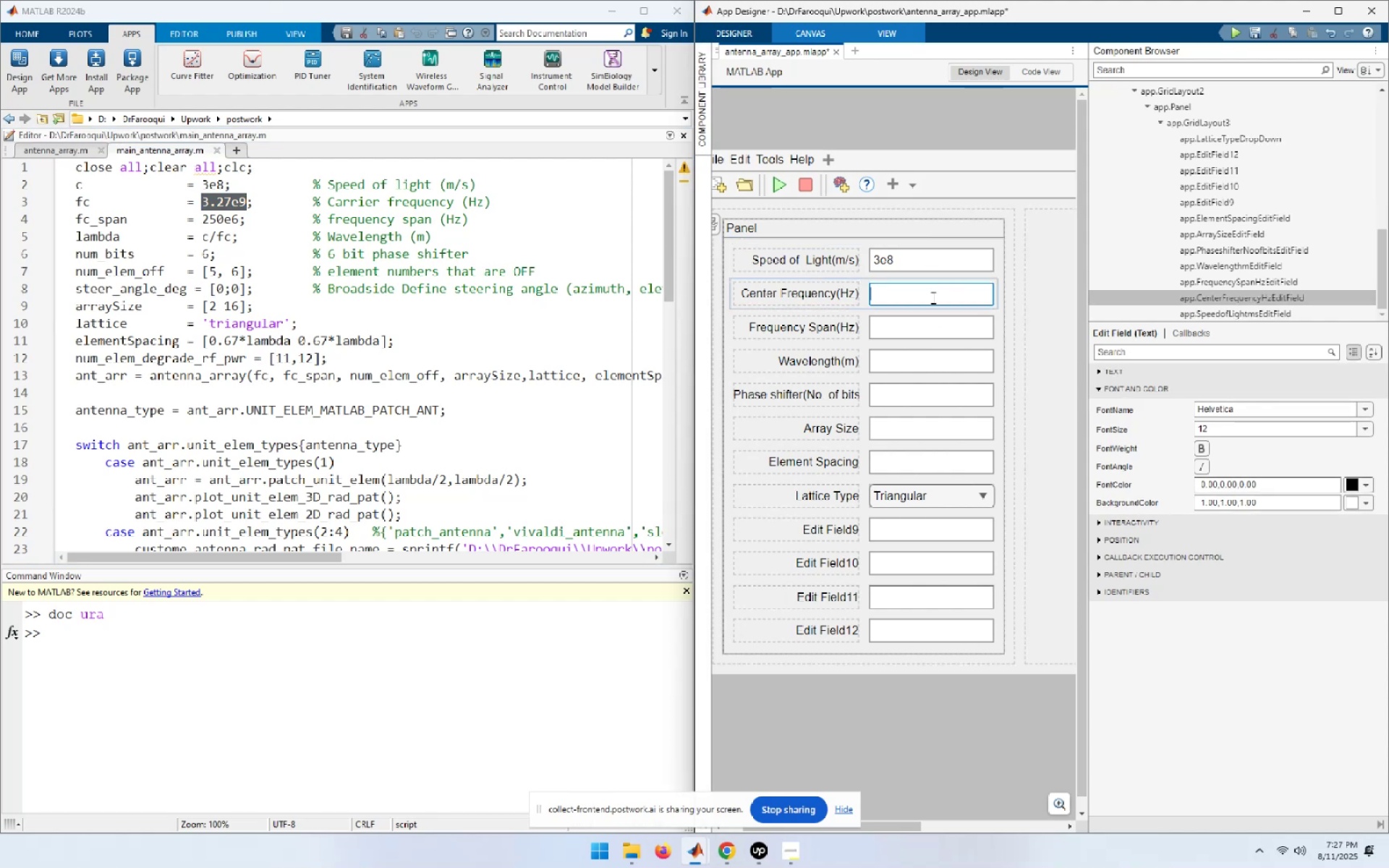 
key(Control+V)
 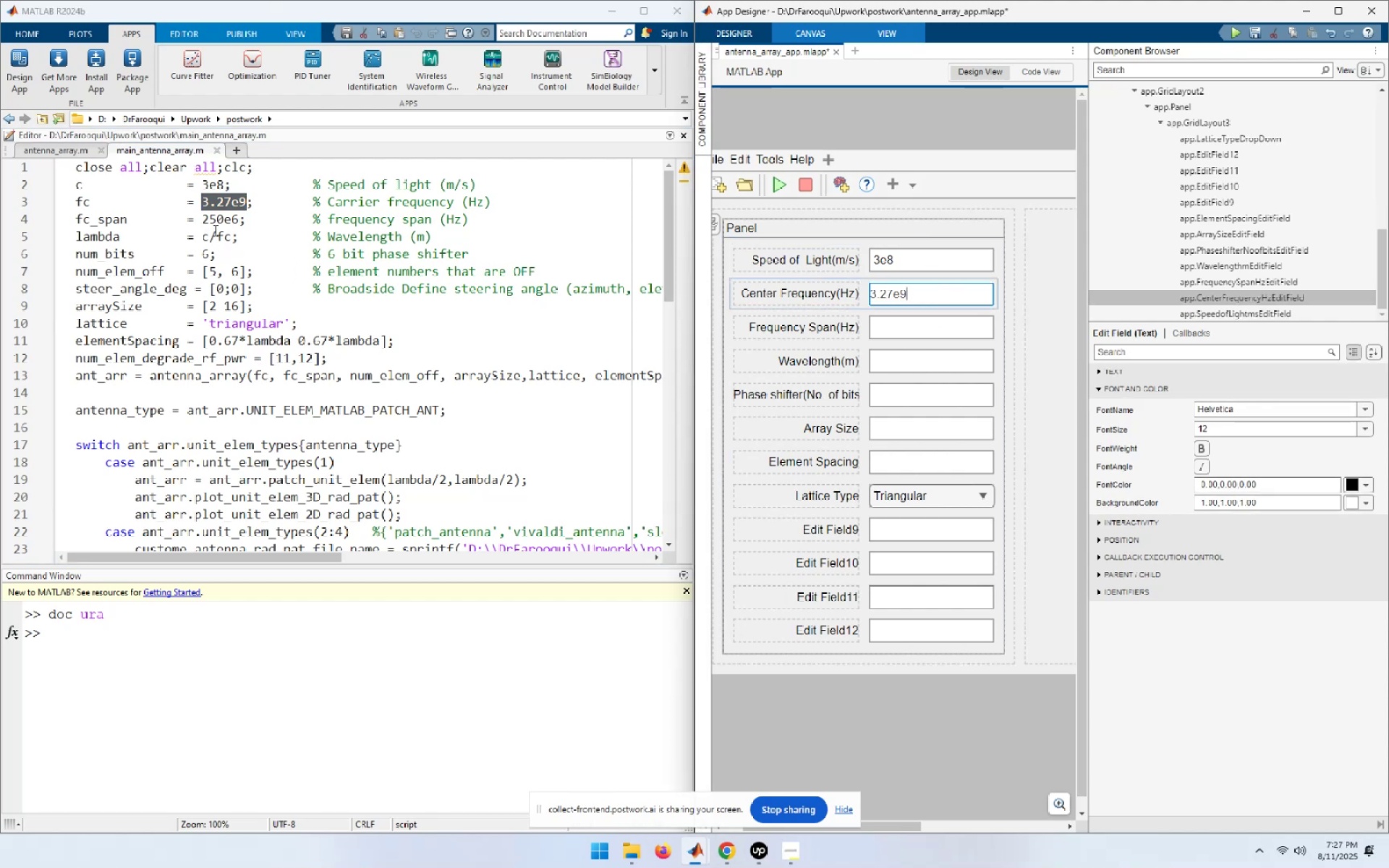 
left_click_drag(start_coordinate=[202, 223], to_coordinate=[237, 222])
 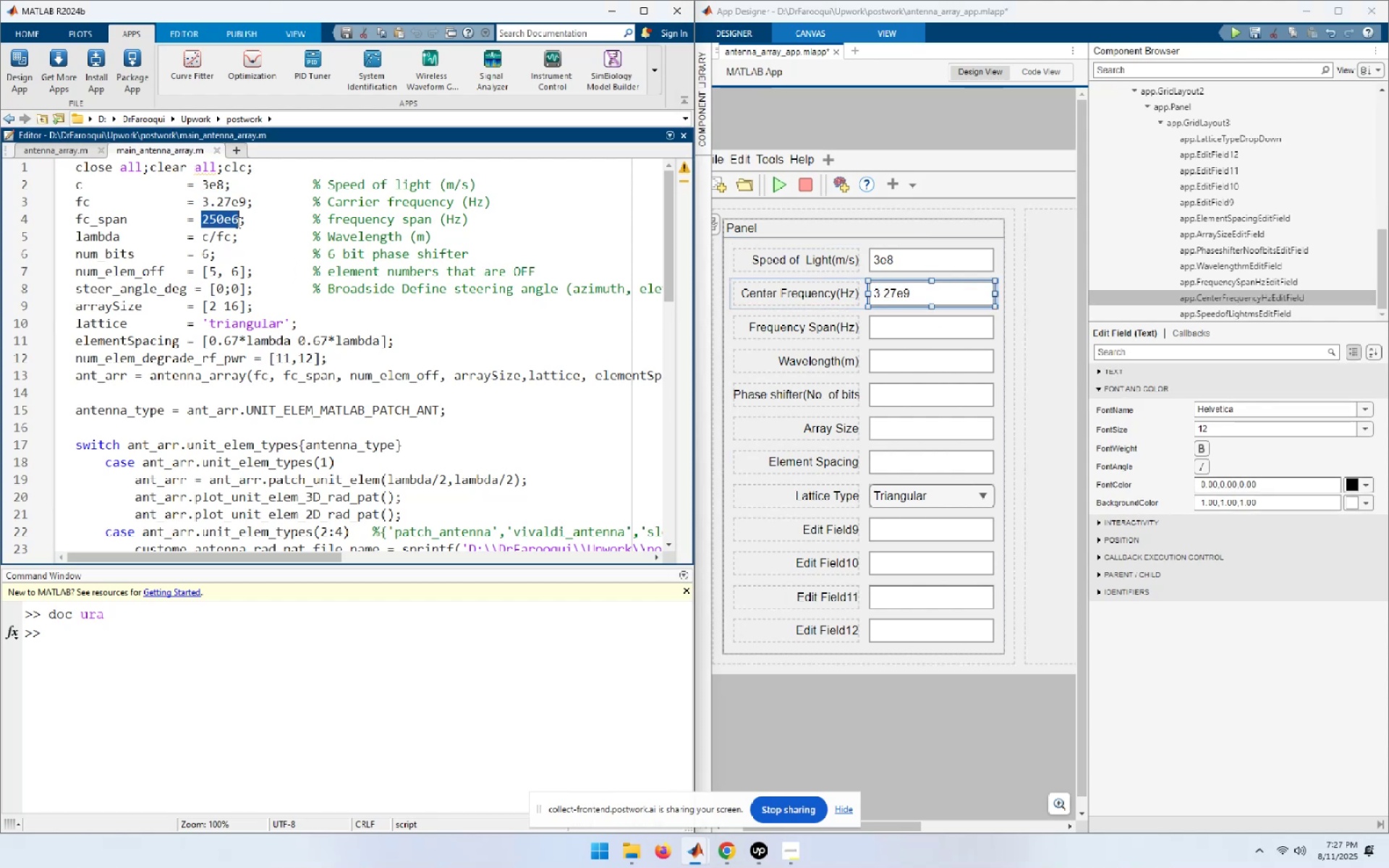 
key(Control+C)
 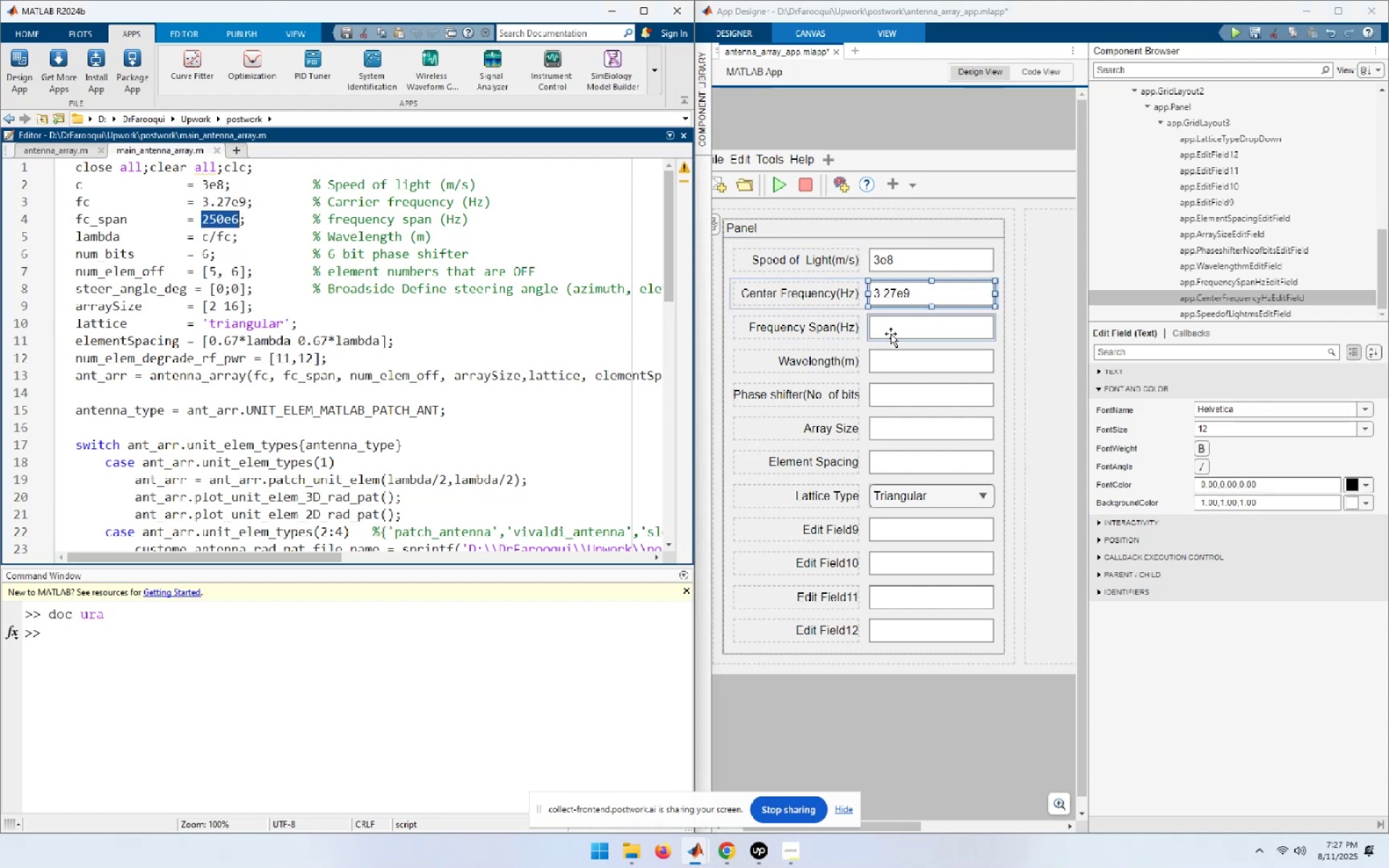 
double_click([891, 333])
 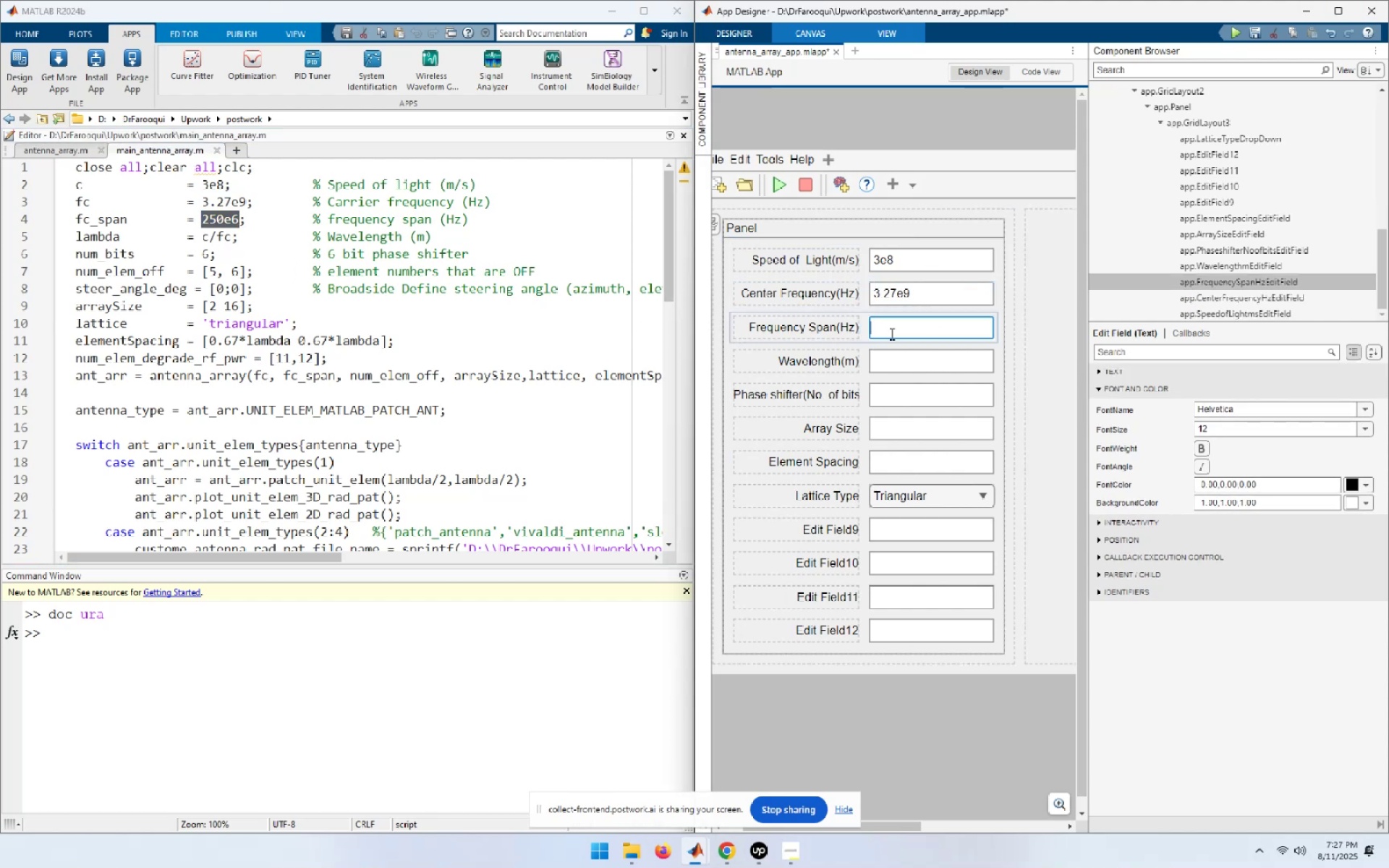 
key(Control+ControlLeft)
 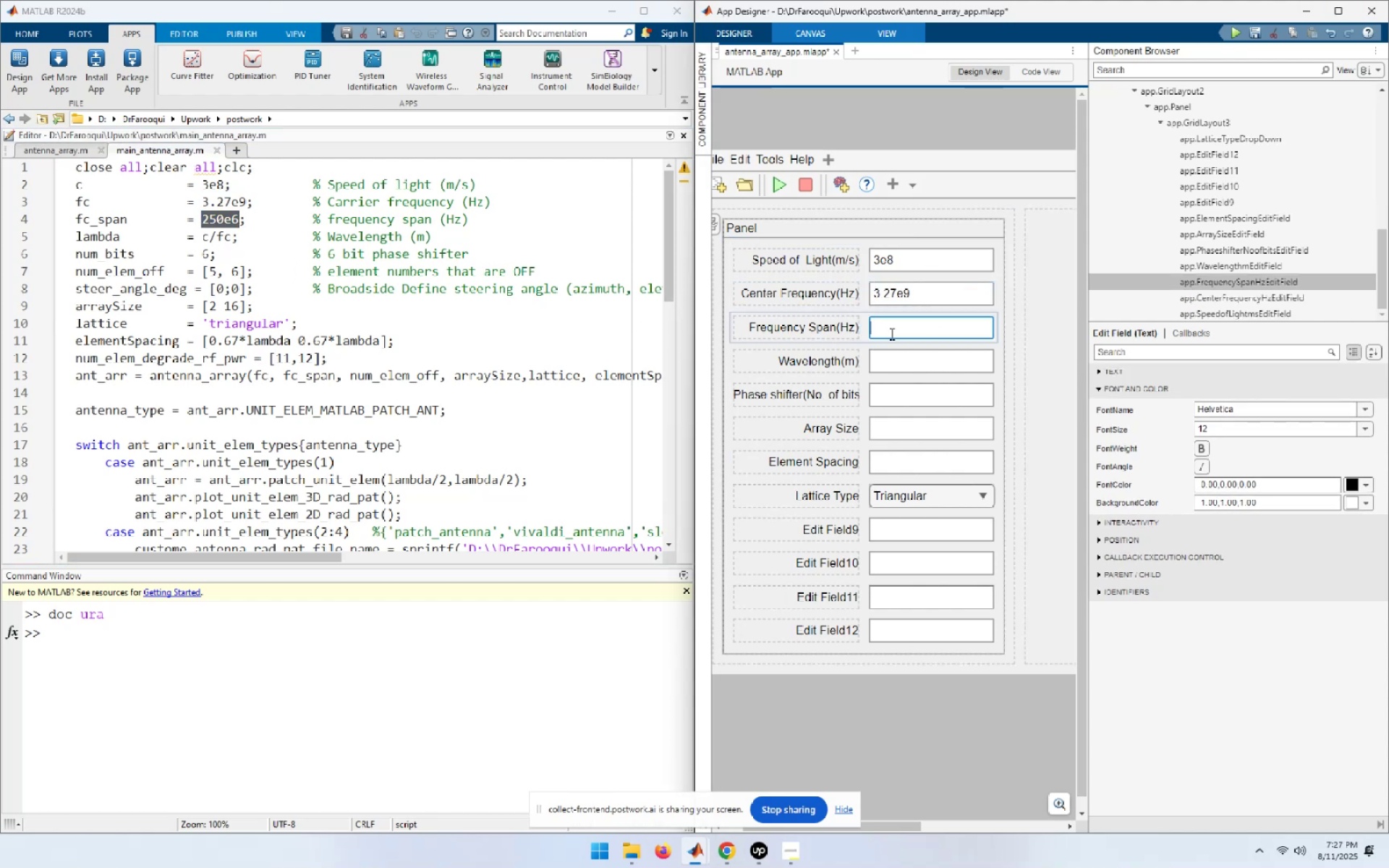 
key(Control+V)
 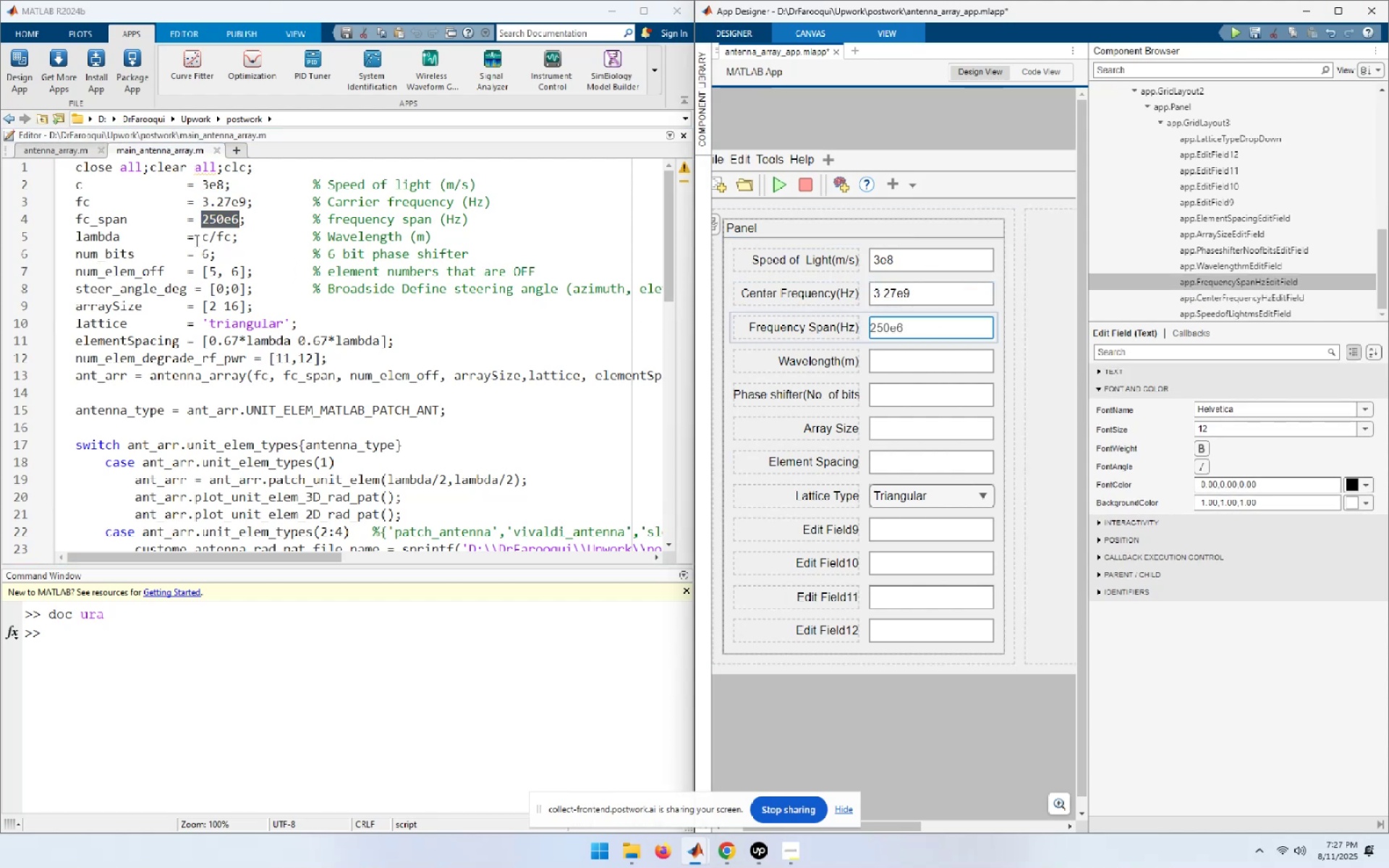 
left_click_drag(start_coordinate=[200, 238], to_coordinate=[230, 237])
 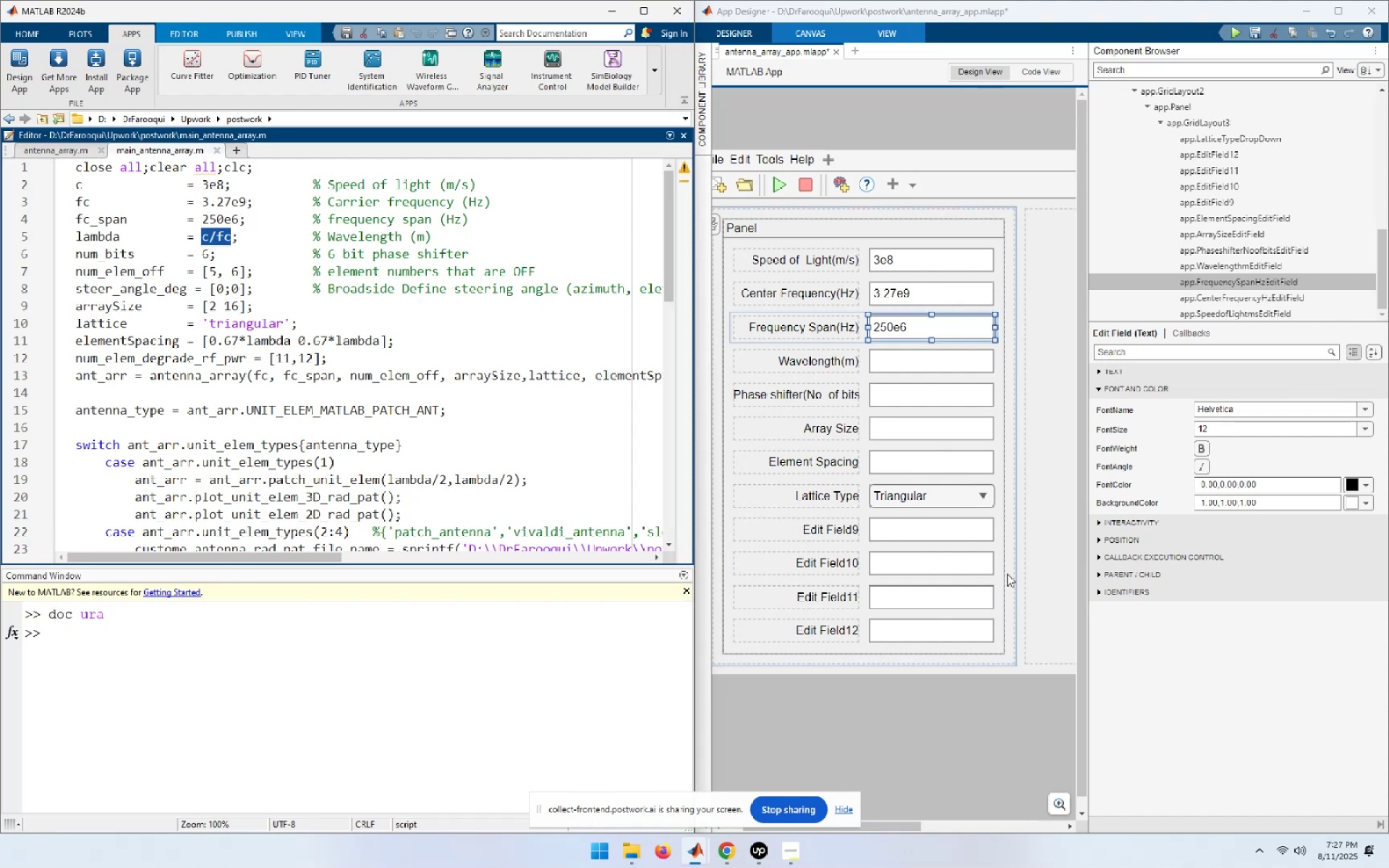 
left_click([899, 356])
 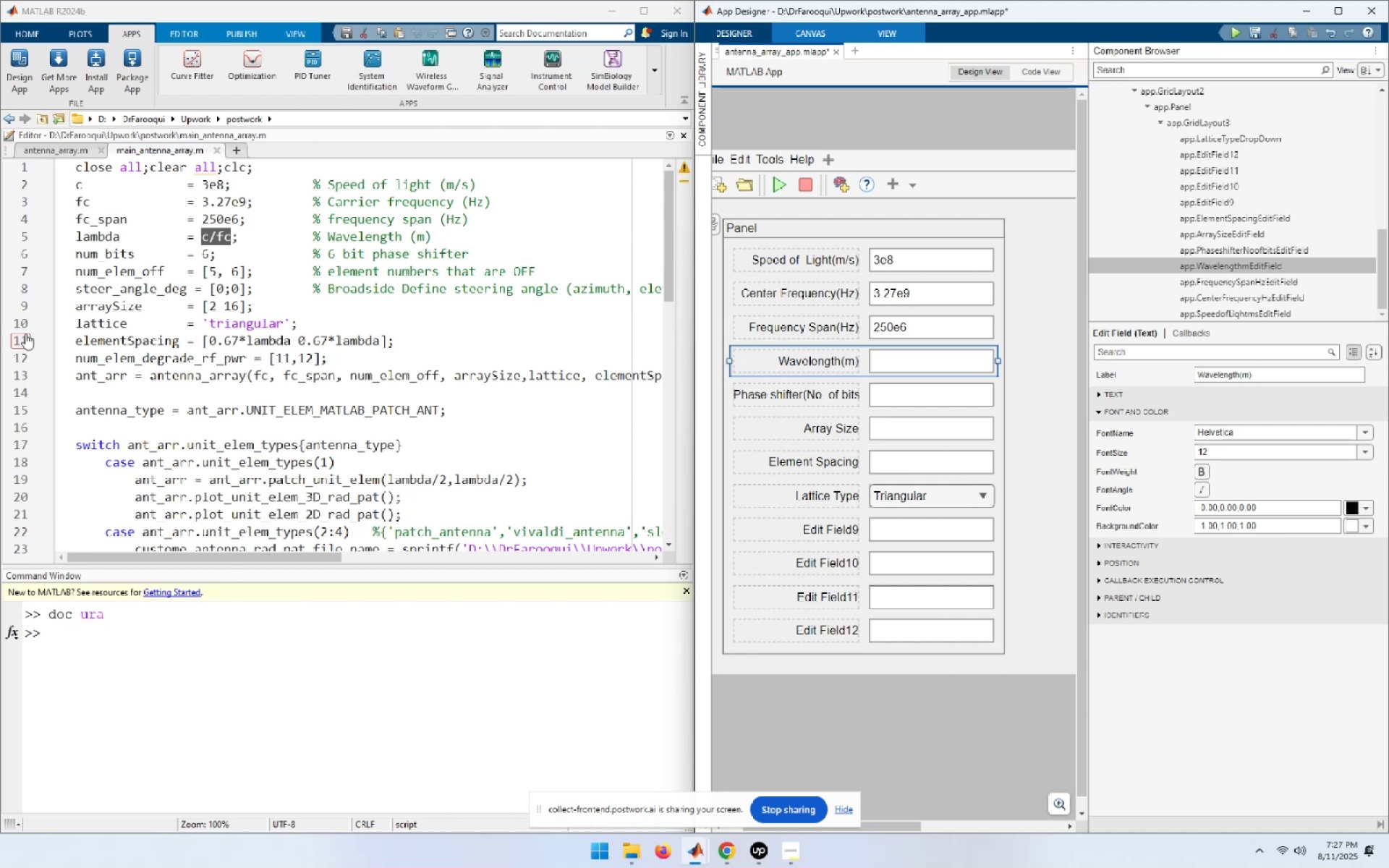 
wait(29.19)
 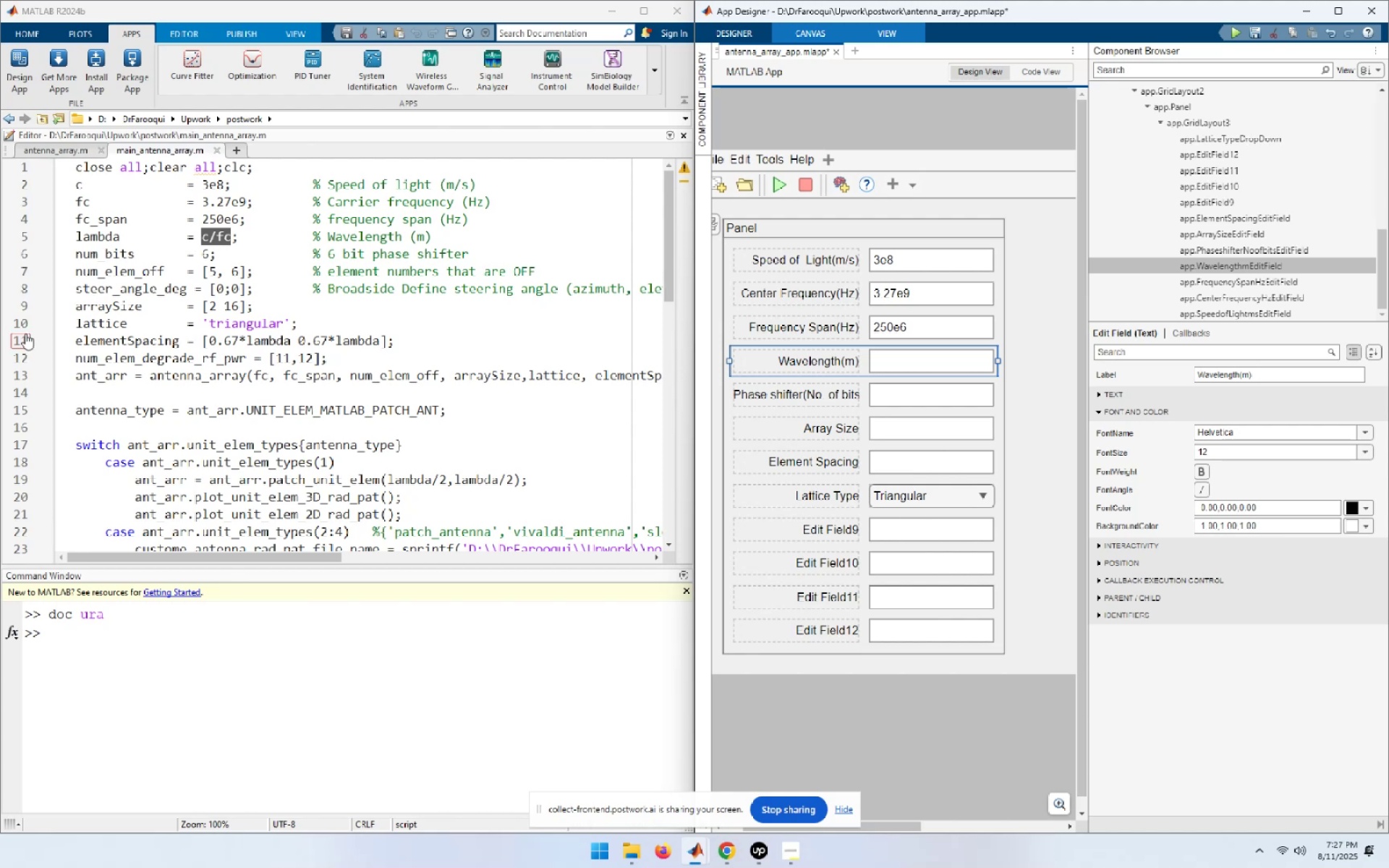 
left_click([1376, 356])
 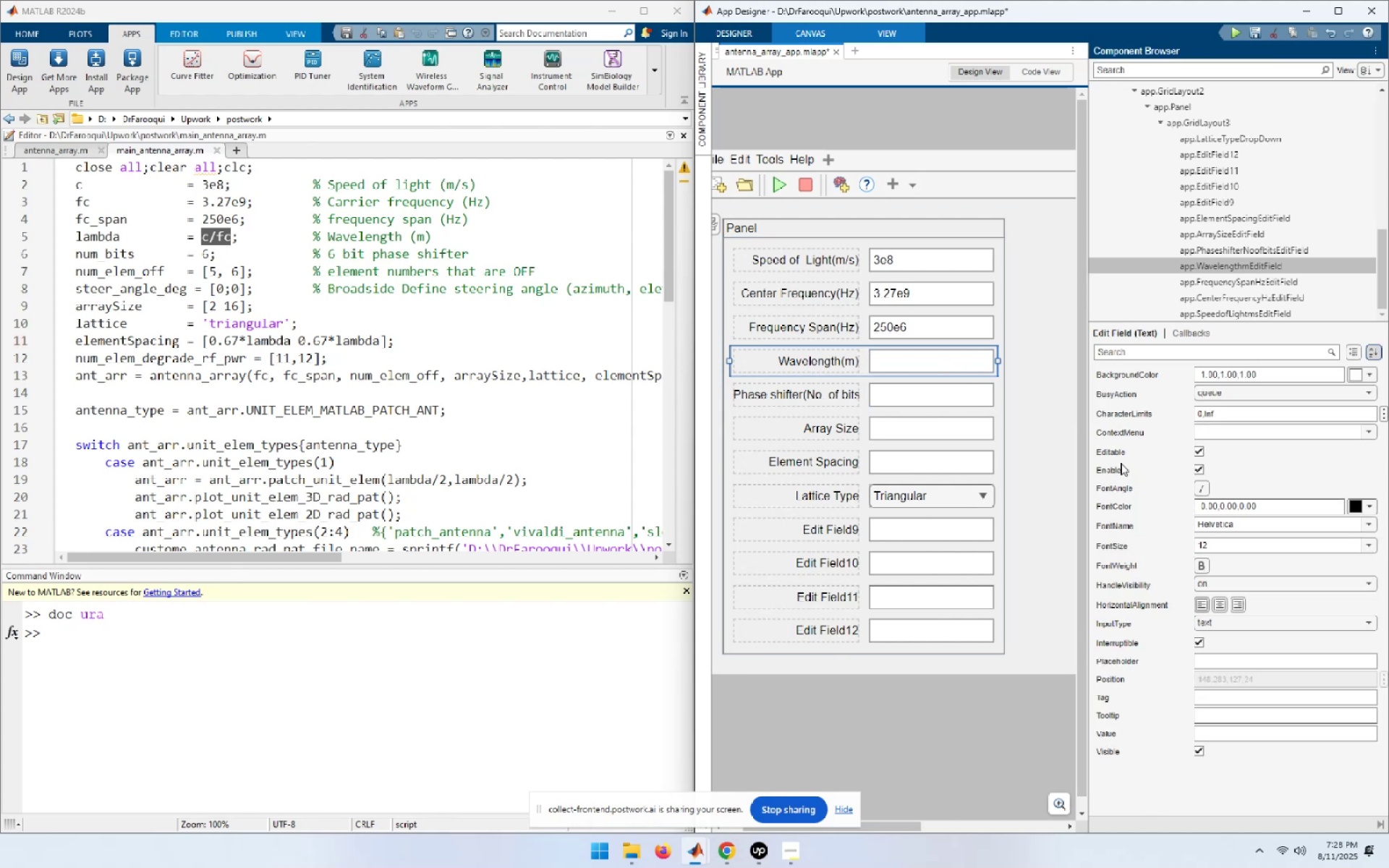 
left_click([1199, 454])
 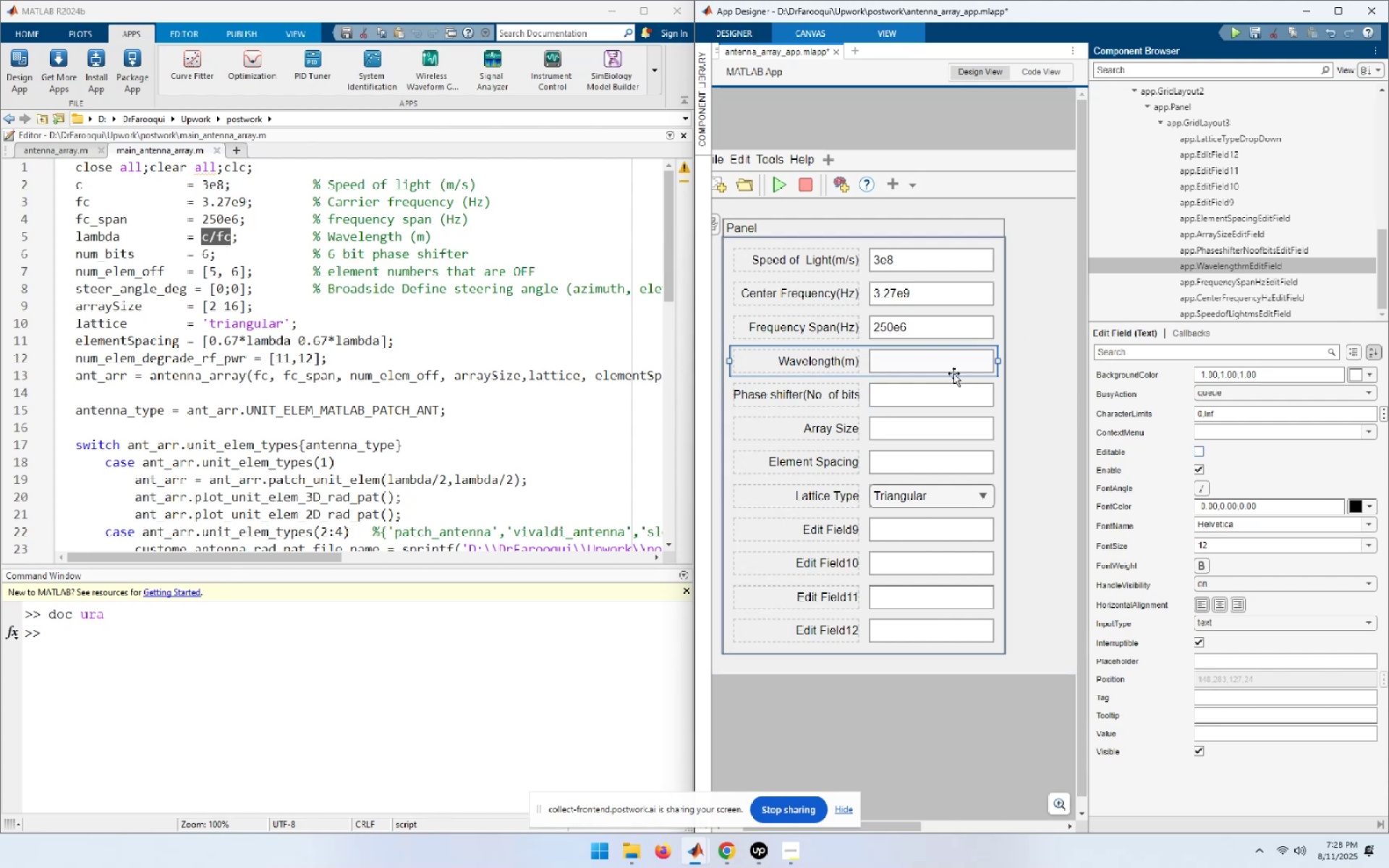 
left_click([951, 399])
 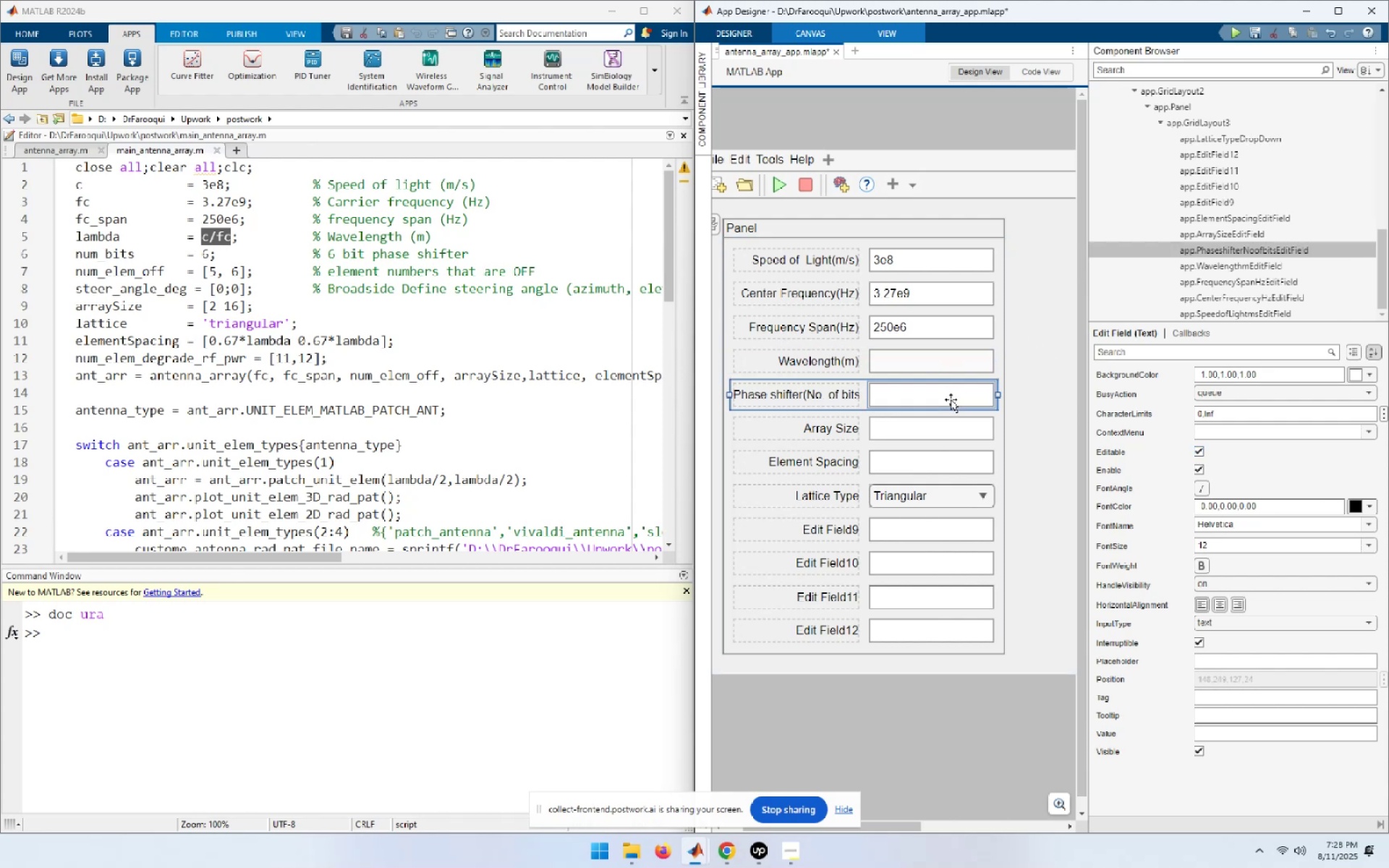 
left_click([951, 399])
 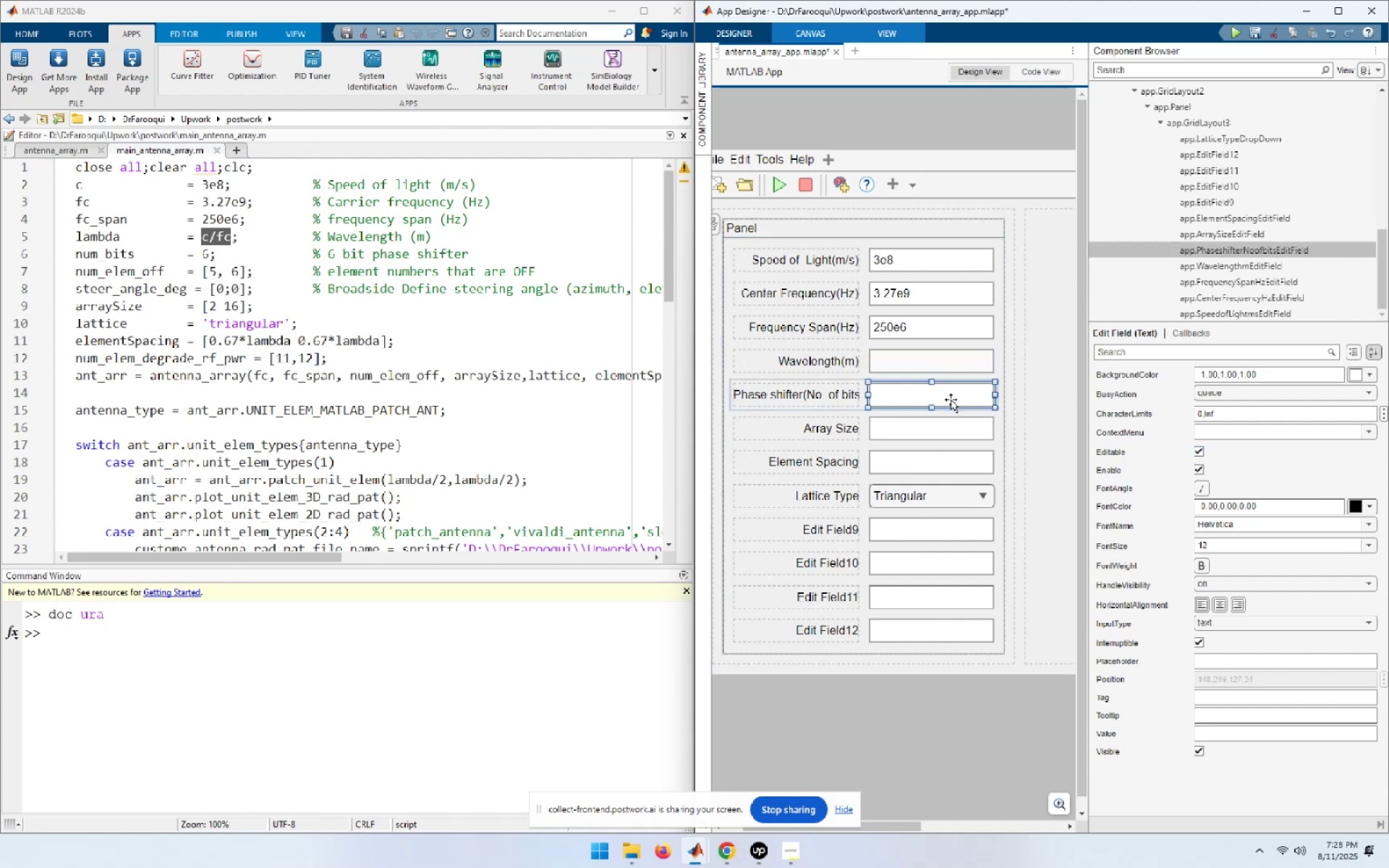 
left_click([951, 399])
 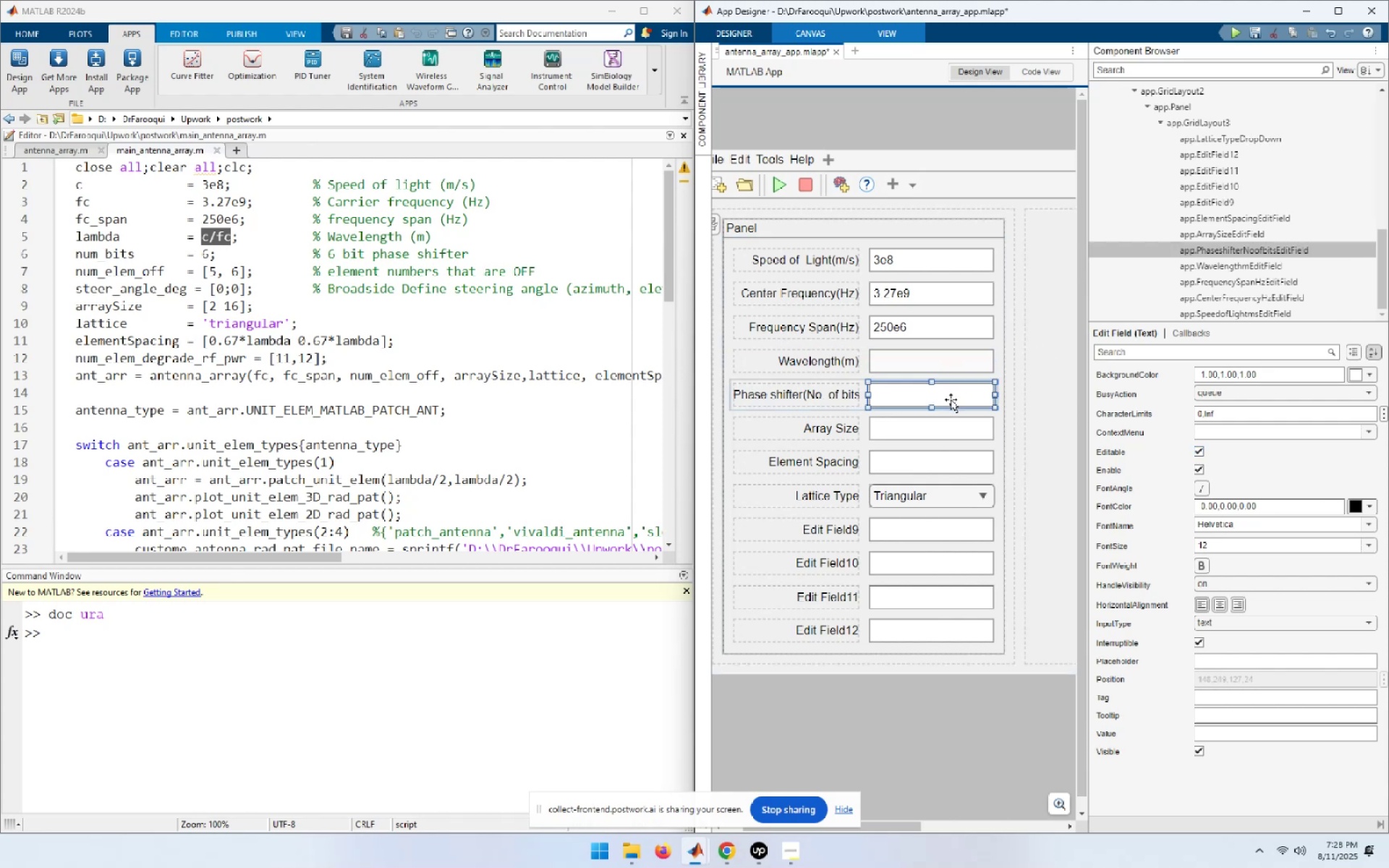 
key(F2)
 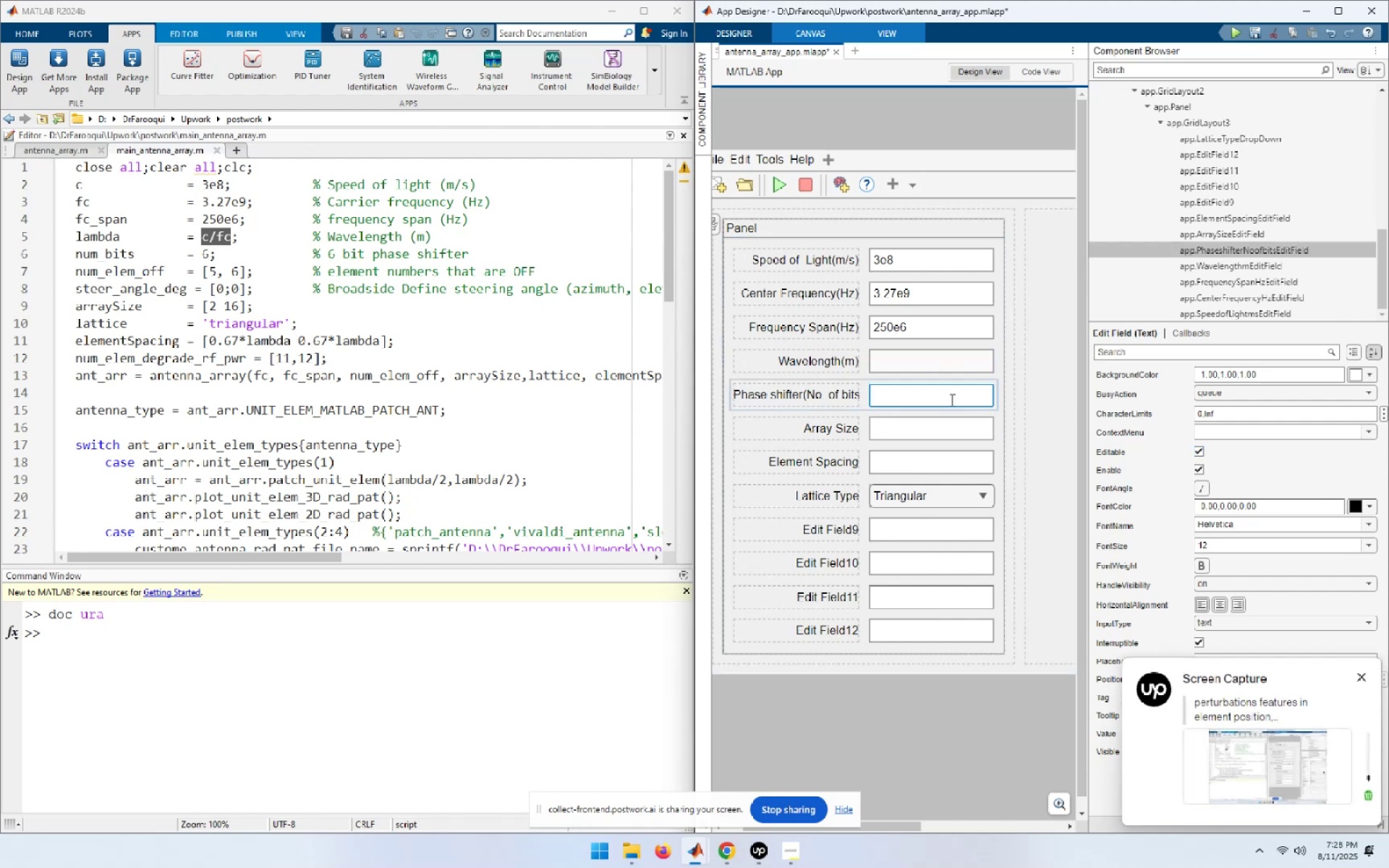 
key(Numpad6)
 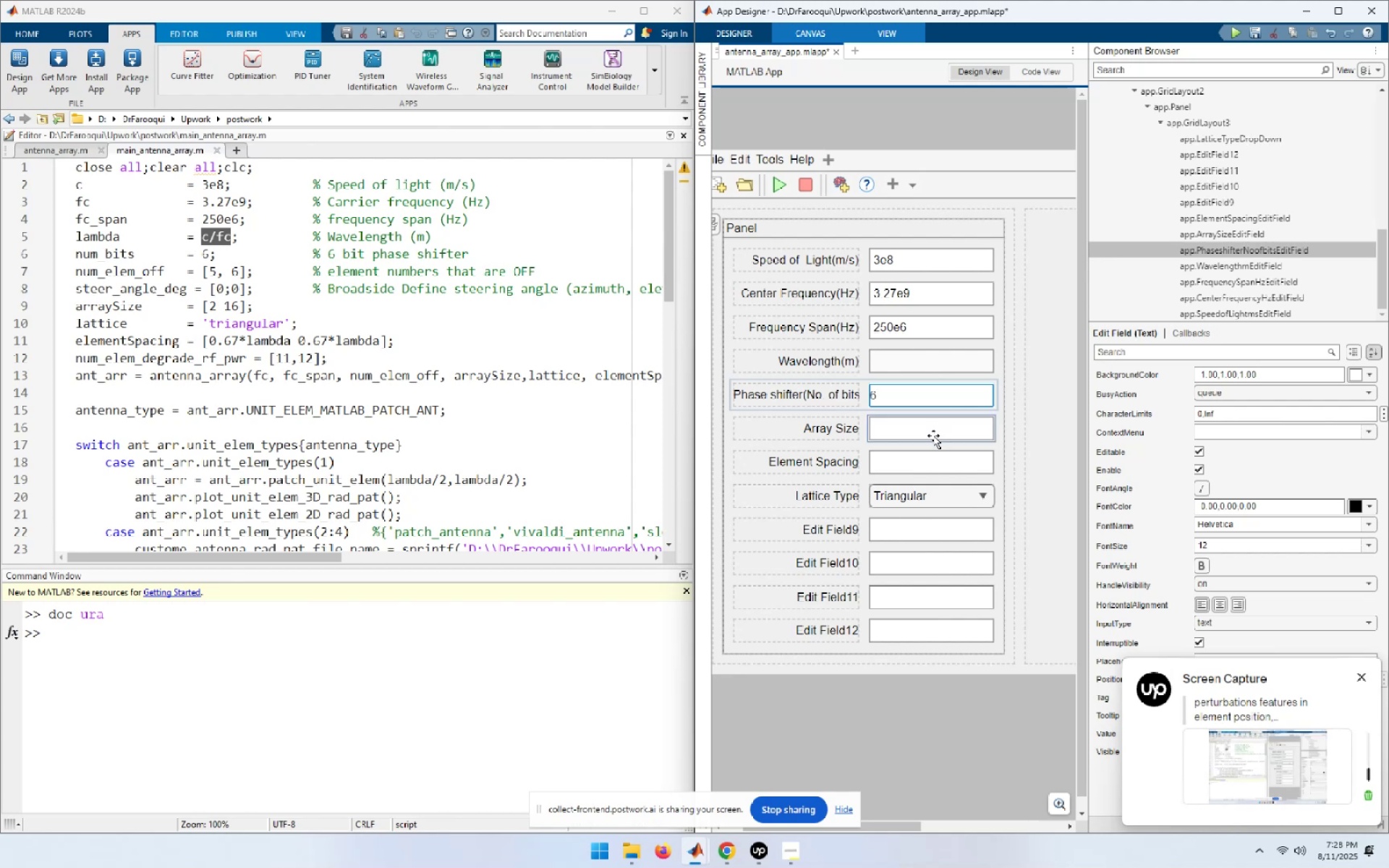 
left_click([933, 438])
 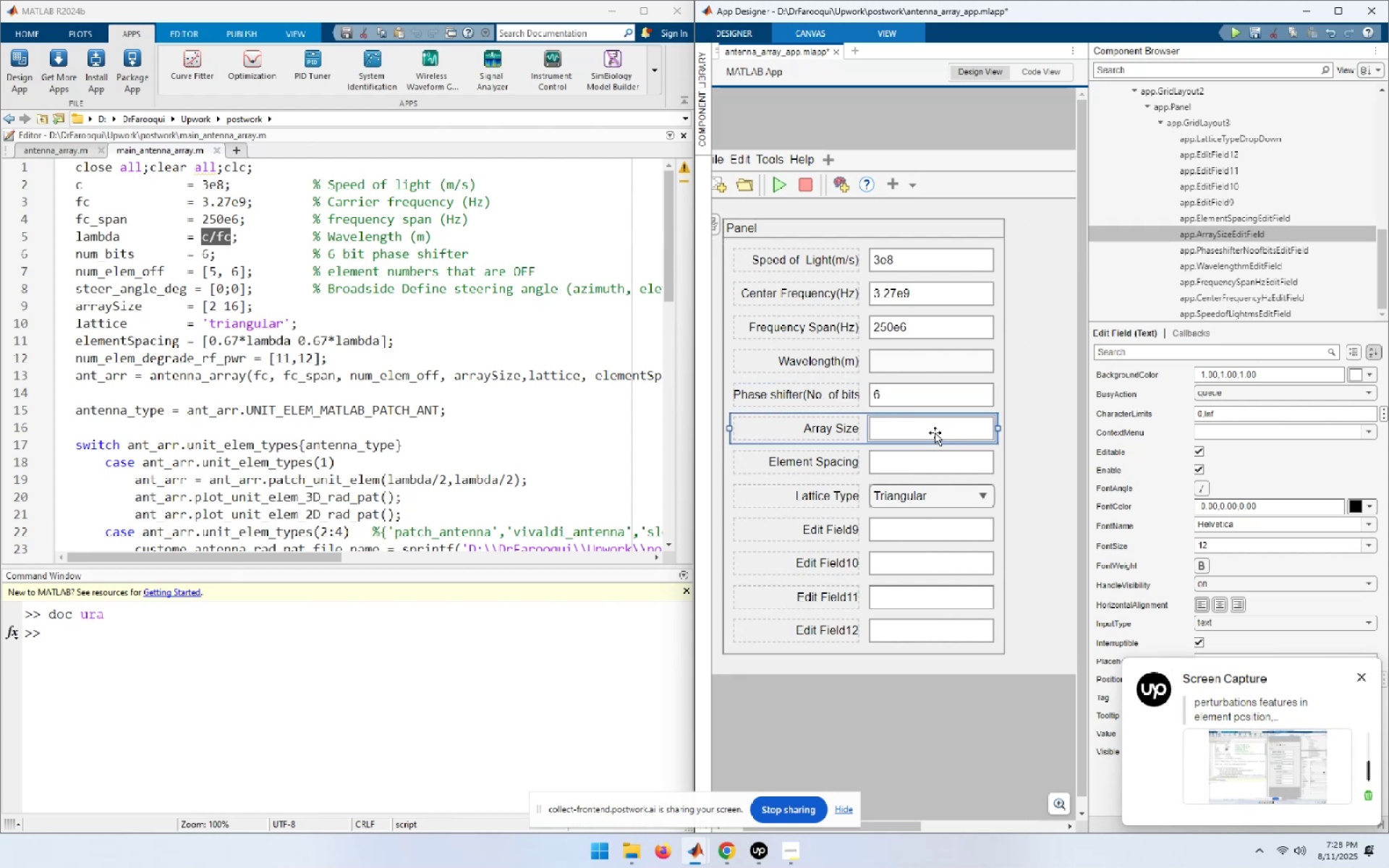 
double_click([935, 433])
 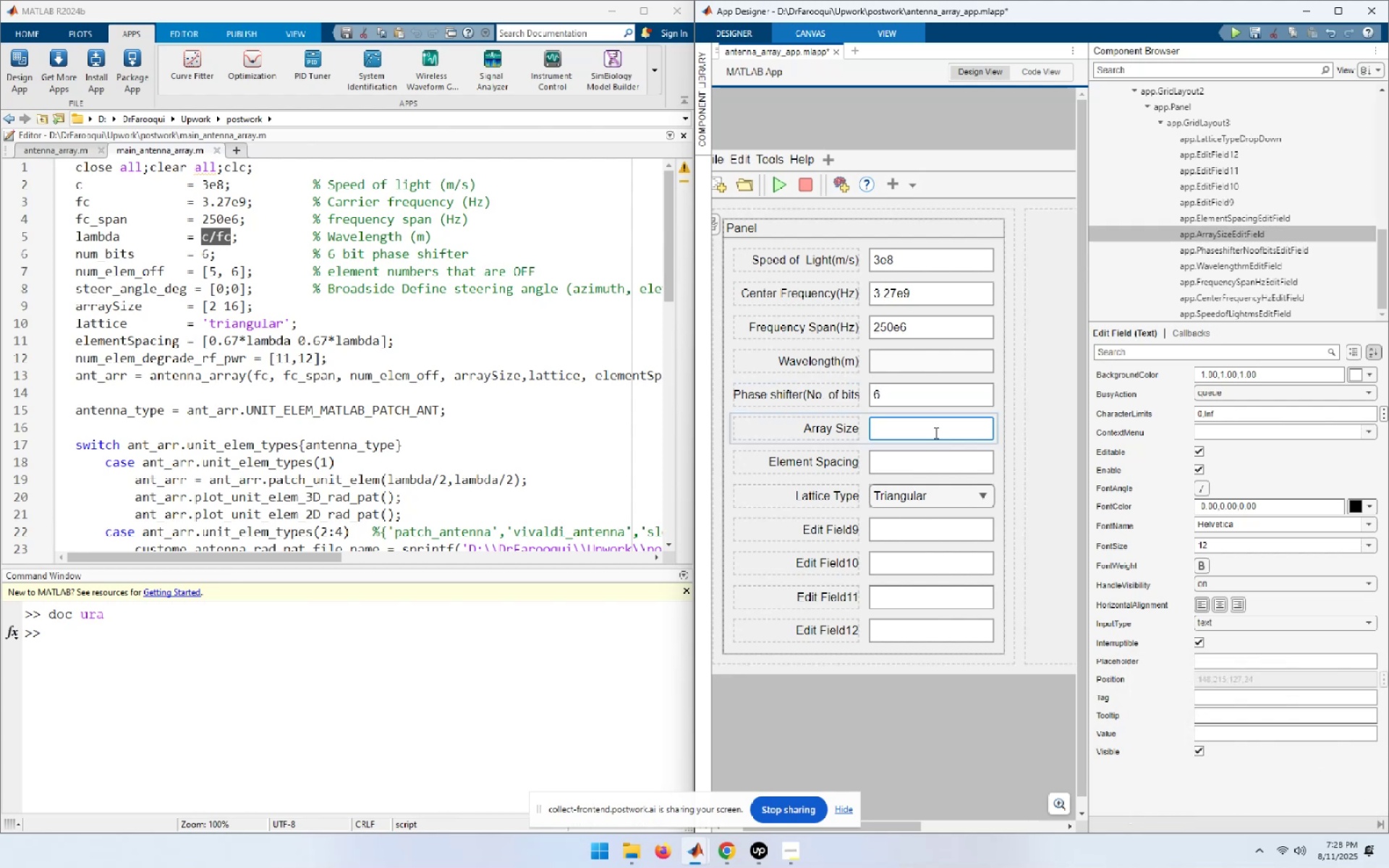 
wait(6.53)
 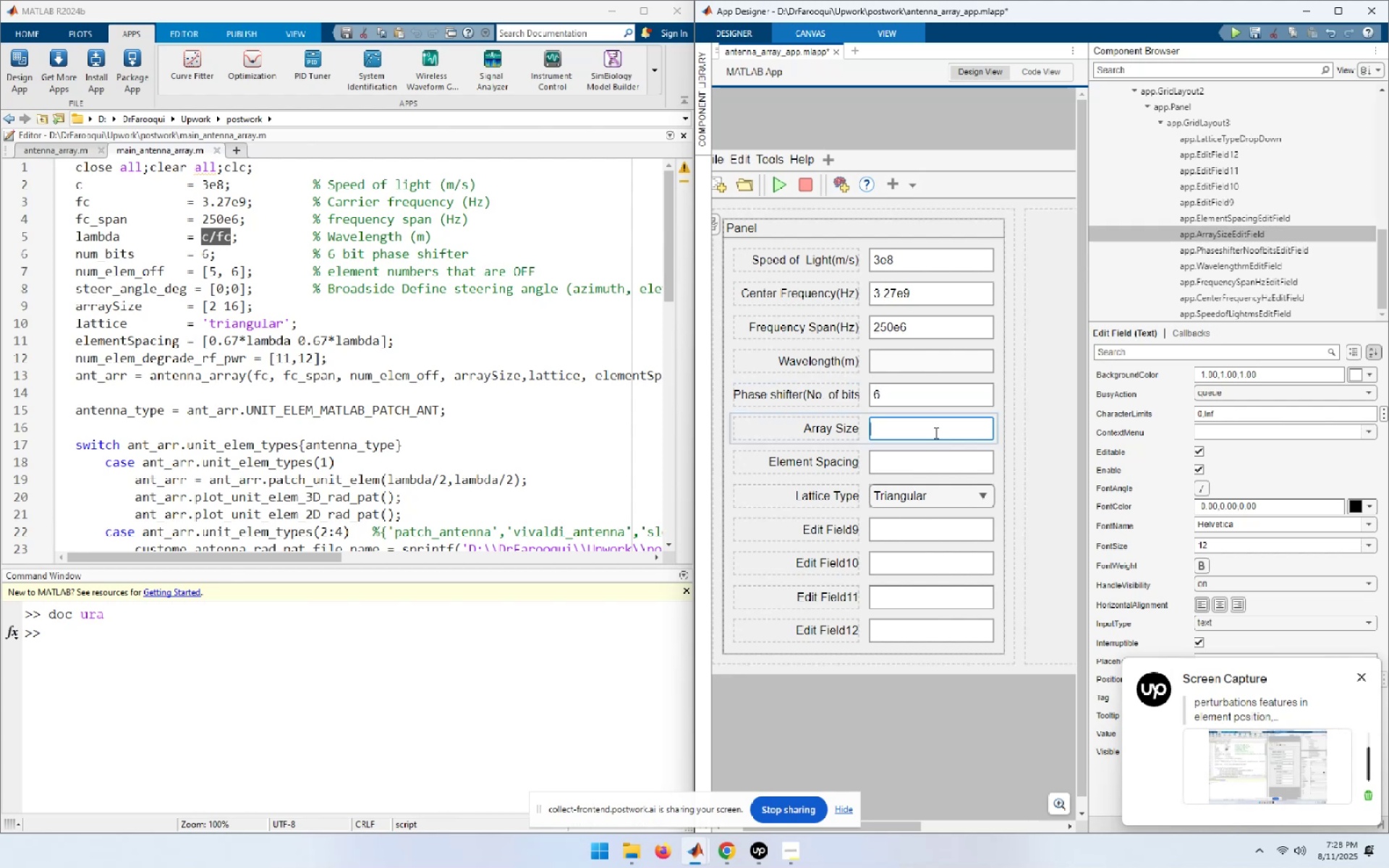 
key(2)
 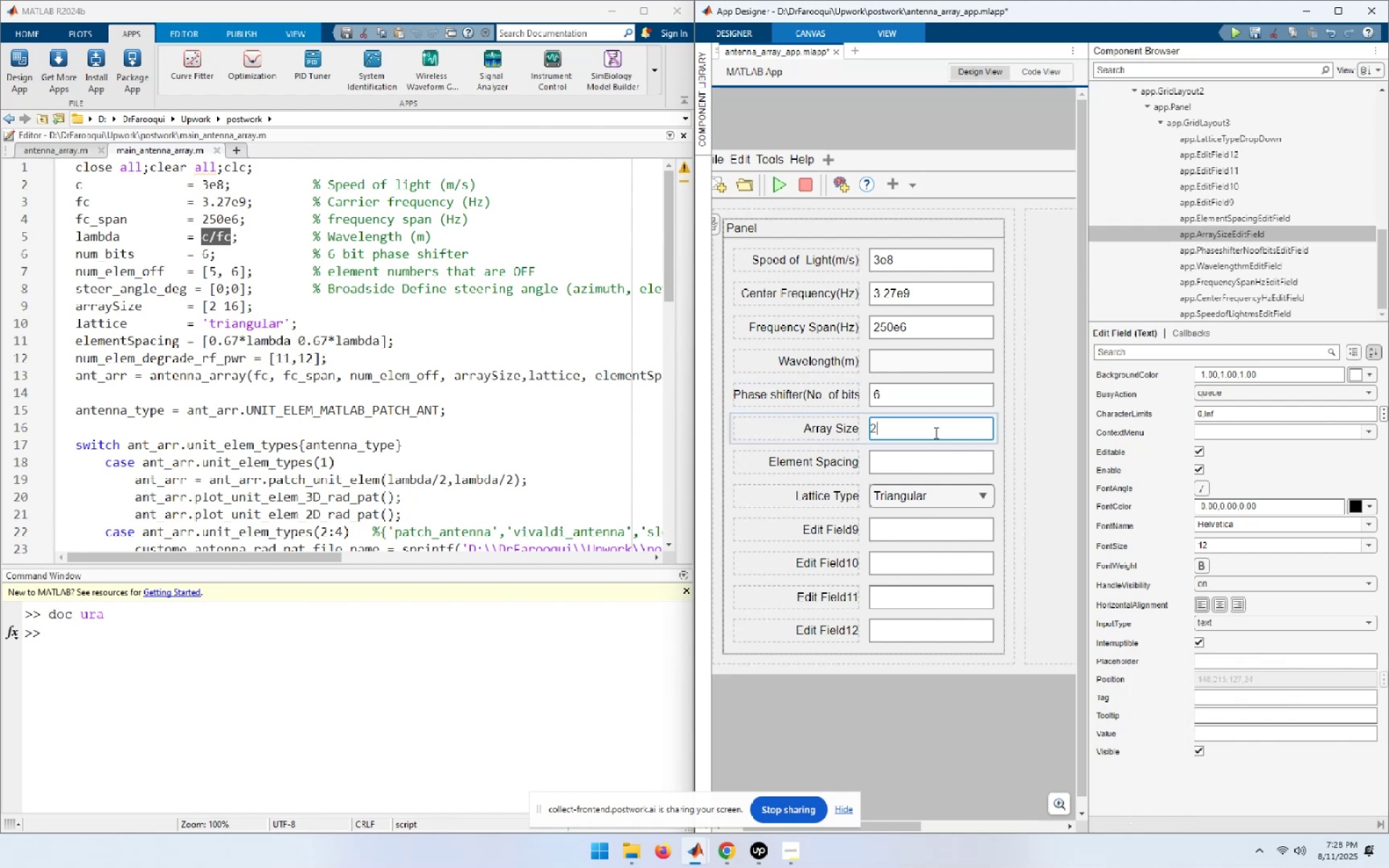 
key(Comma)
 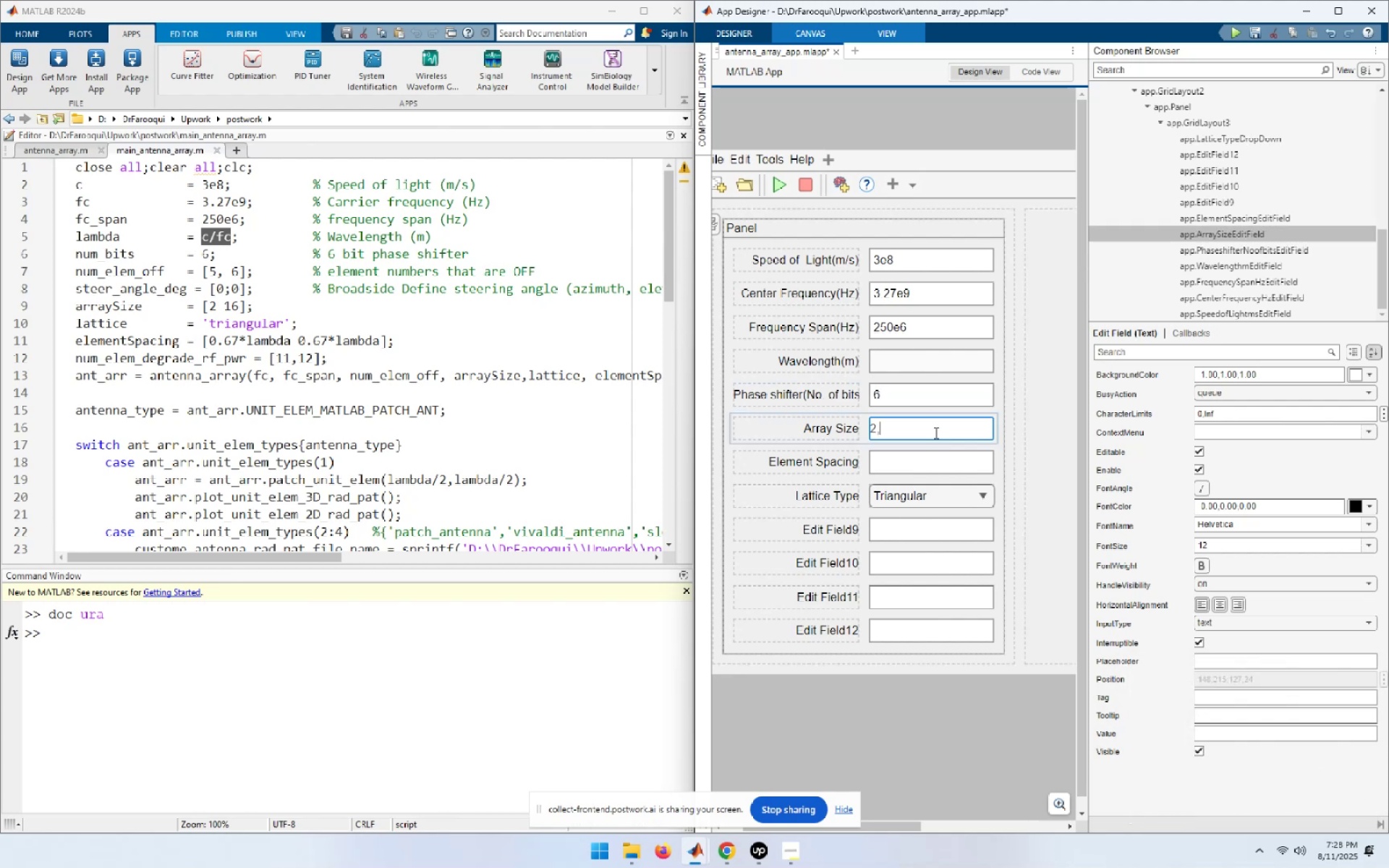 
key(Numpad1)
 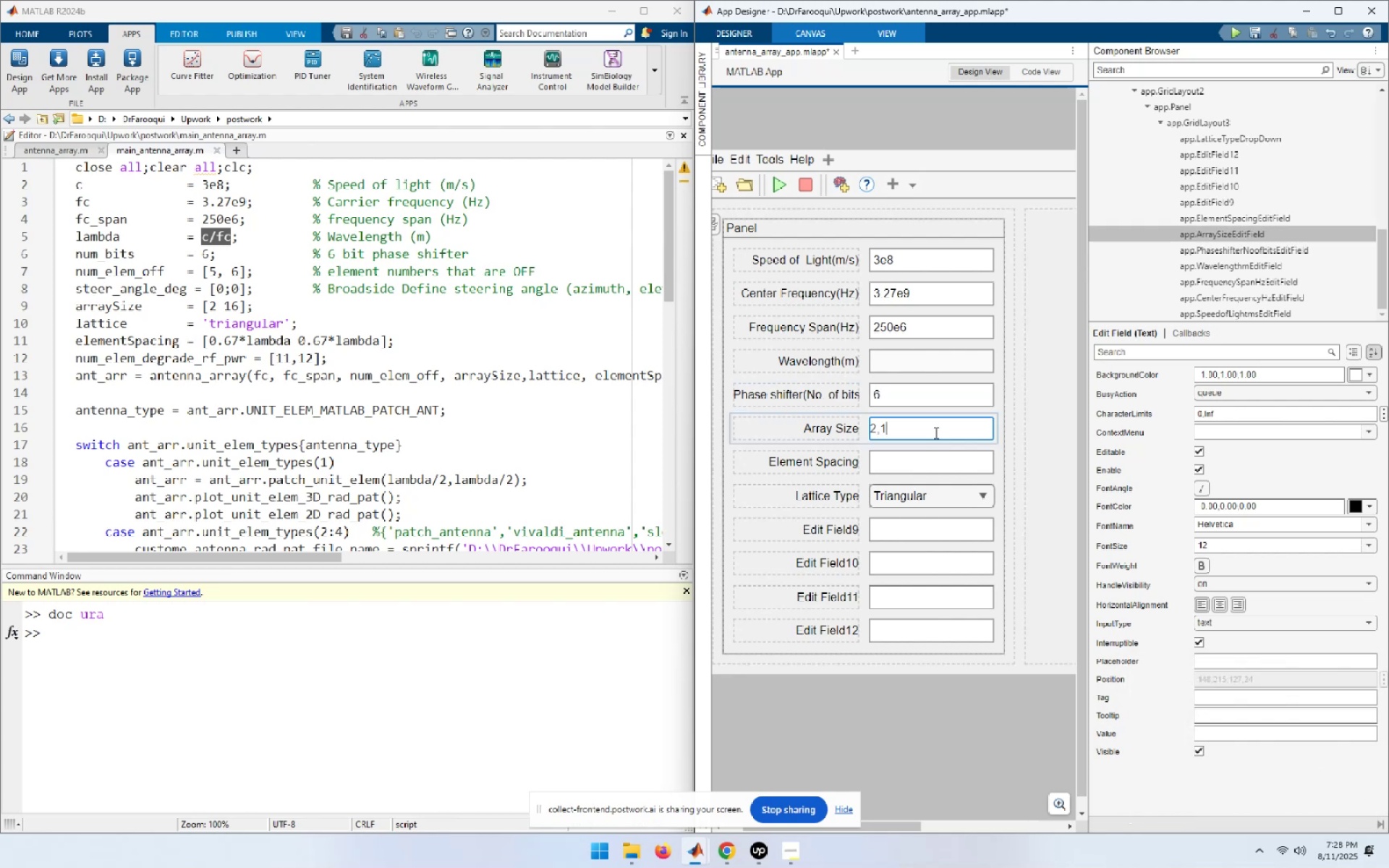 
key(Numpad6)
 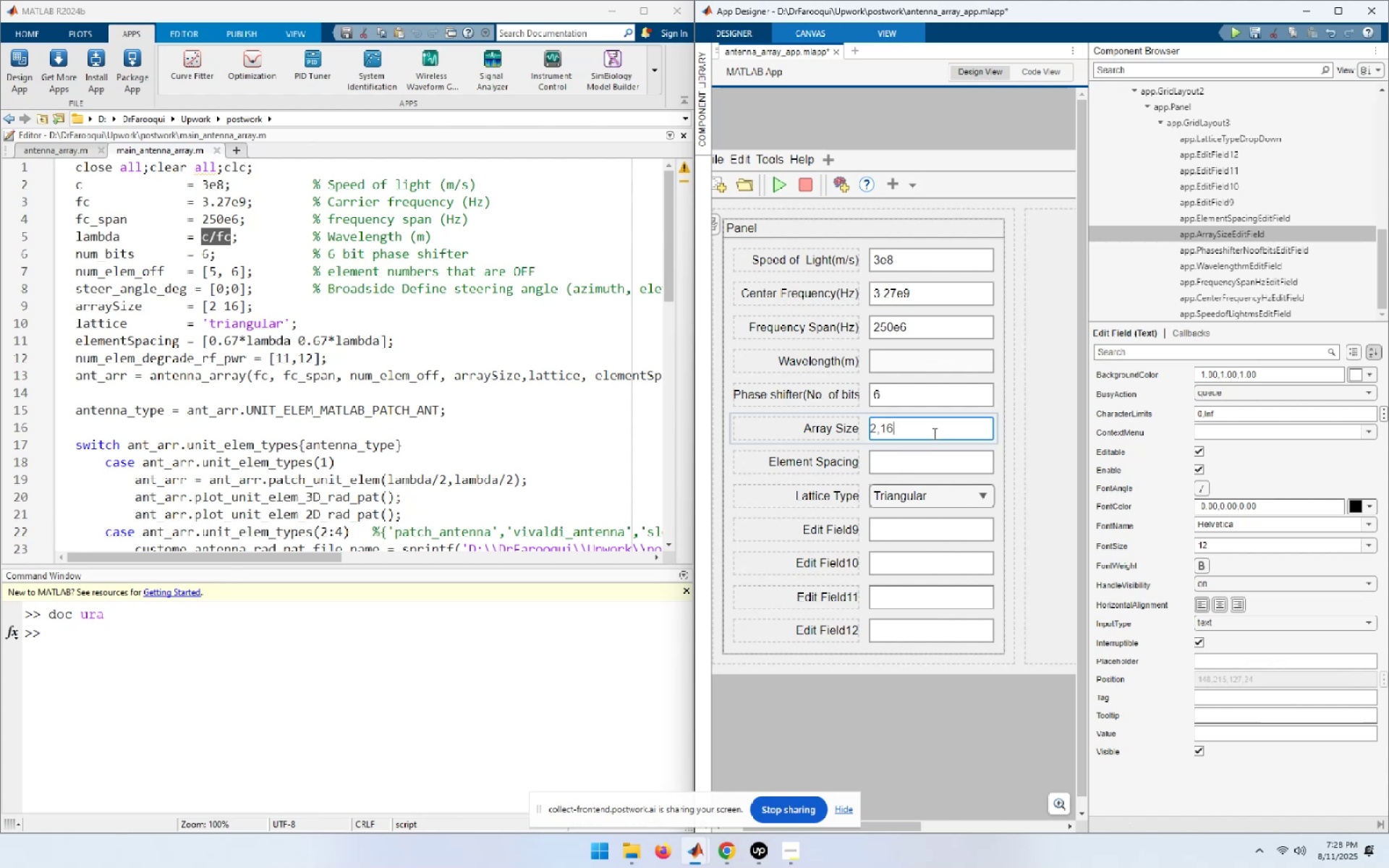 
left_click([924, 467])
 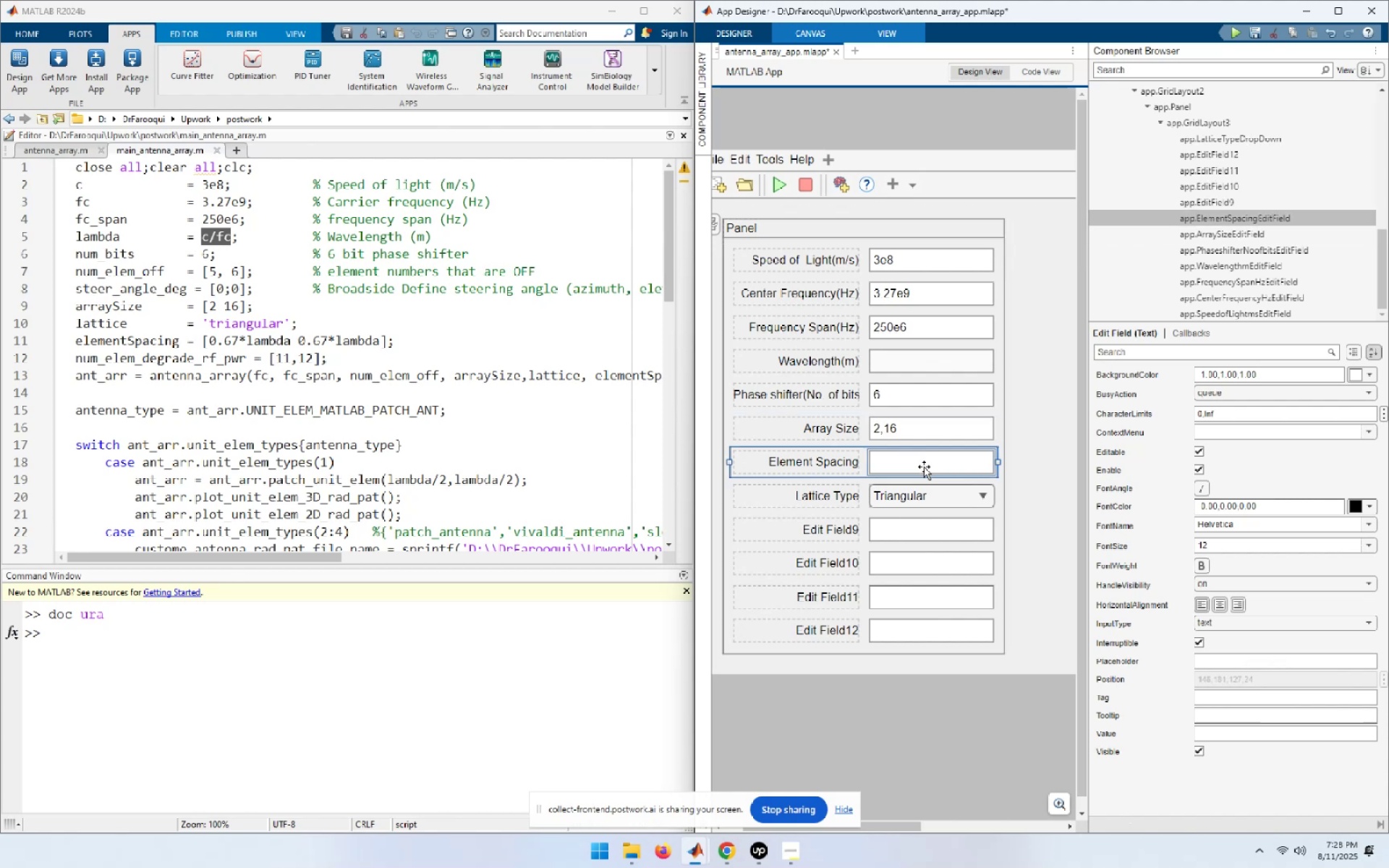 
left_click([924, 467])
 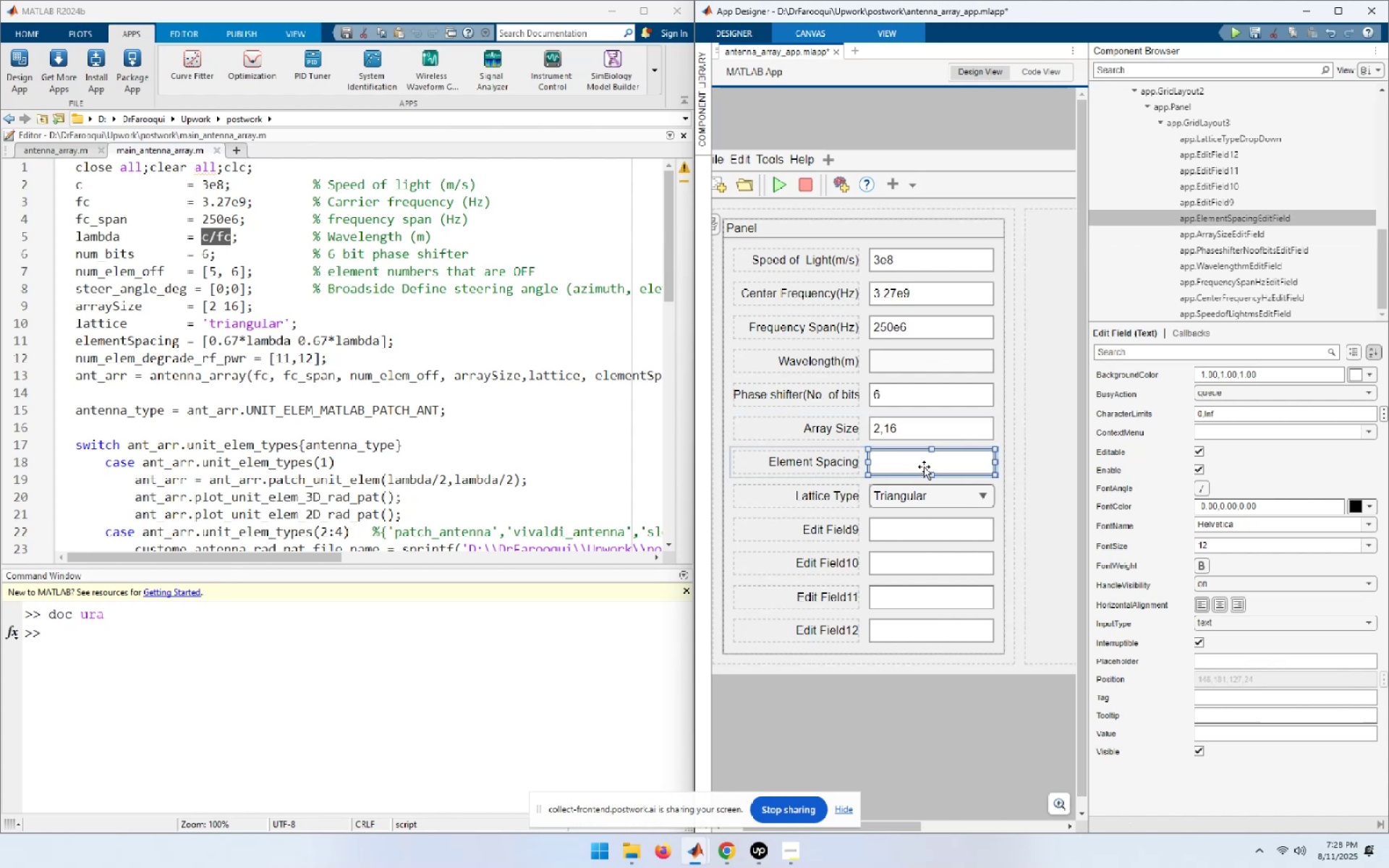 
double_click([924, 467])
 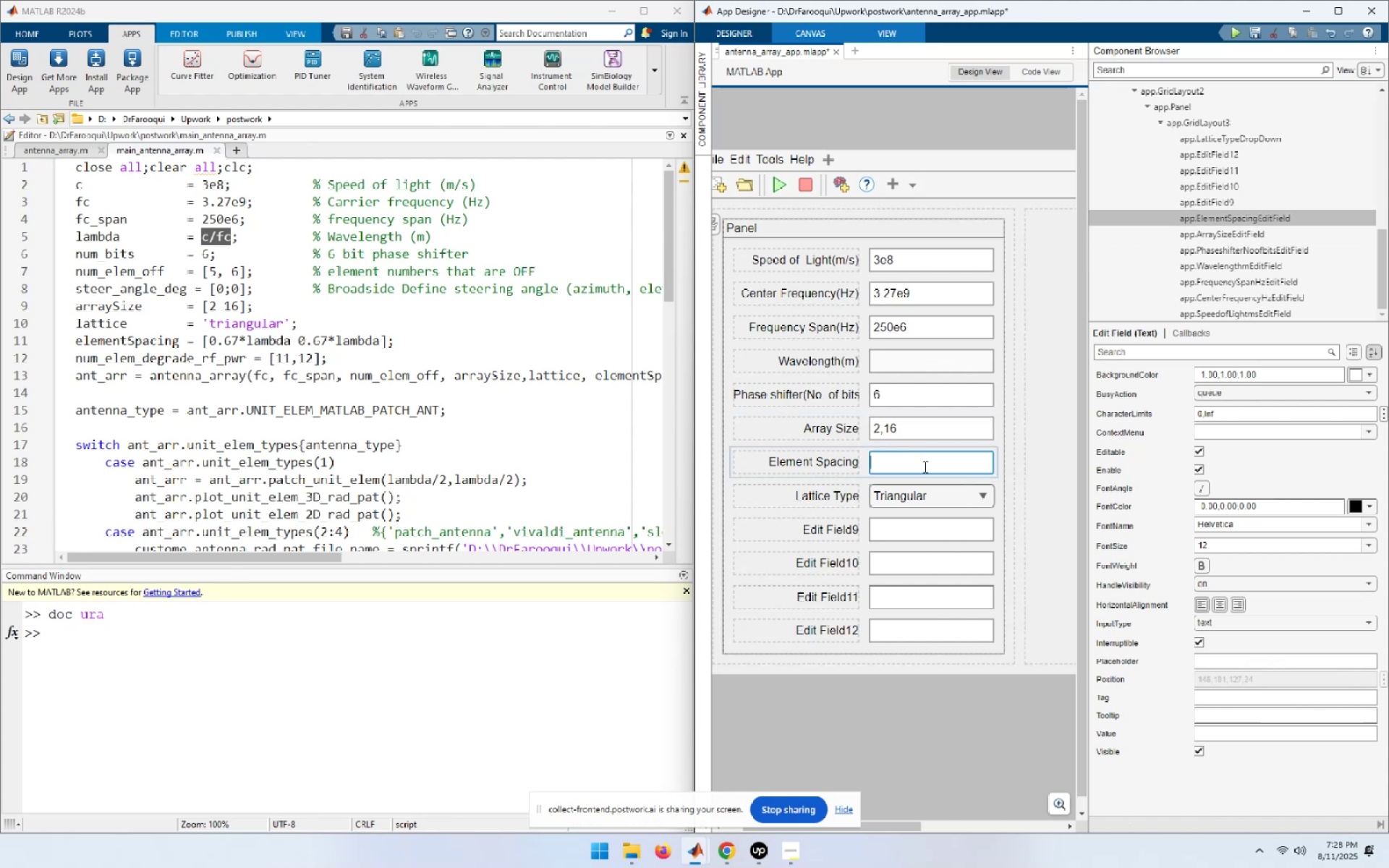 
wait(10.58)
 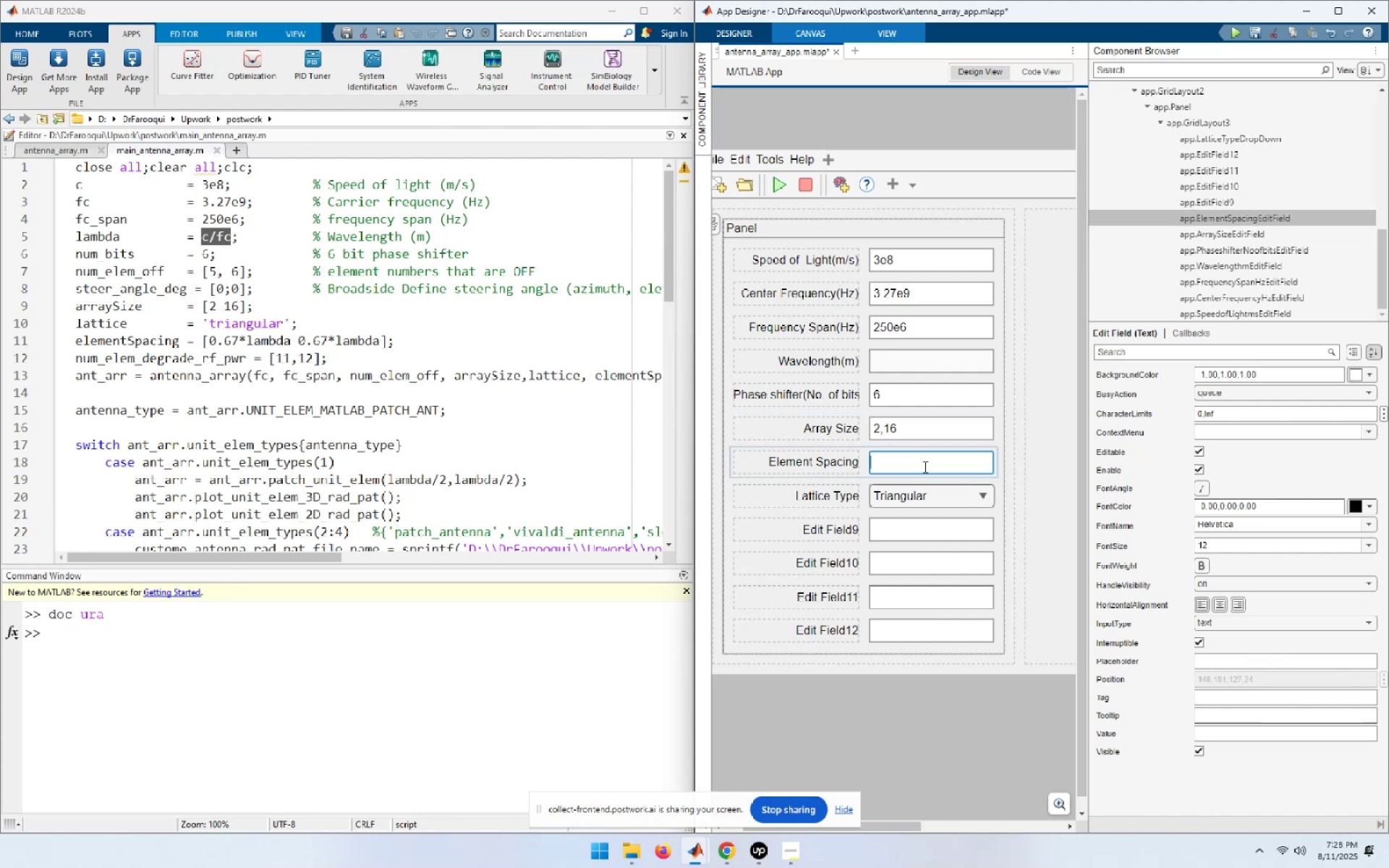 
key(Numpad0)
 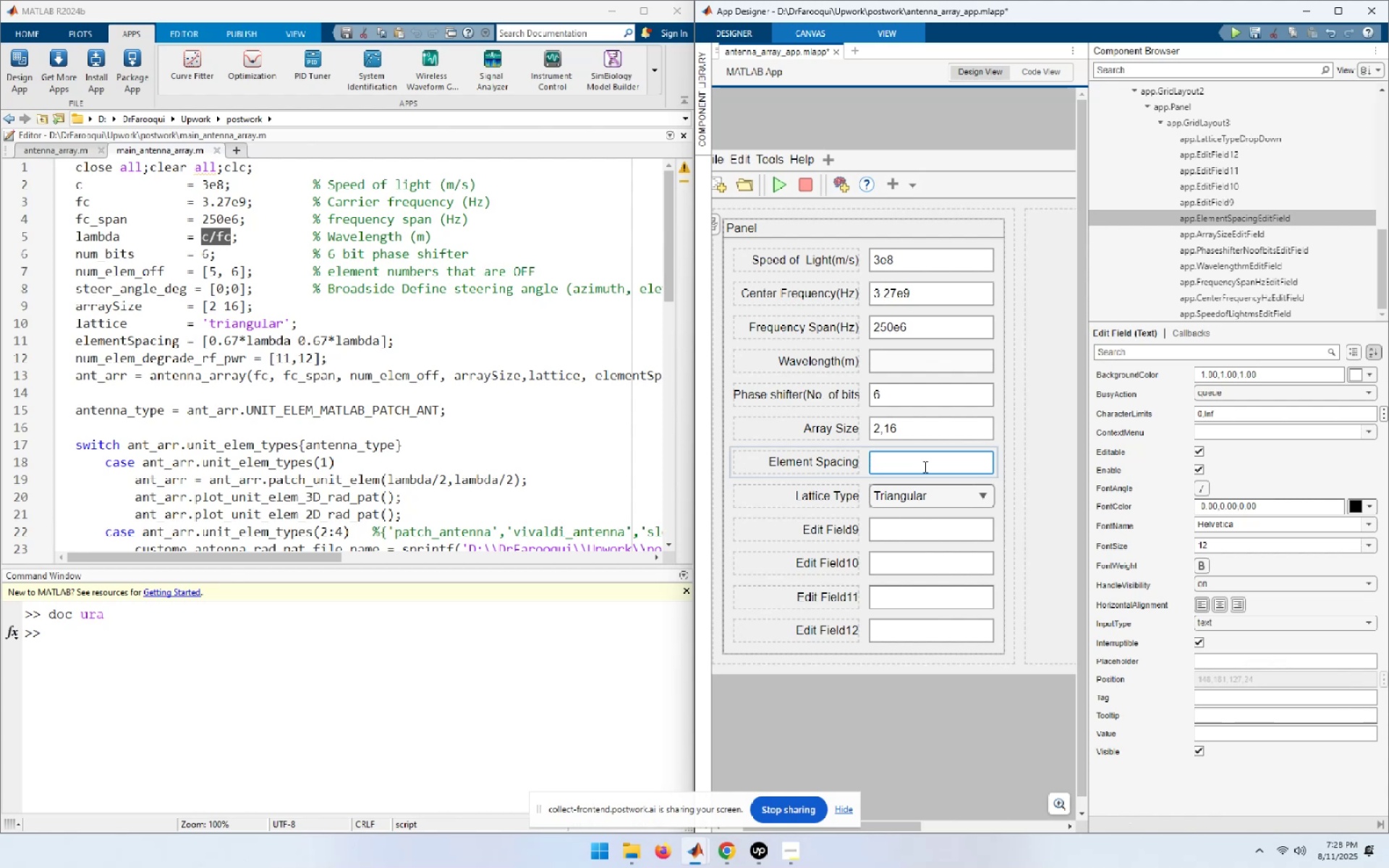 
key(NumpadDecimal)
 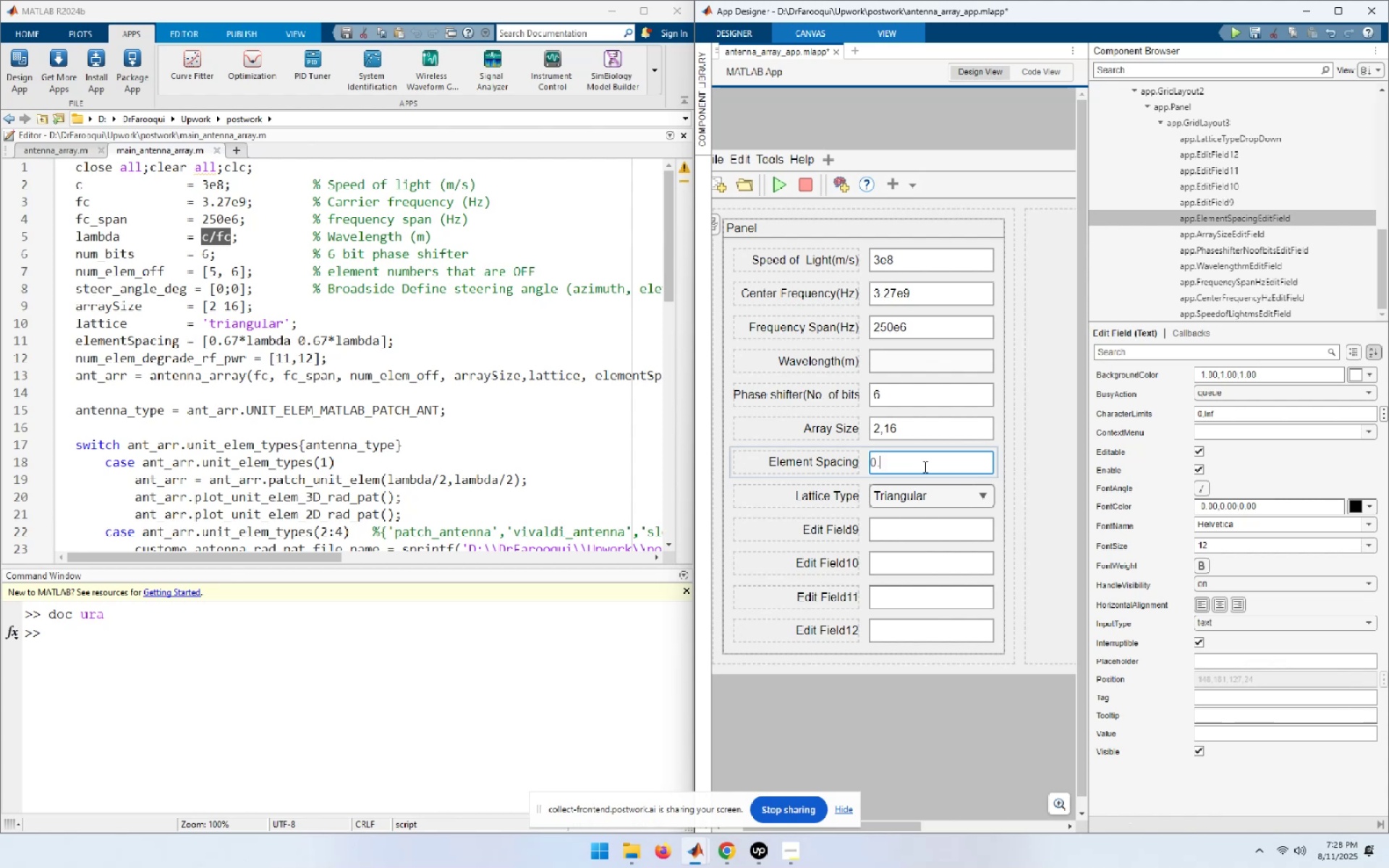 
key(Numpad6)
 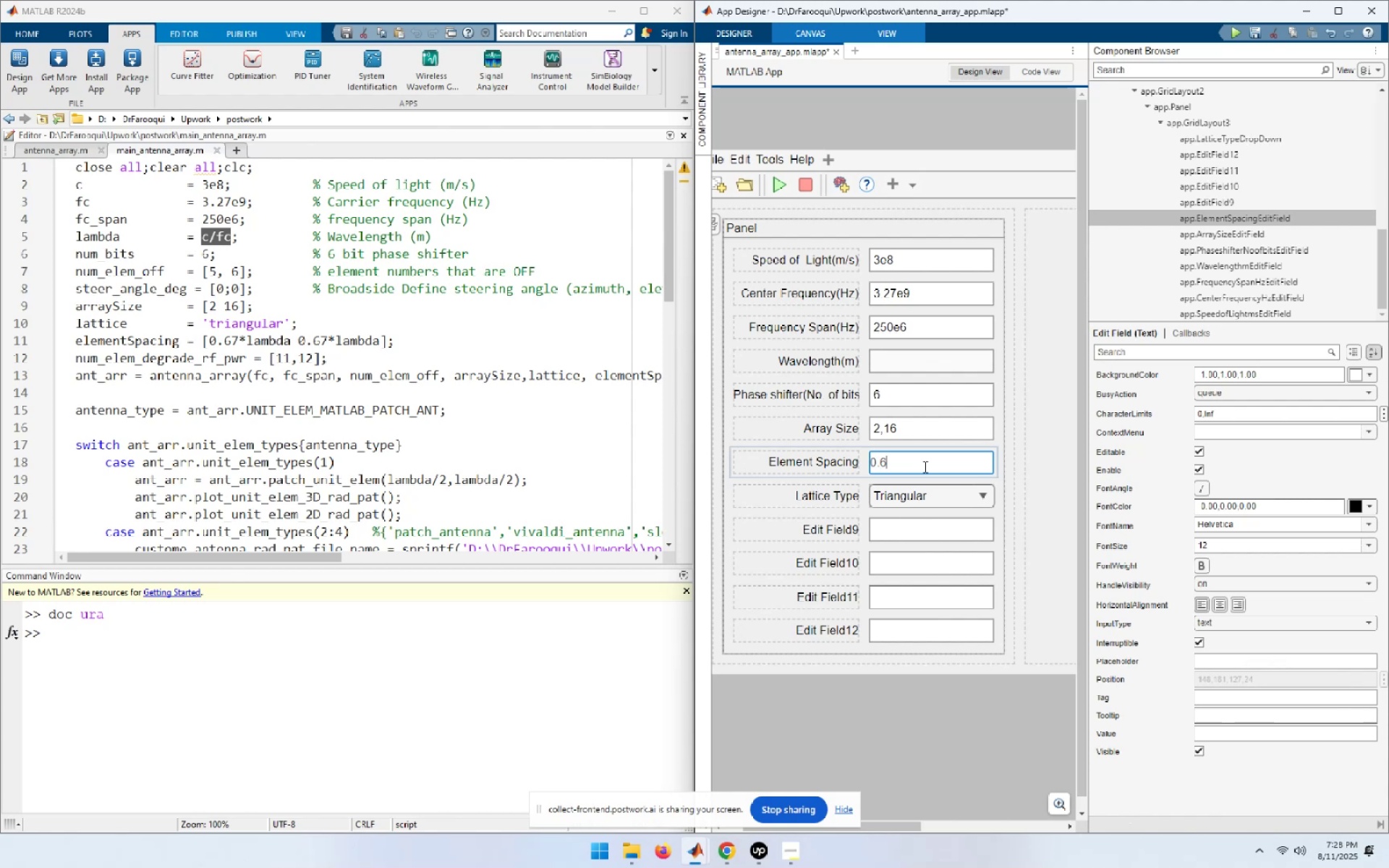 
key(Numpad7)
 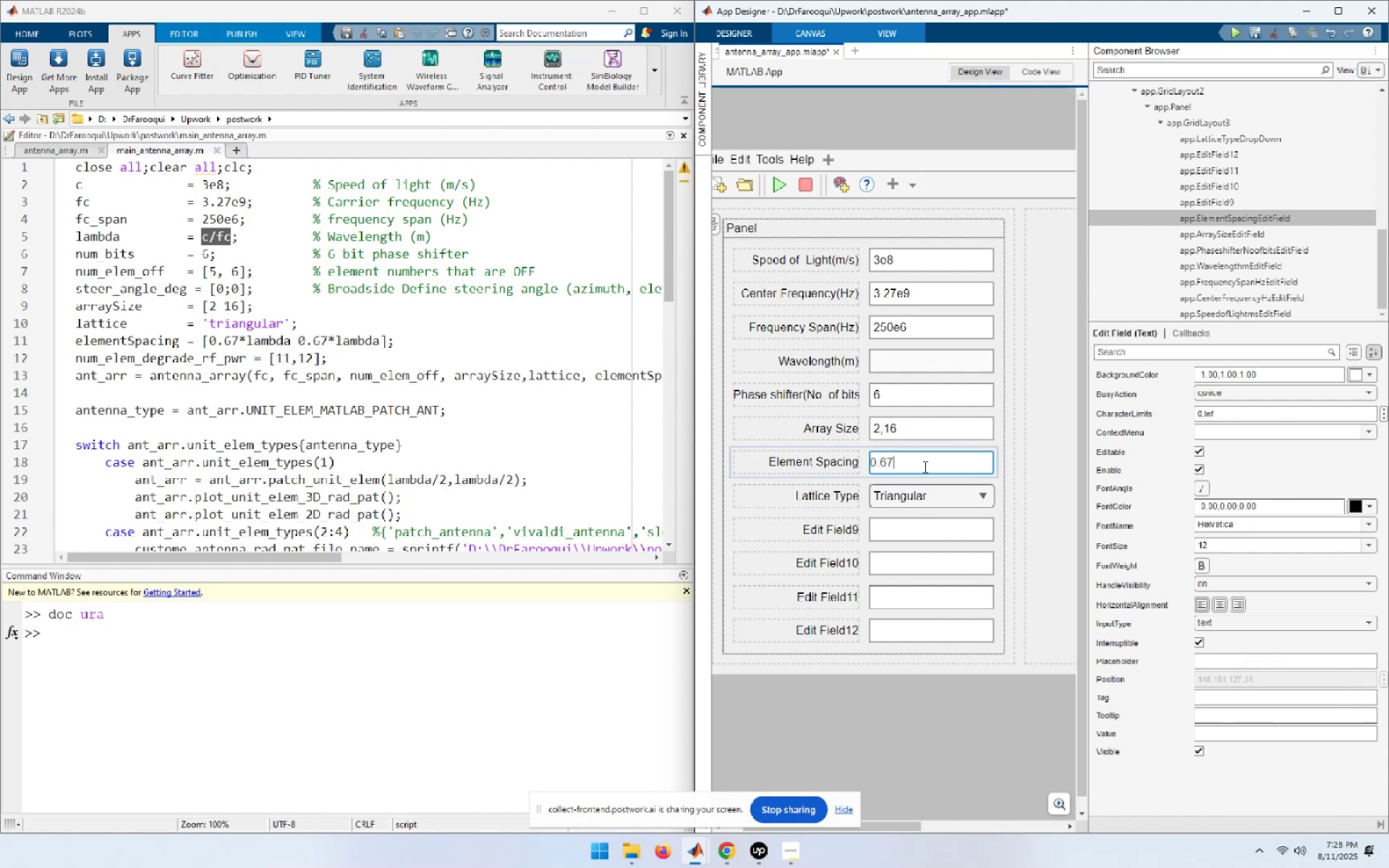 
key(Comma)
 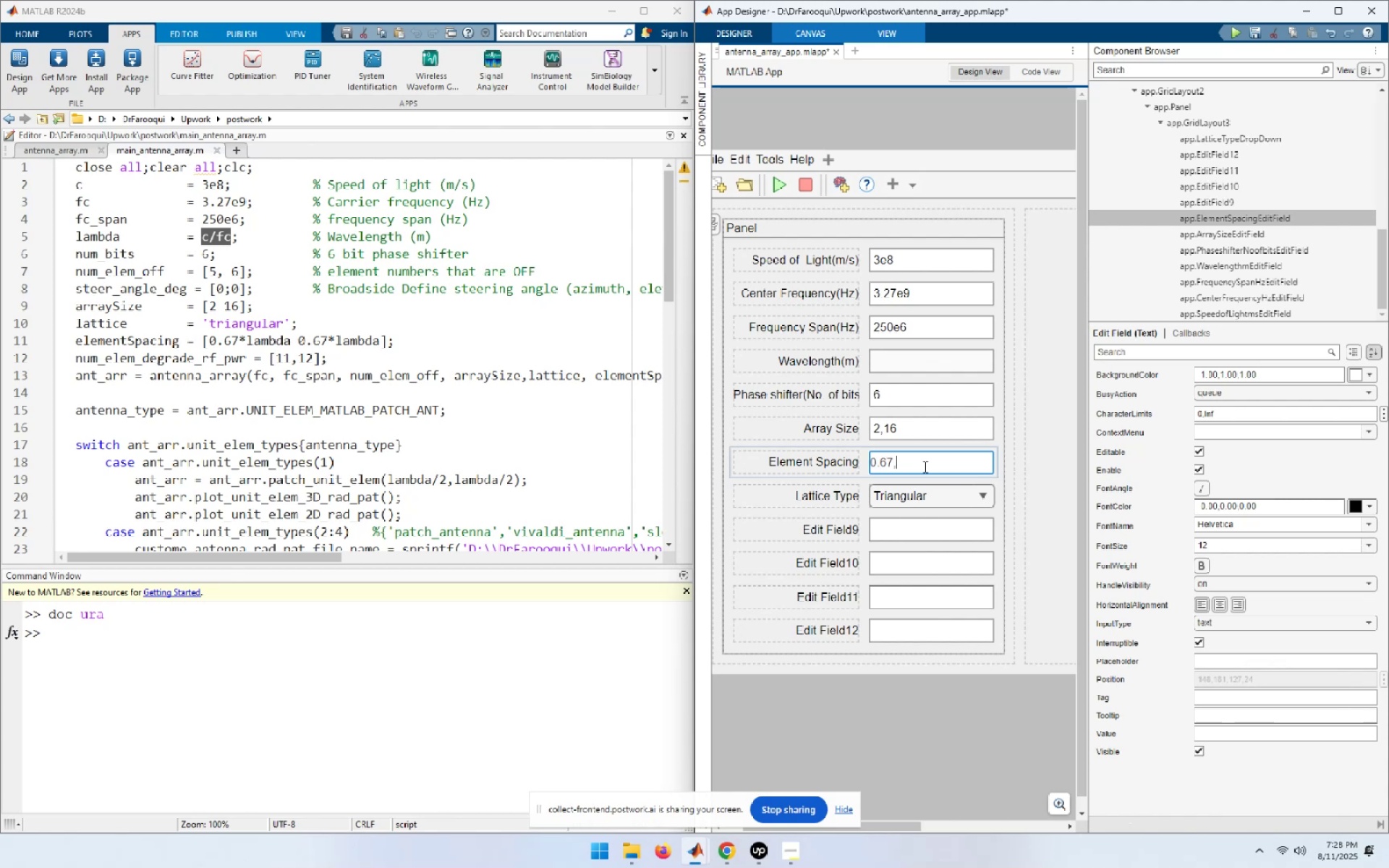 
key(Numpad0)
 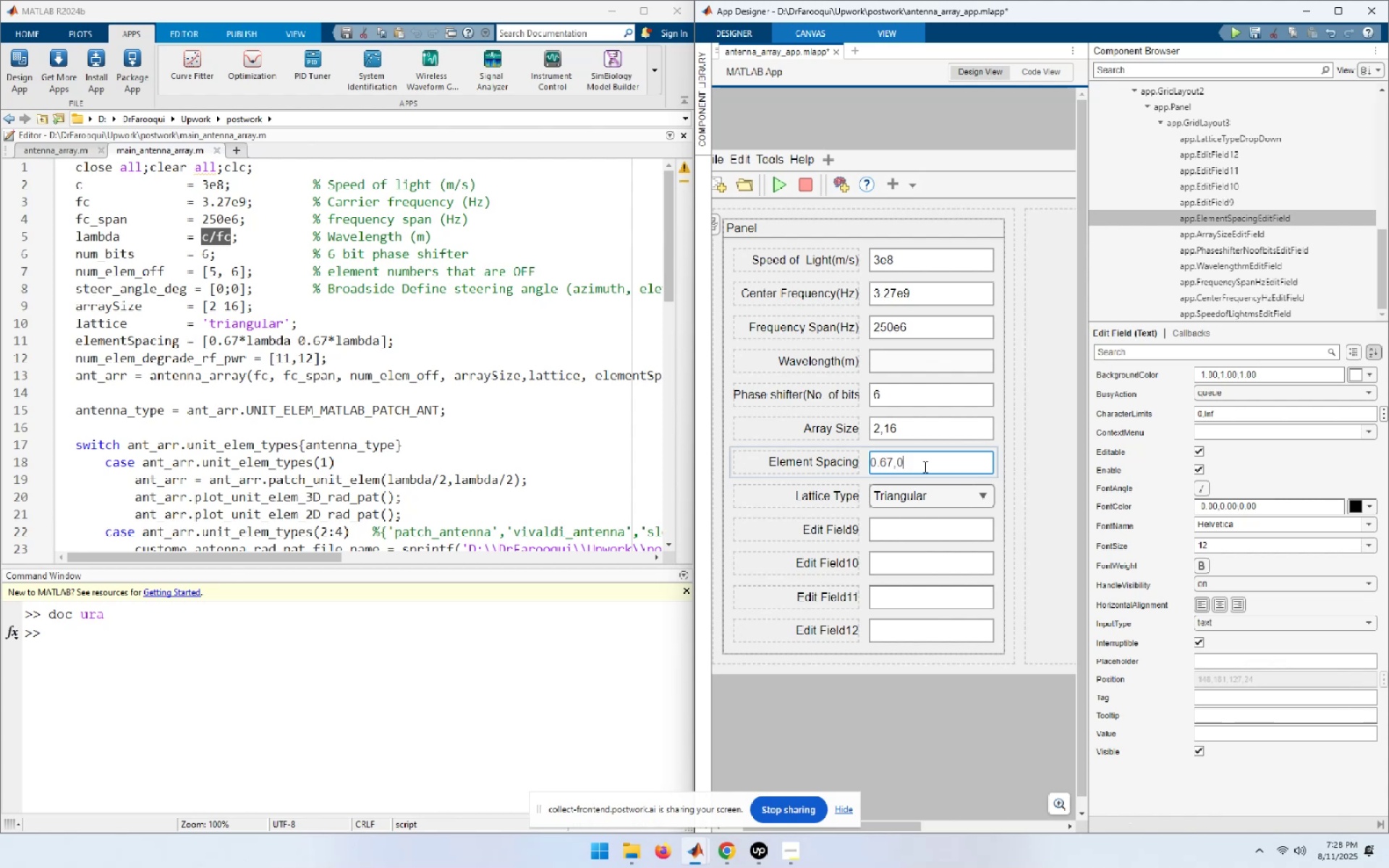 
key(NumpadDecimal)
 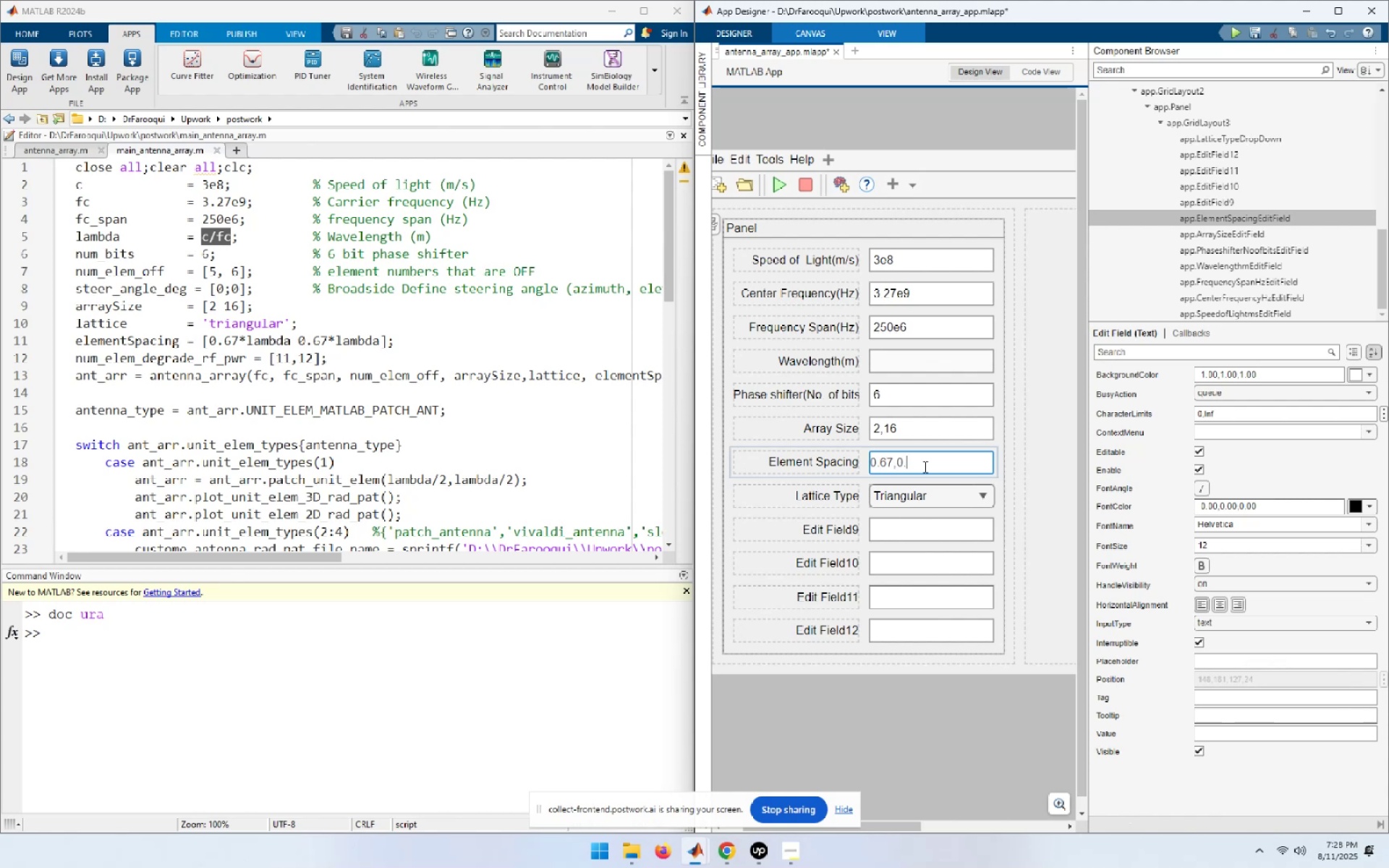 
key(Numpad6)
 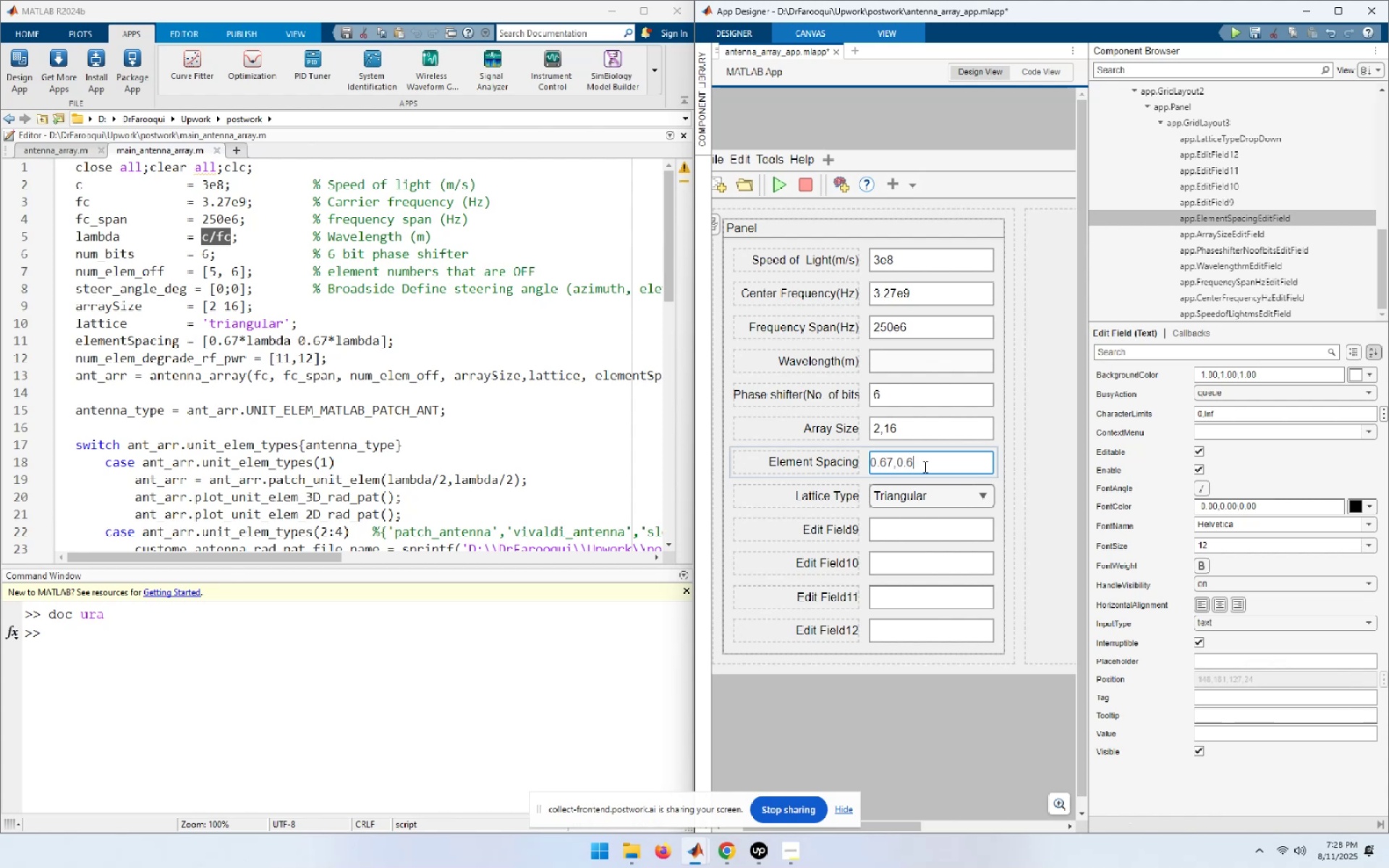 
key(Numpad7)
 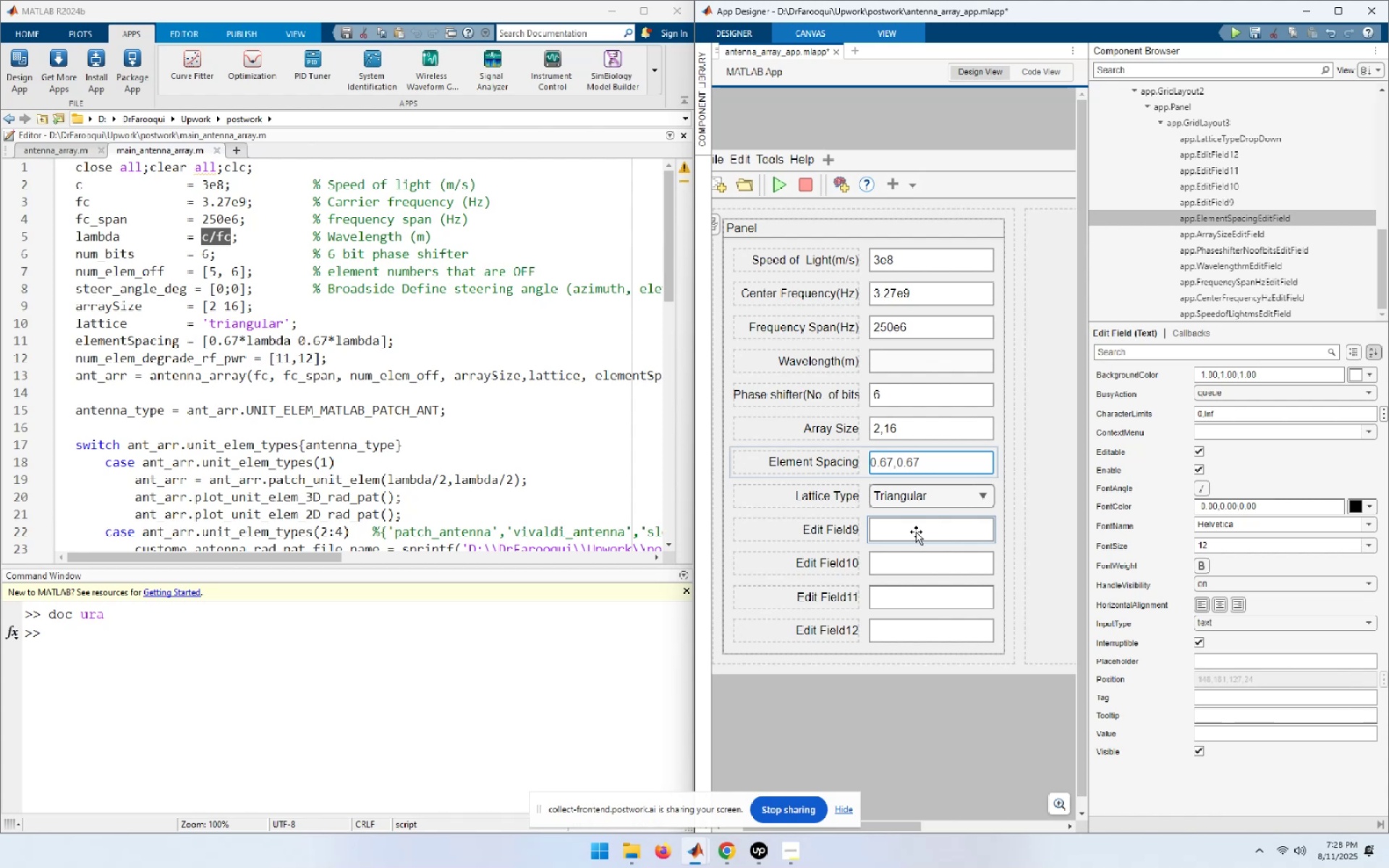 
wait(12.02)
 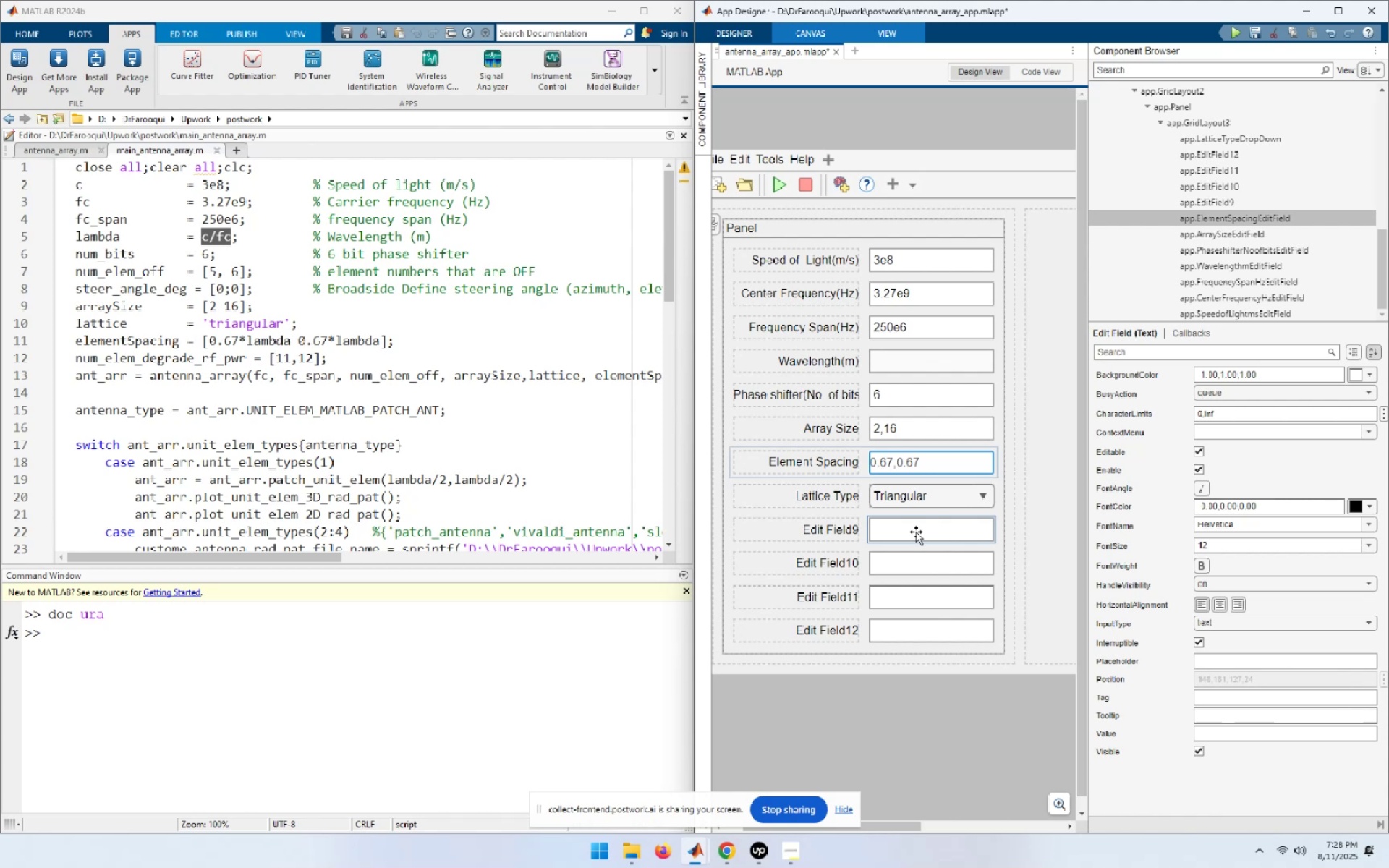 
left_click_drag(start_coordinate=[193, 356], to_coordinate=[190, 356])
 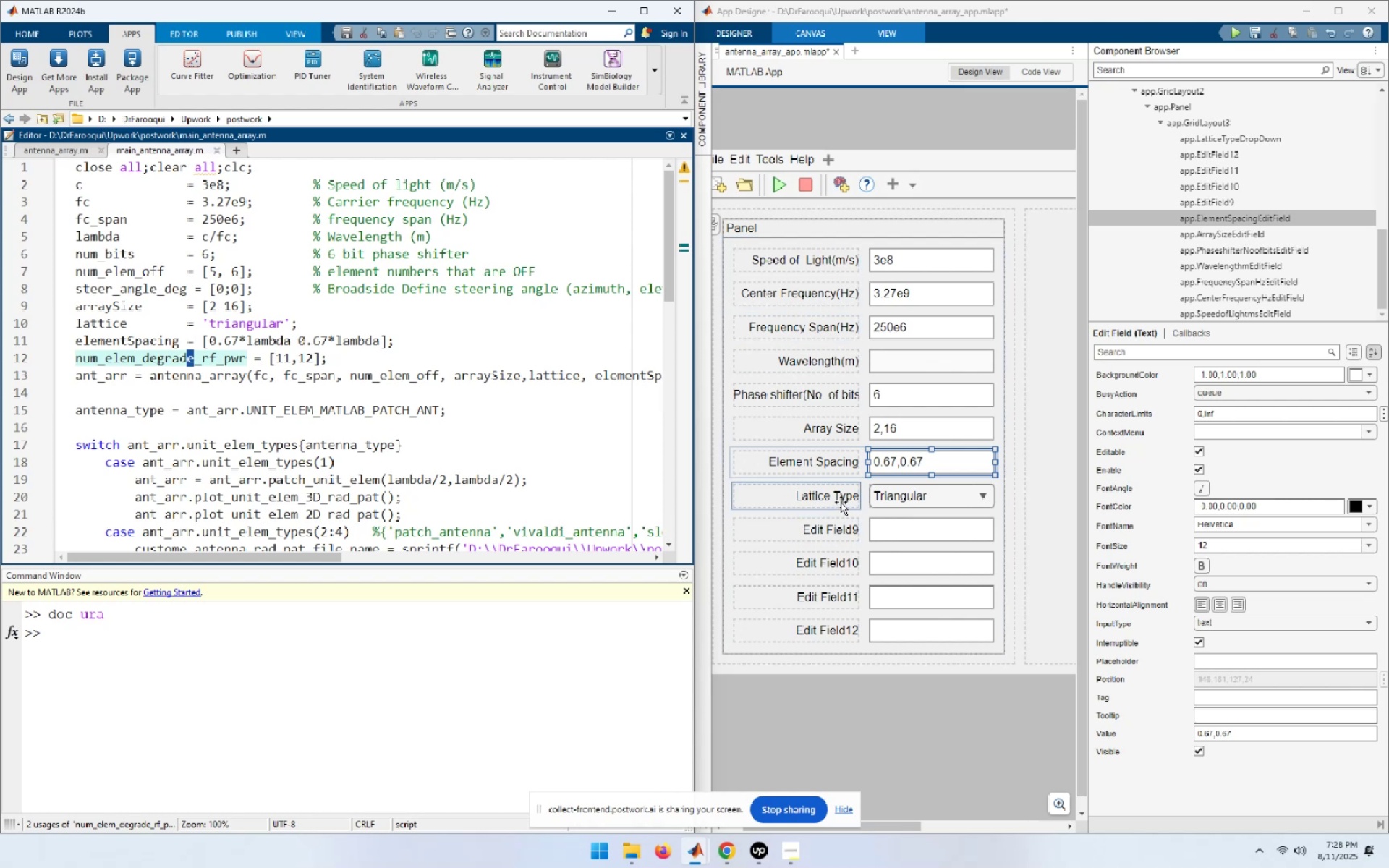 
wait(7.77)
 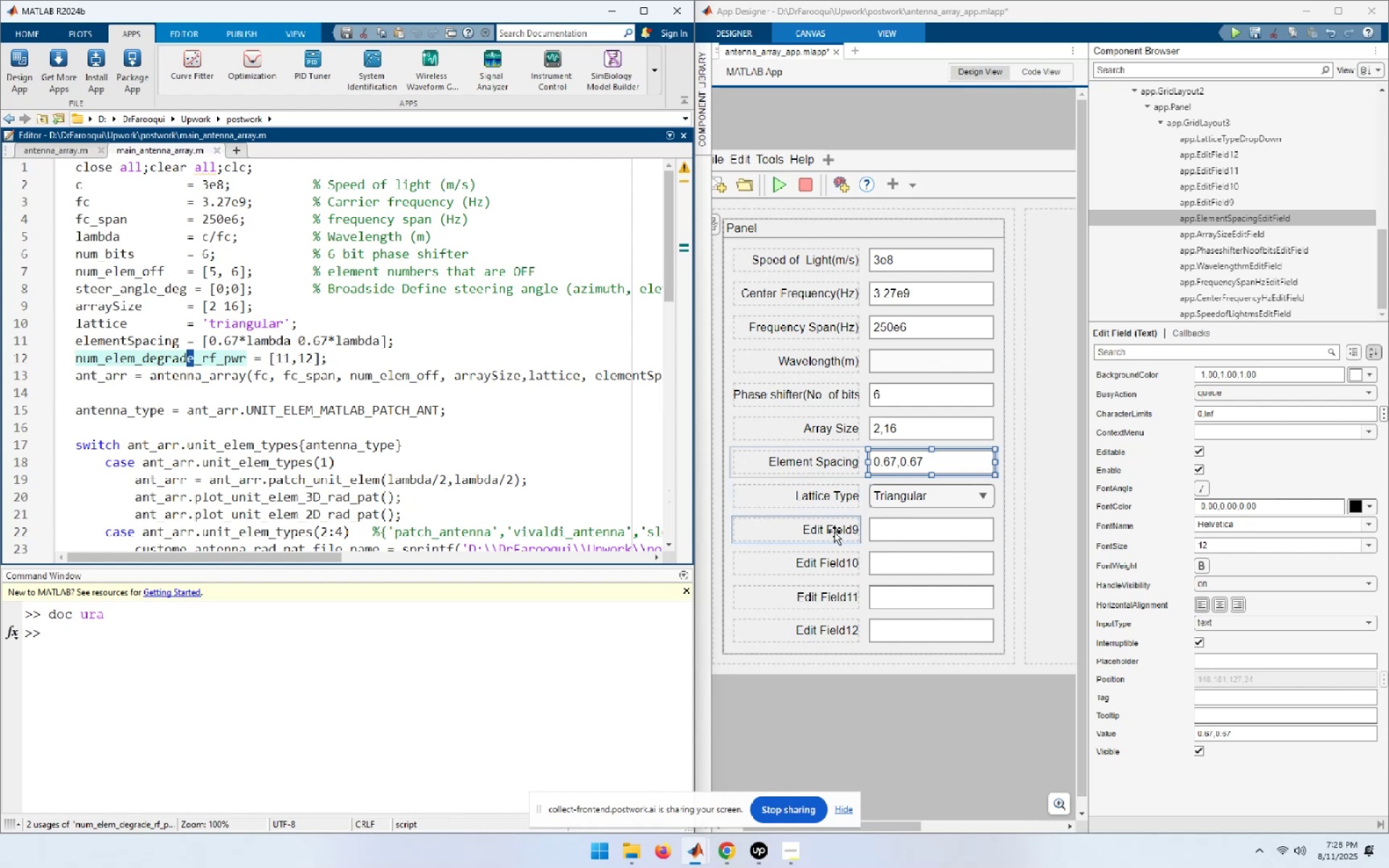 
double_click([837, 527])
 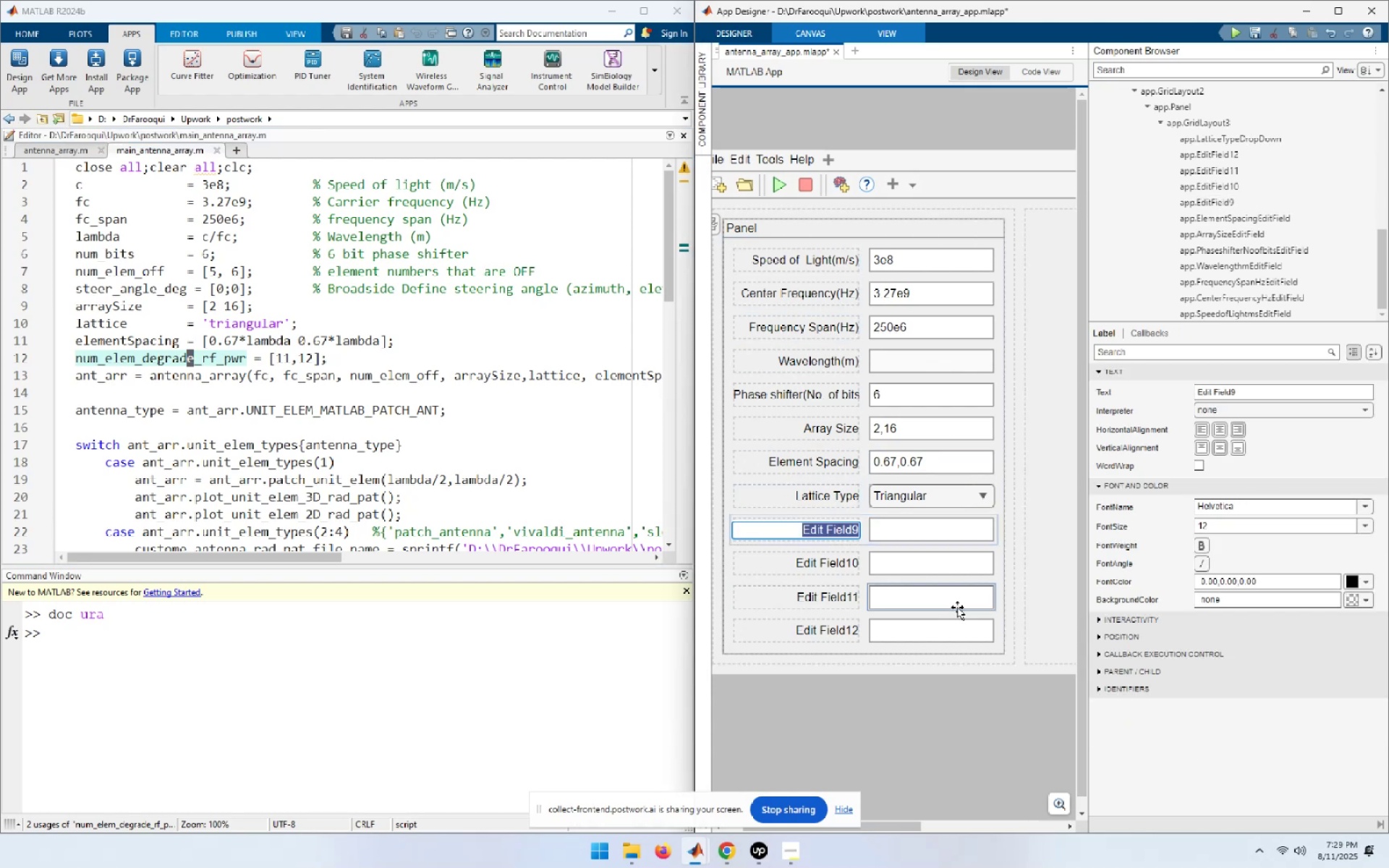 
type(Faulty Elements)
 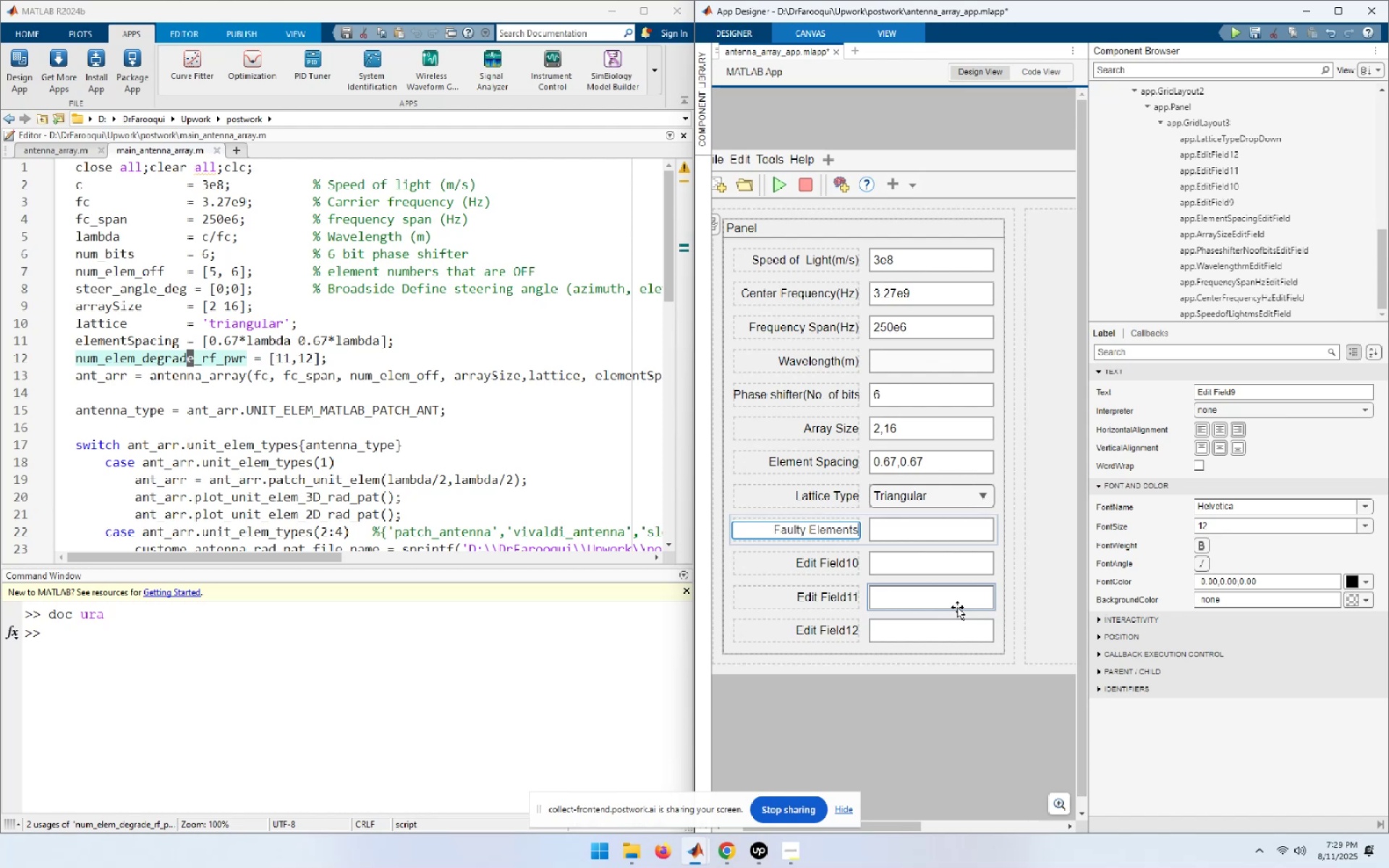 
left_click([846, 566])
 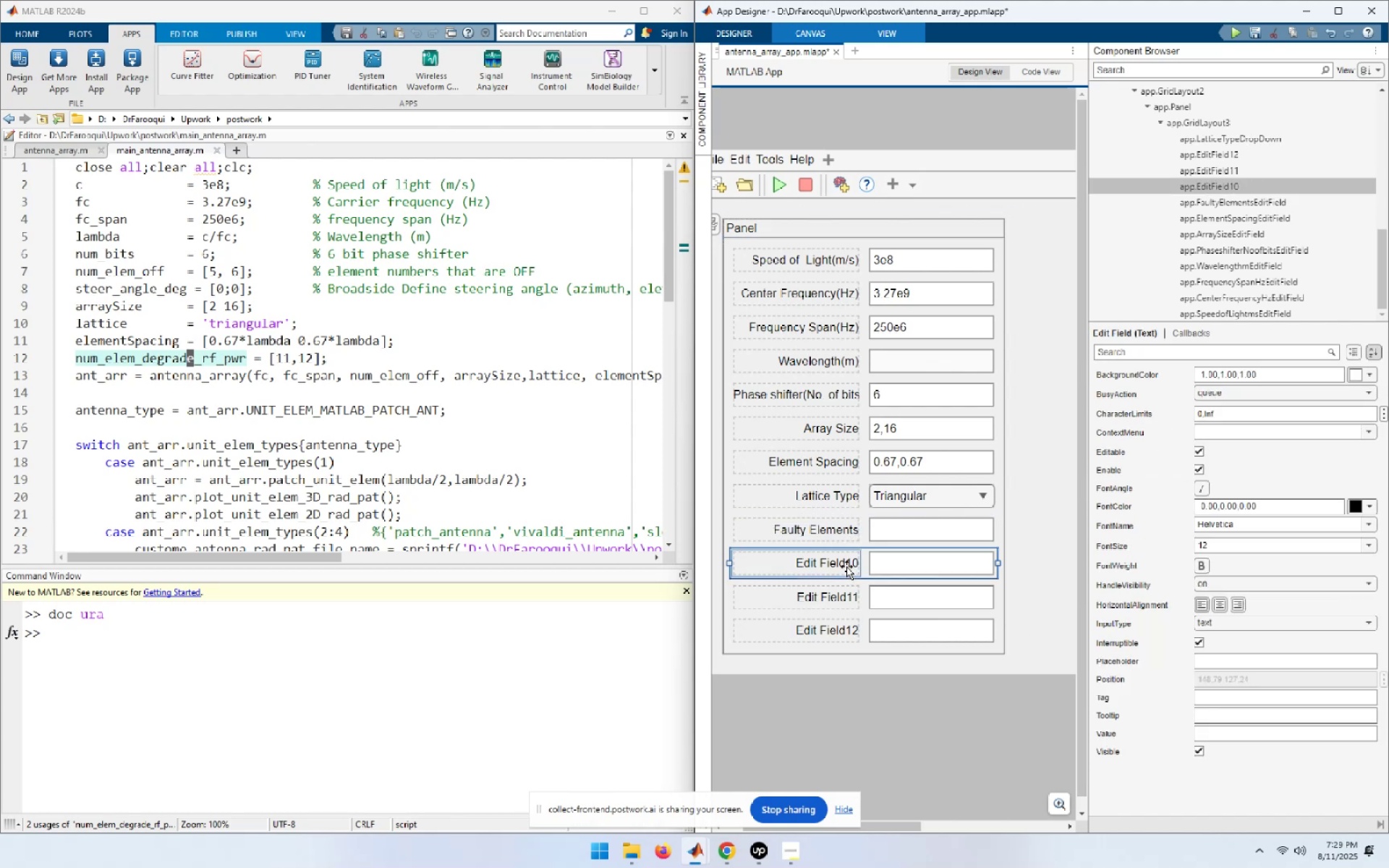 
left_click([846, 566])
 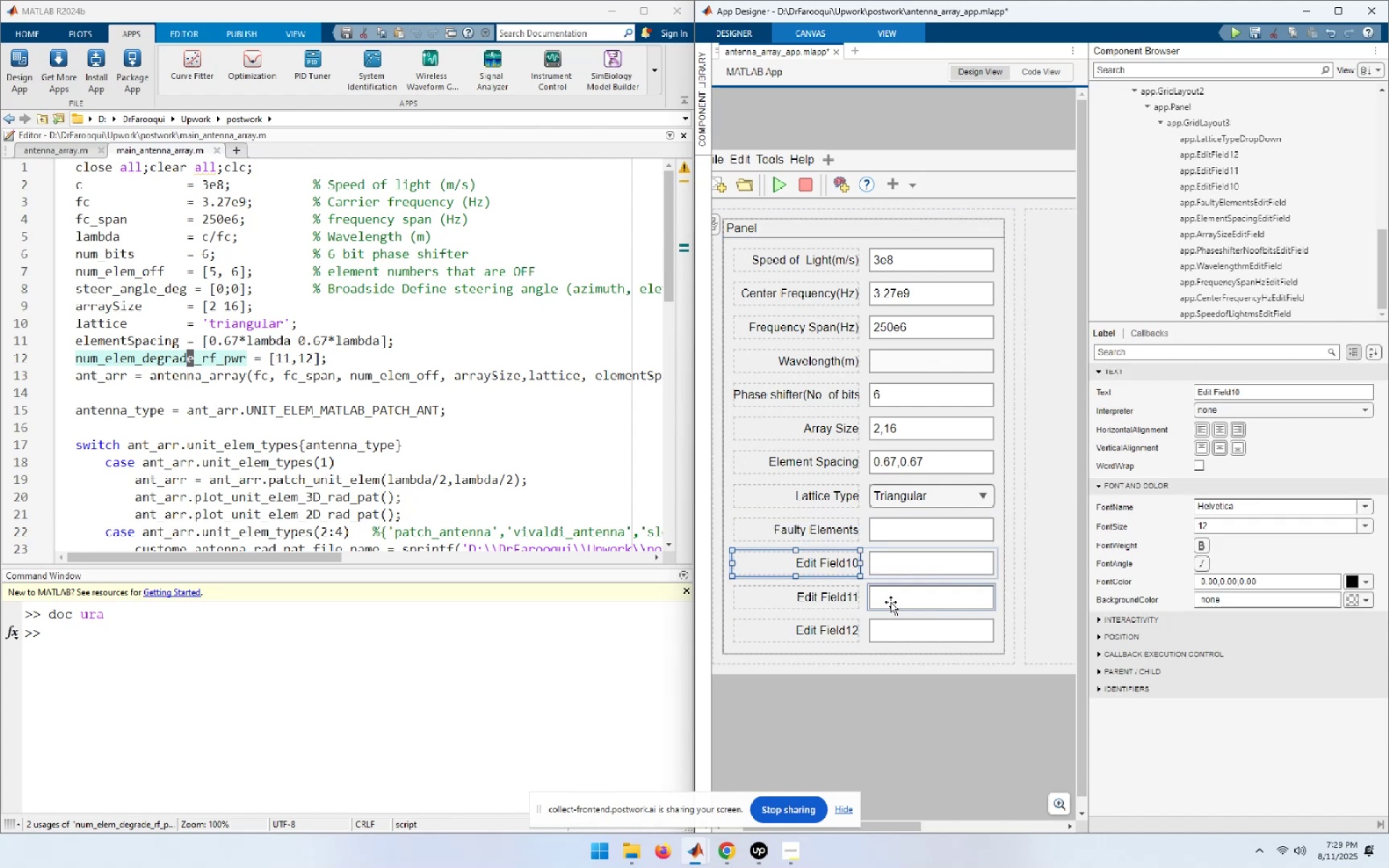 
key(F2)
 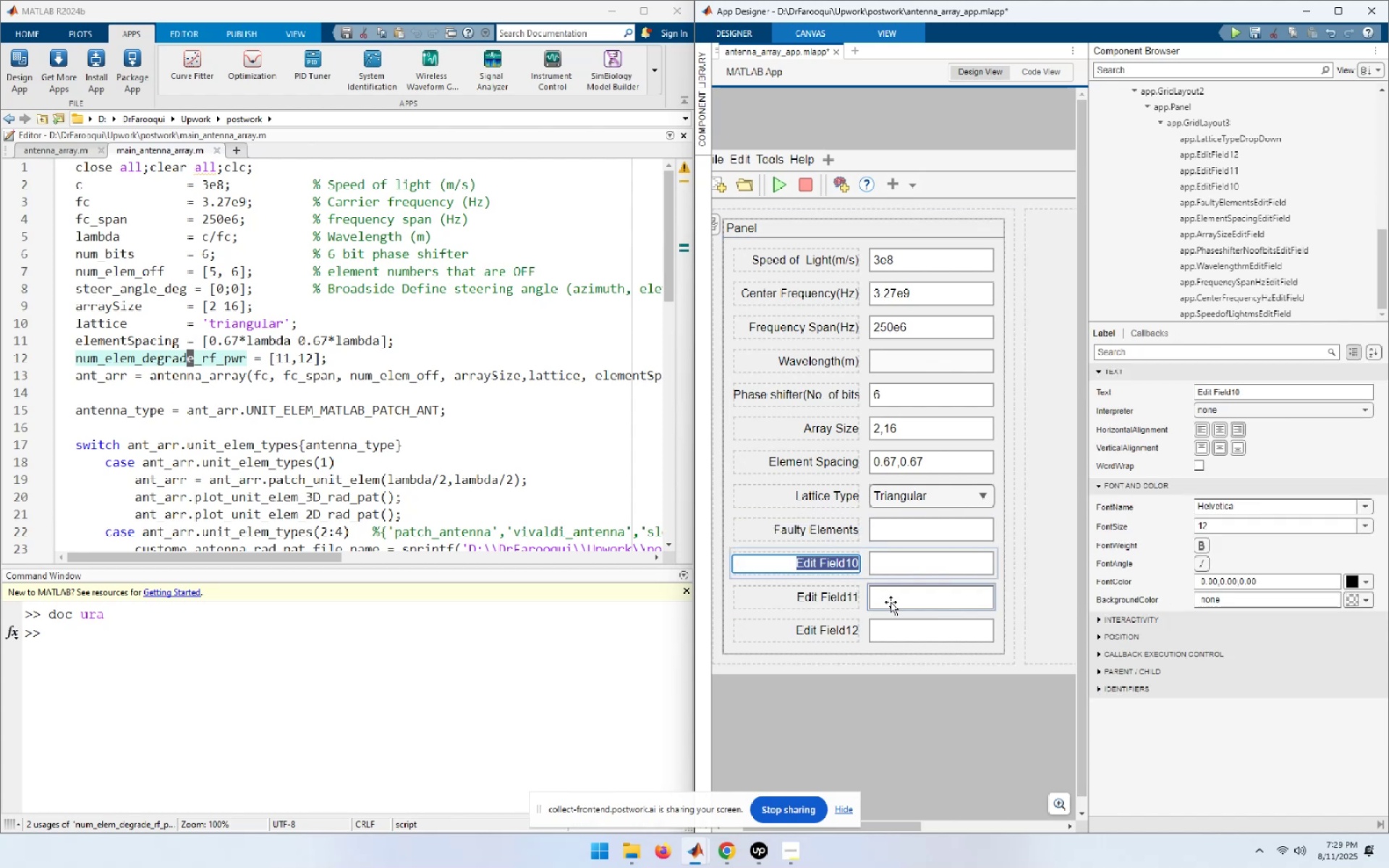 
hold_key(key=ShiftLeft, duration=0.42)
 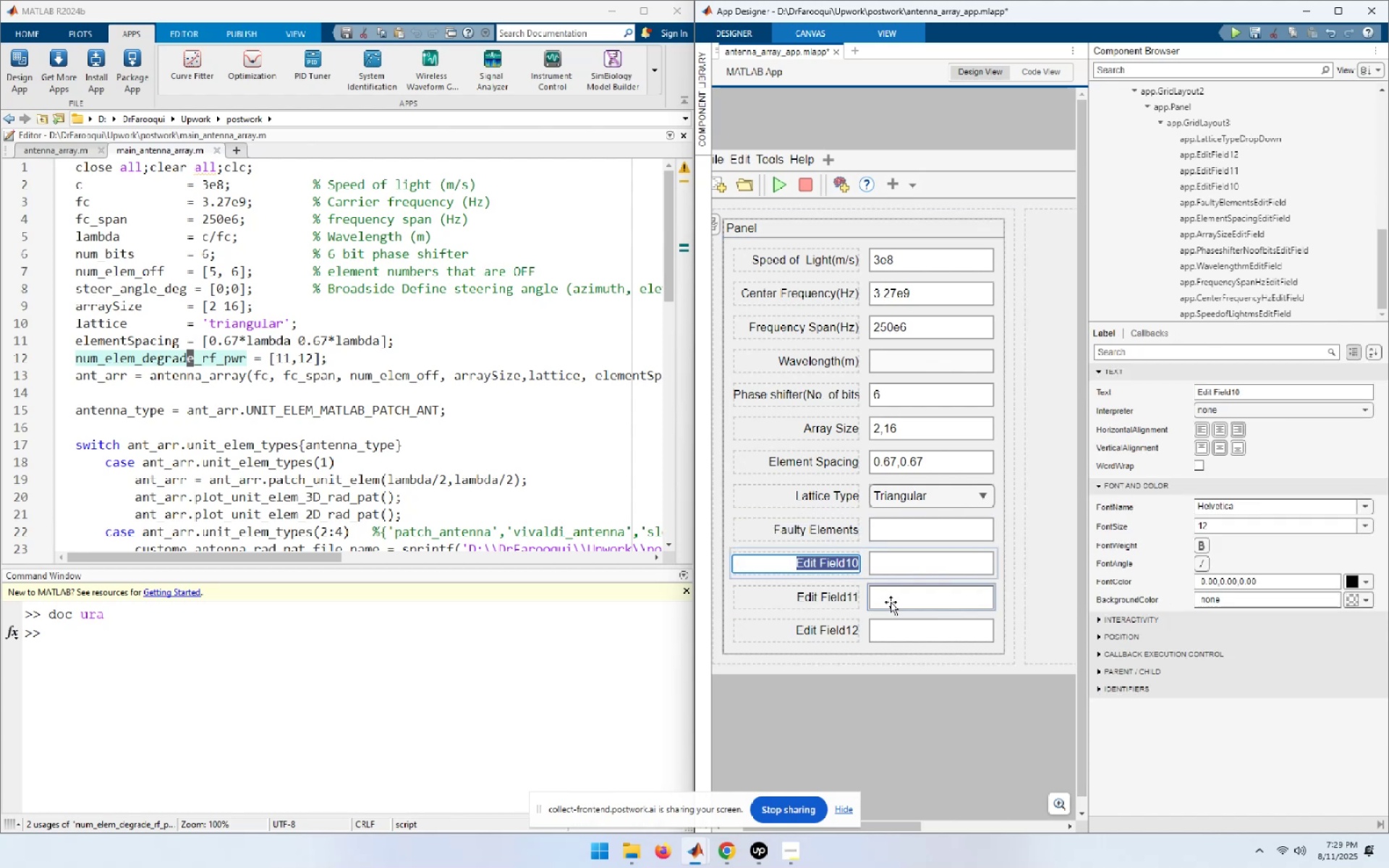 
type(Degrade RF per)
key(Backspace)
key(Backspace)
key(Backspace)
type( Perf. Elem)
 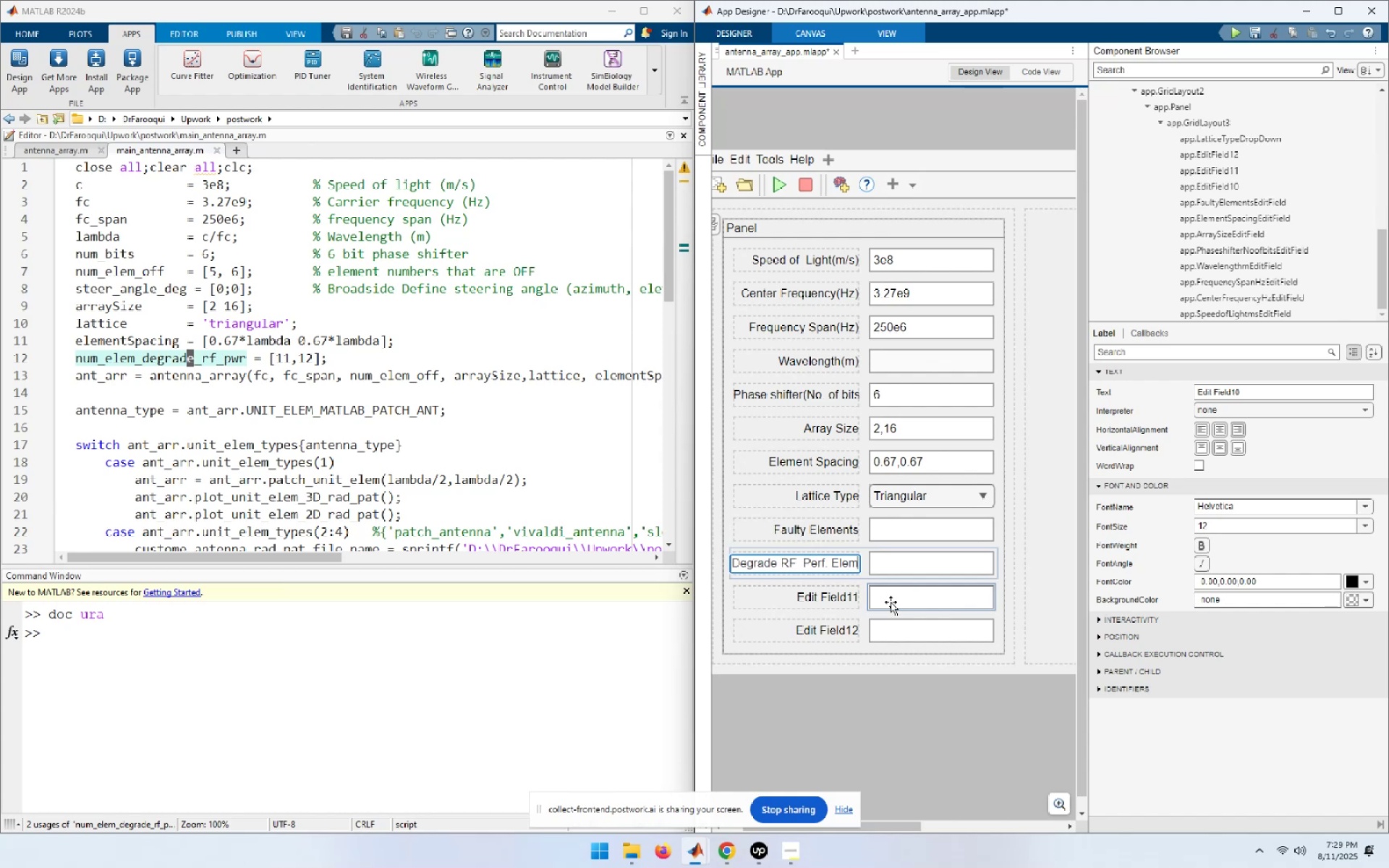 
wait(16.4)
 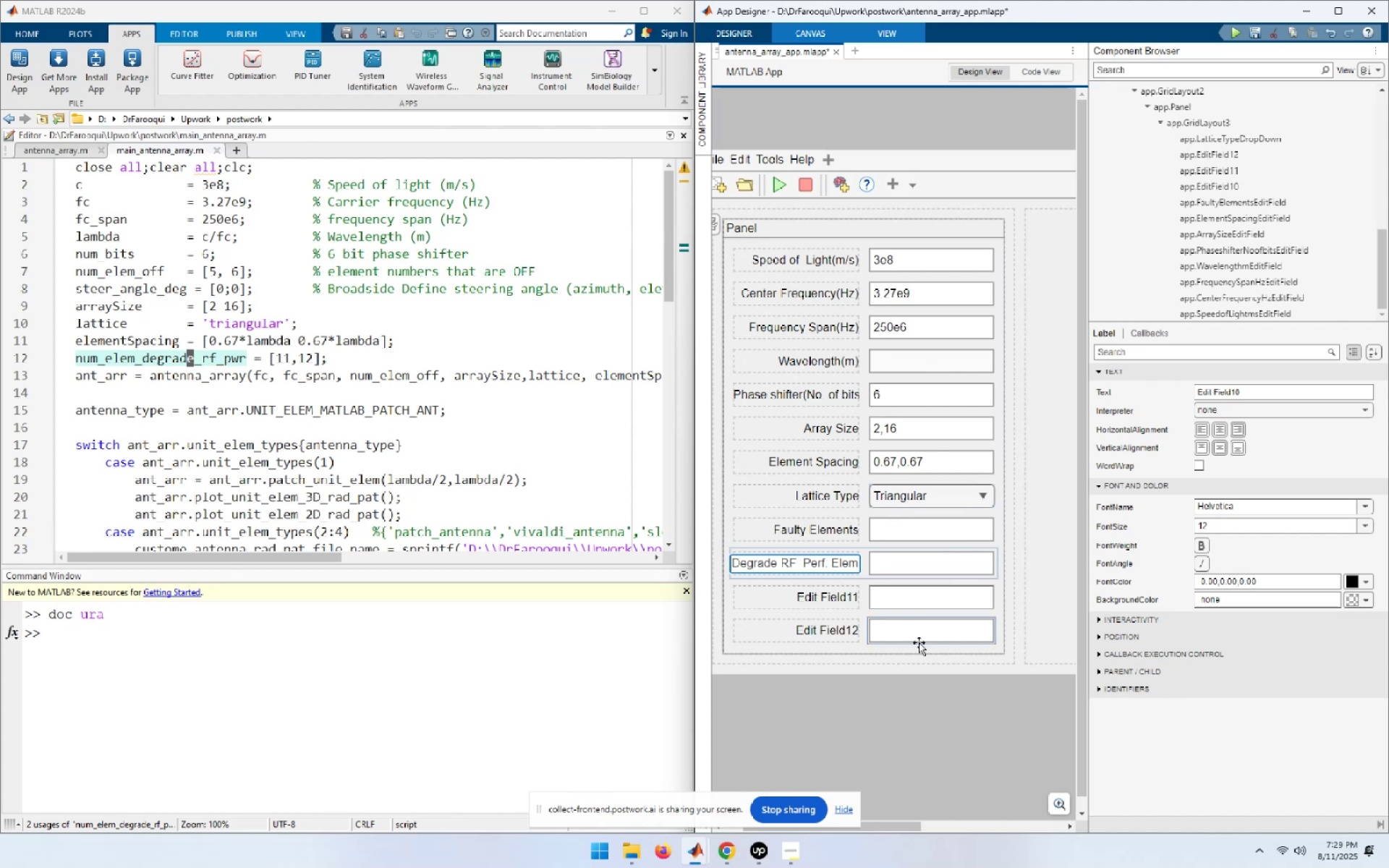 
left_click([912, 720])
 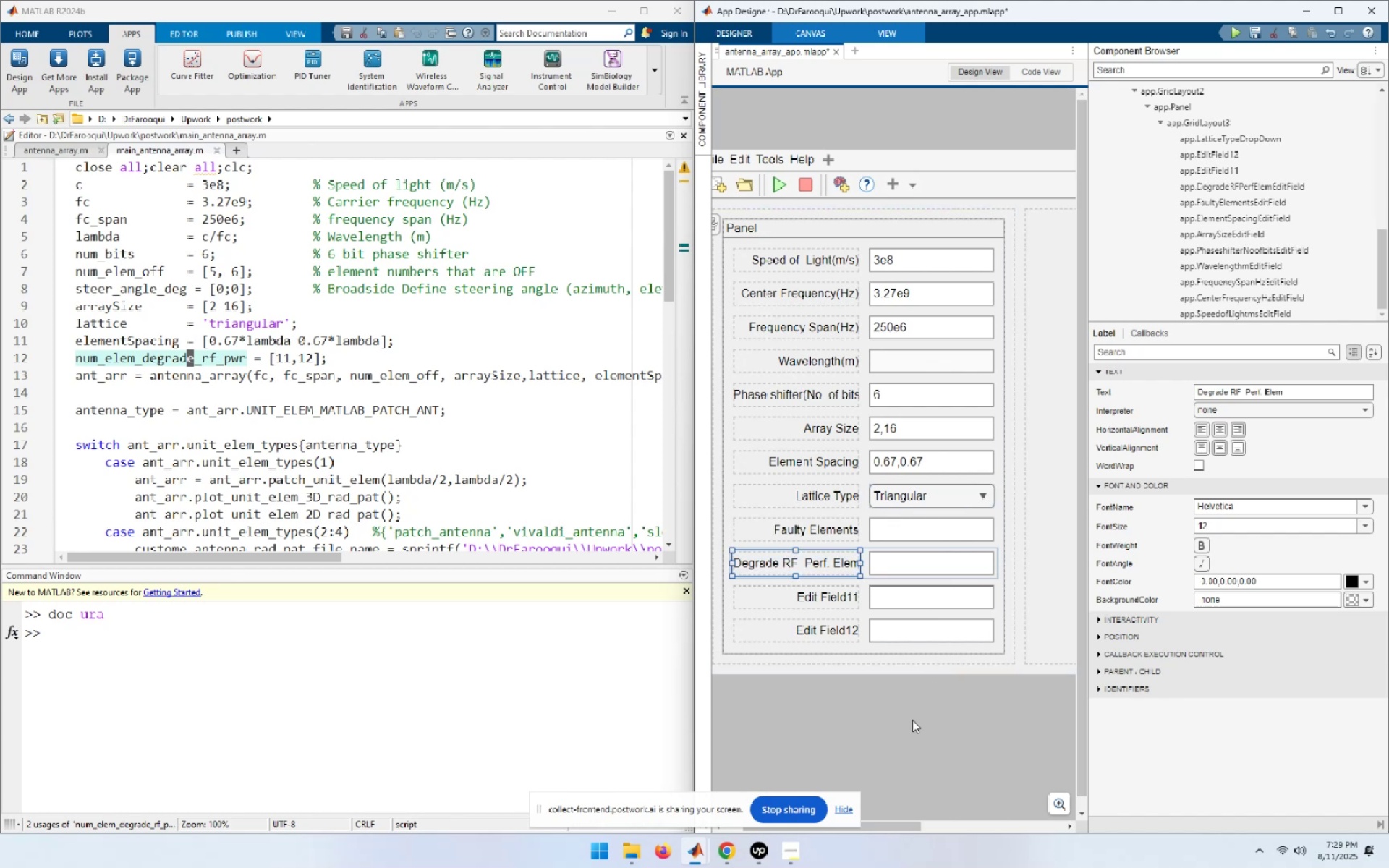 
key(Control+S)
 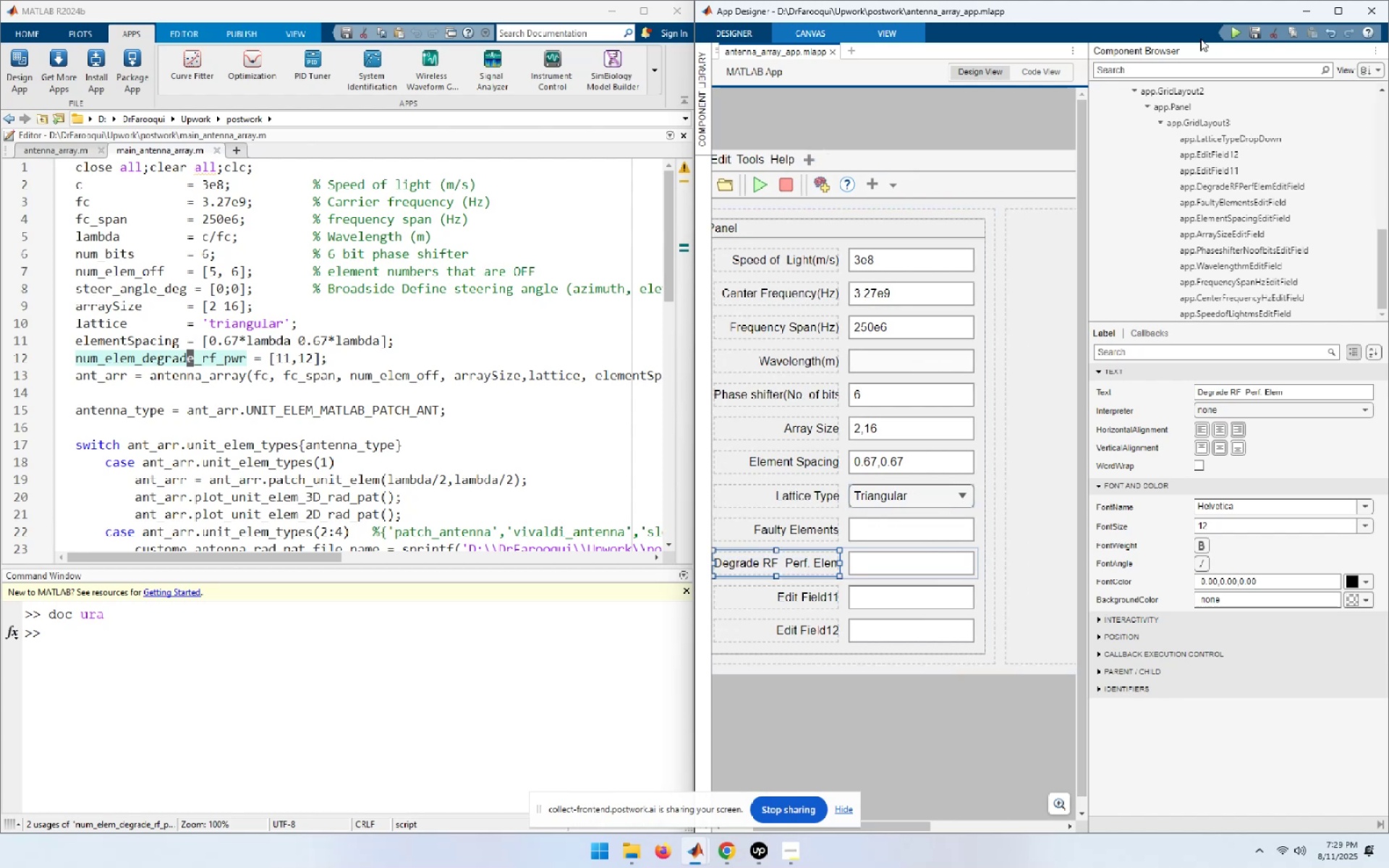 
left_click([1235, 37])
 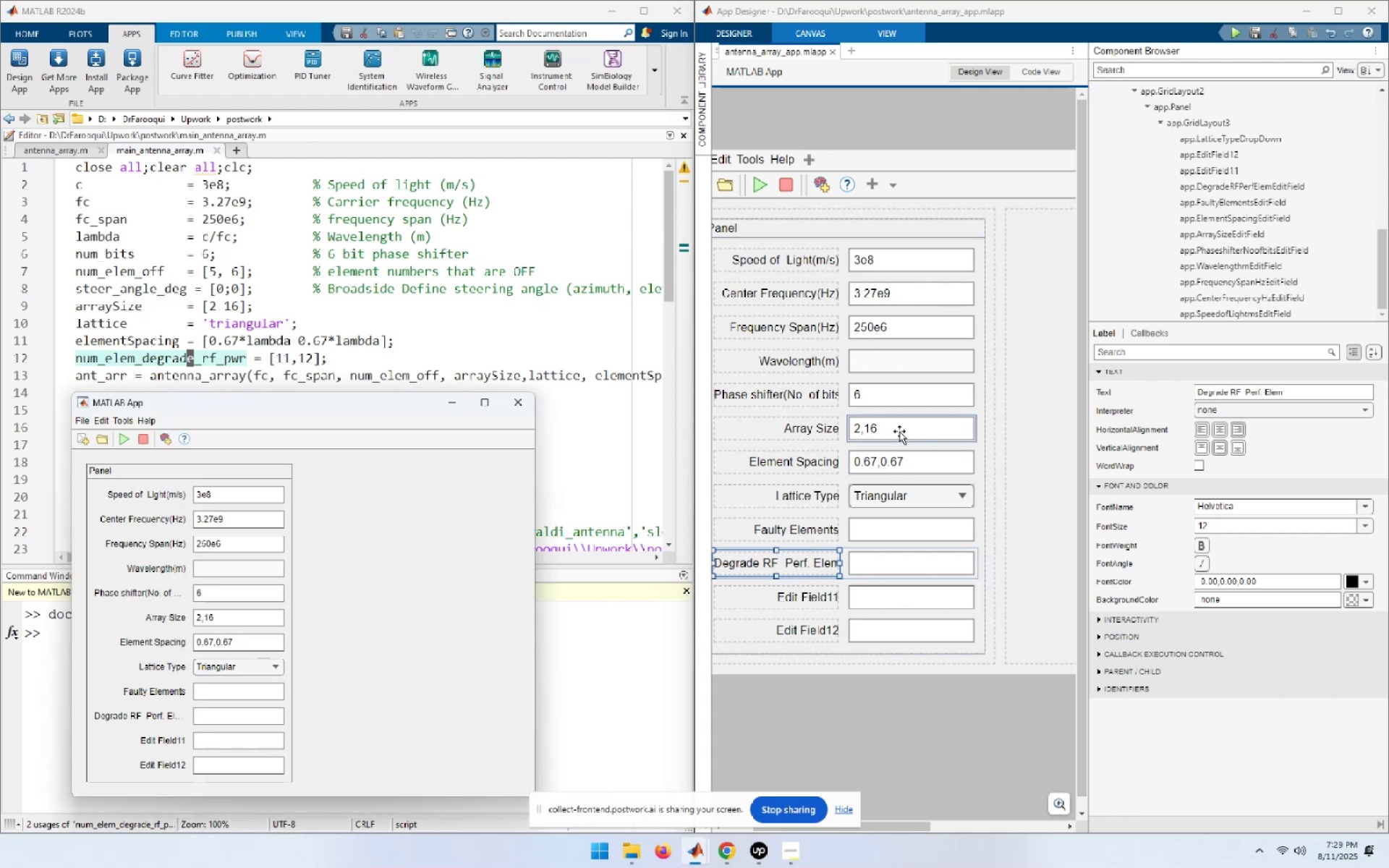 
wait(9.26)
 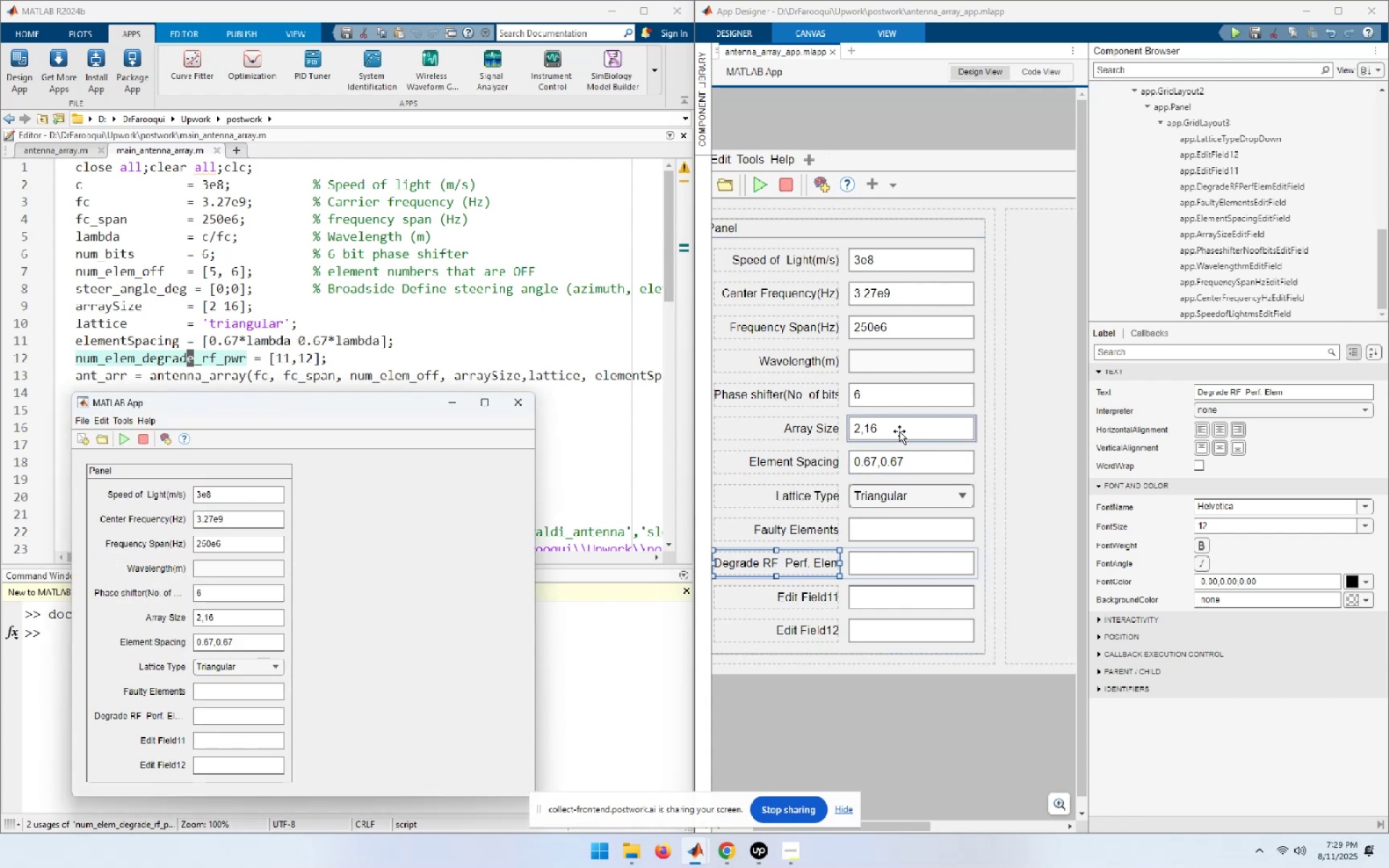 
left_click([514, 408])
 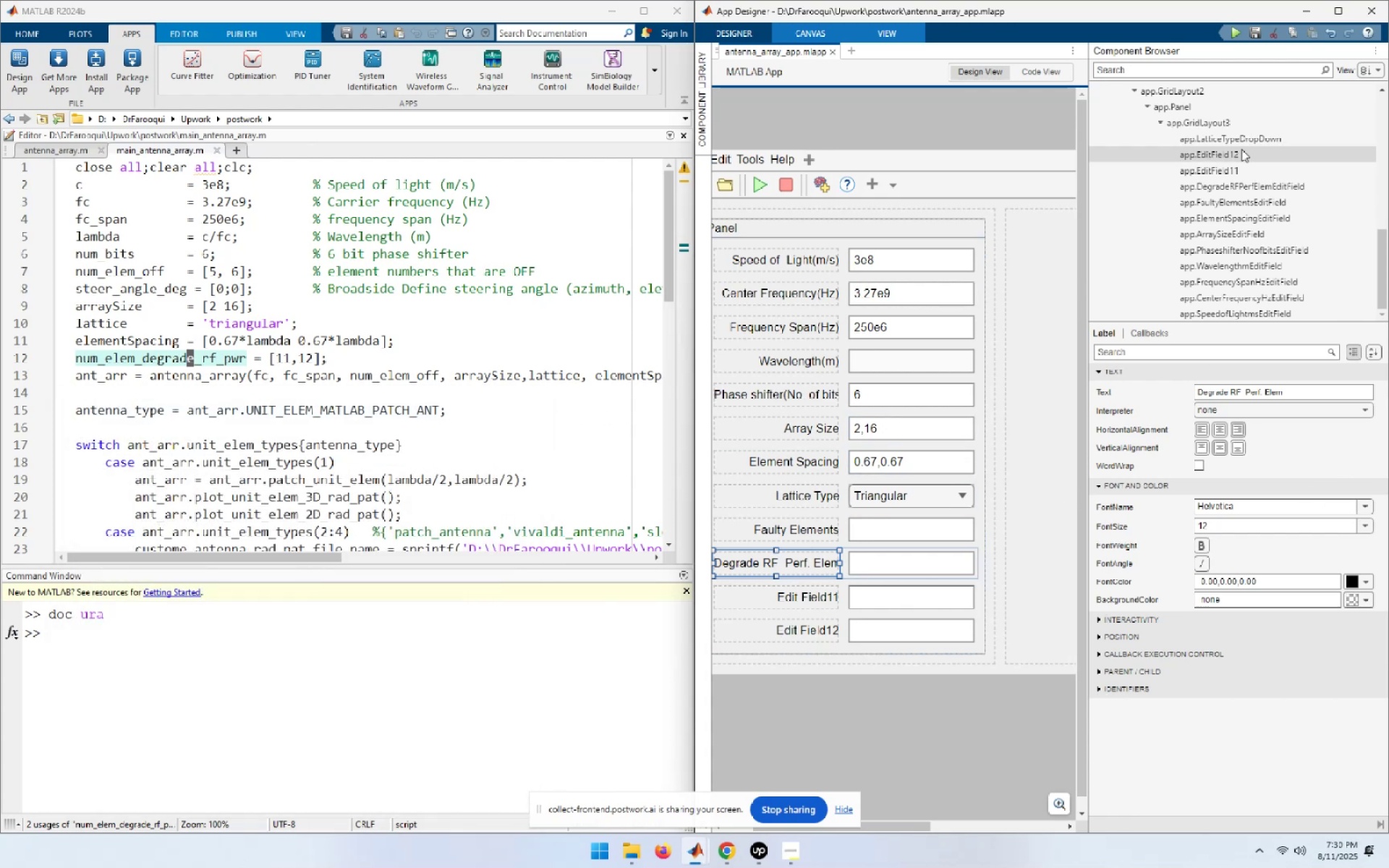 
left_click([1217, 118])
 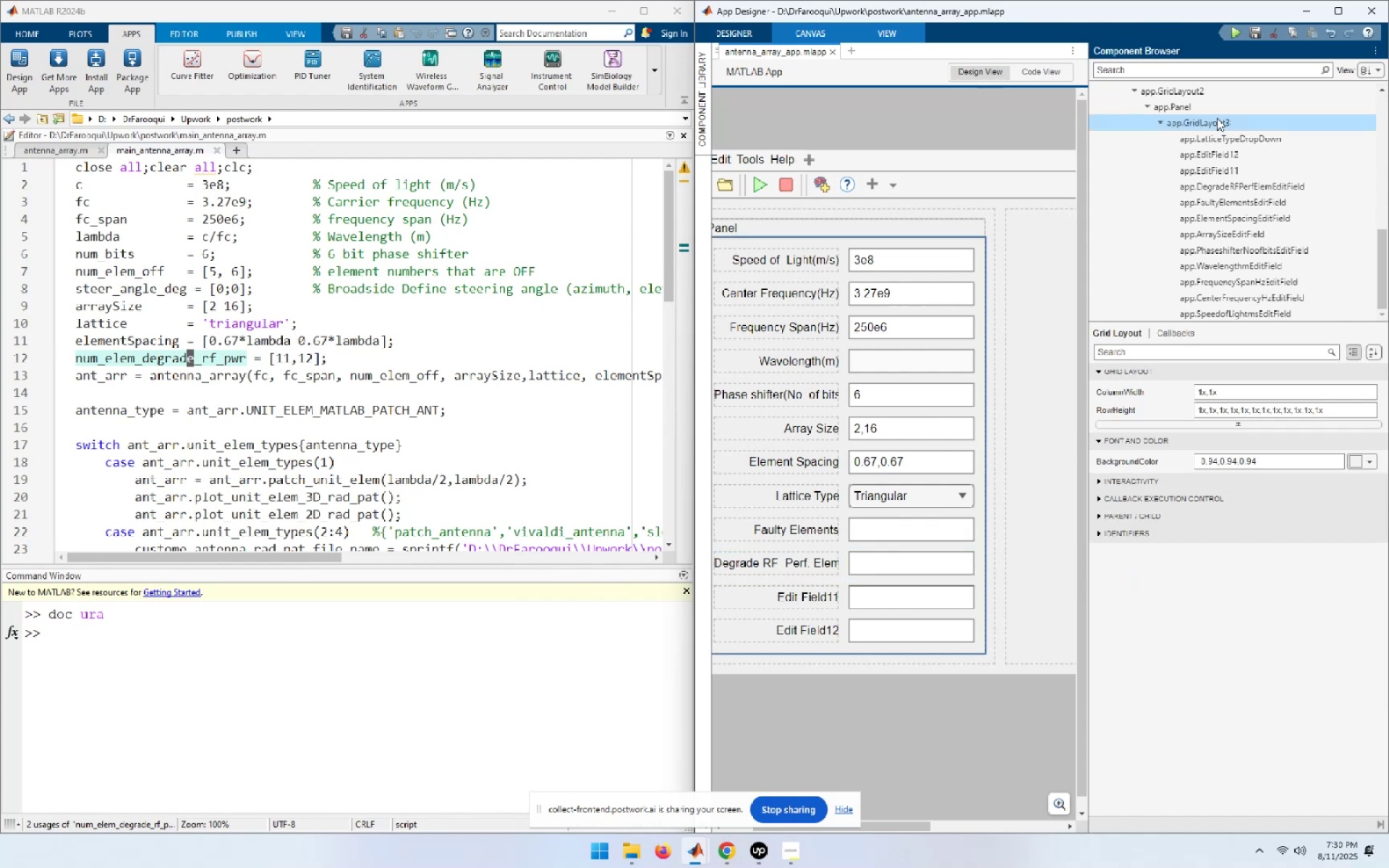 
left_click([1208, 95])
 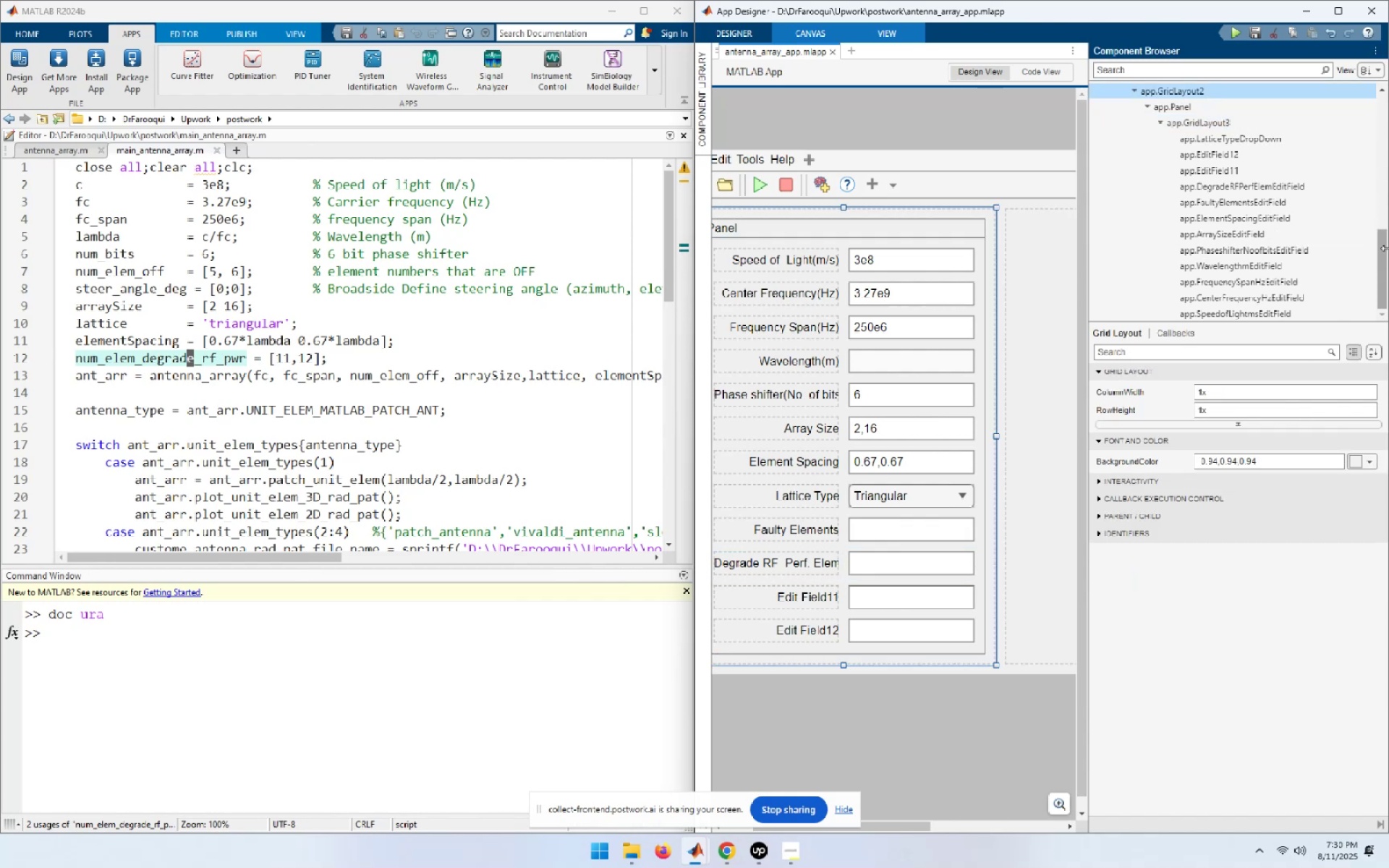 
left_click([1381, 89])
 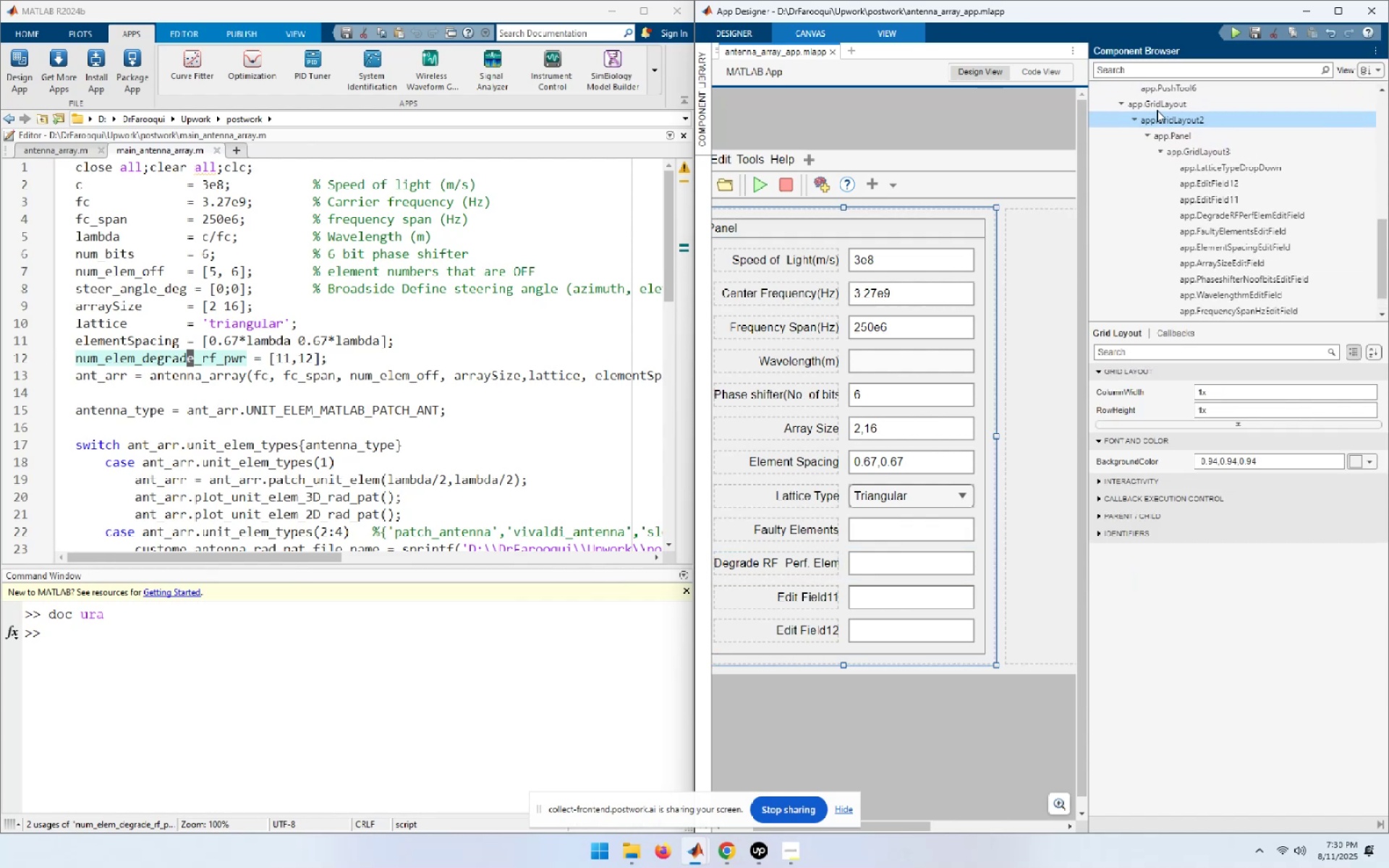 
left_click([1159, 106])
 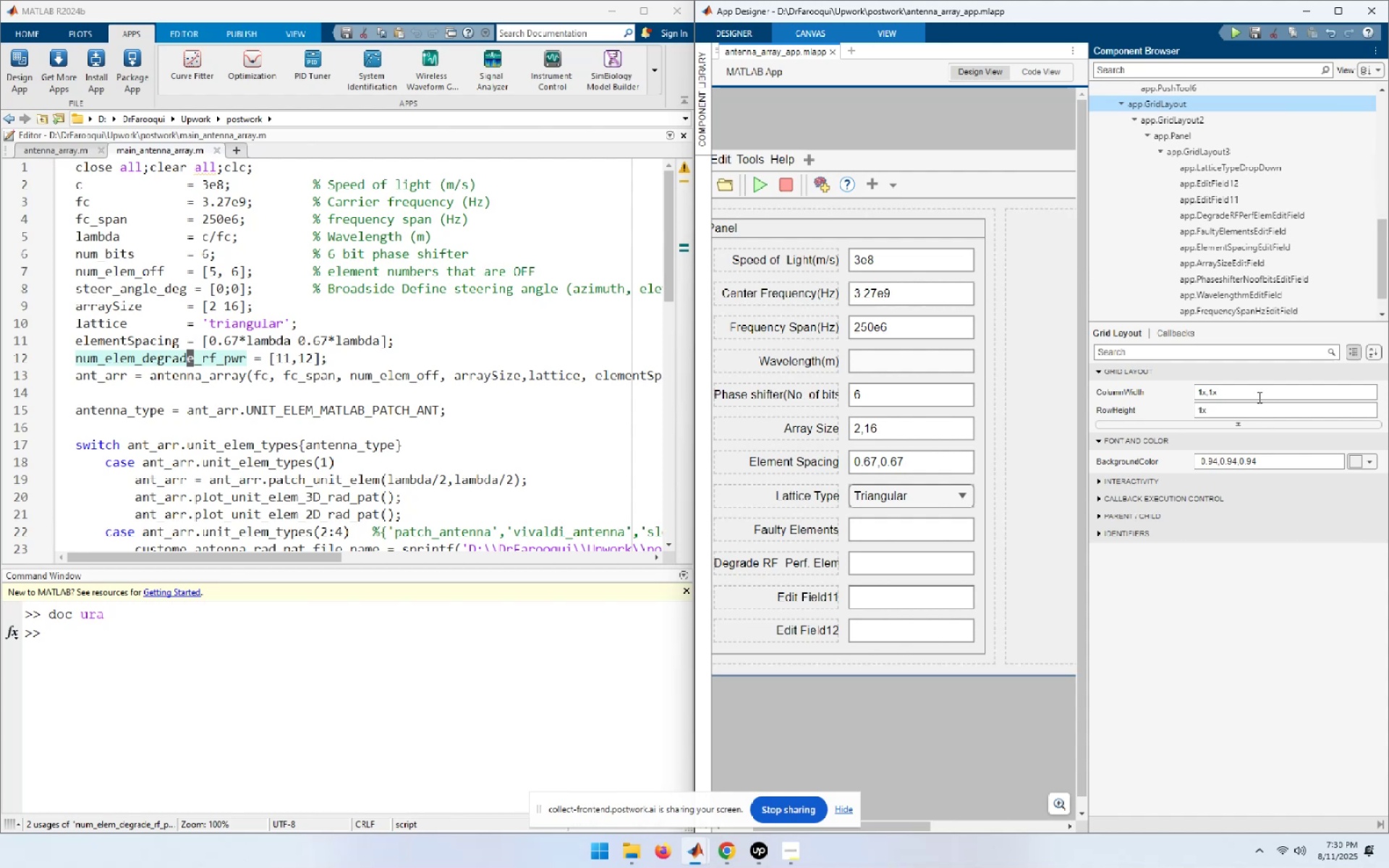 
left_click([1258, 395])
 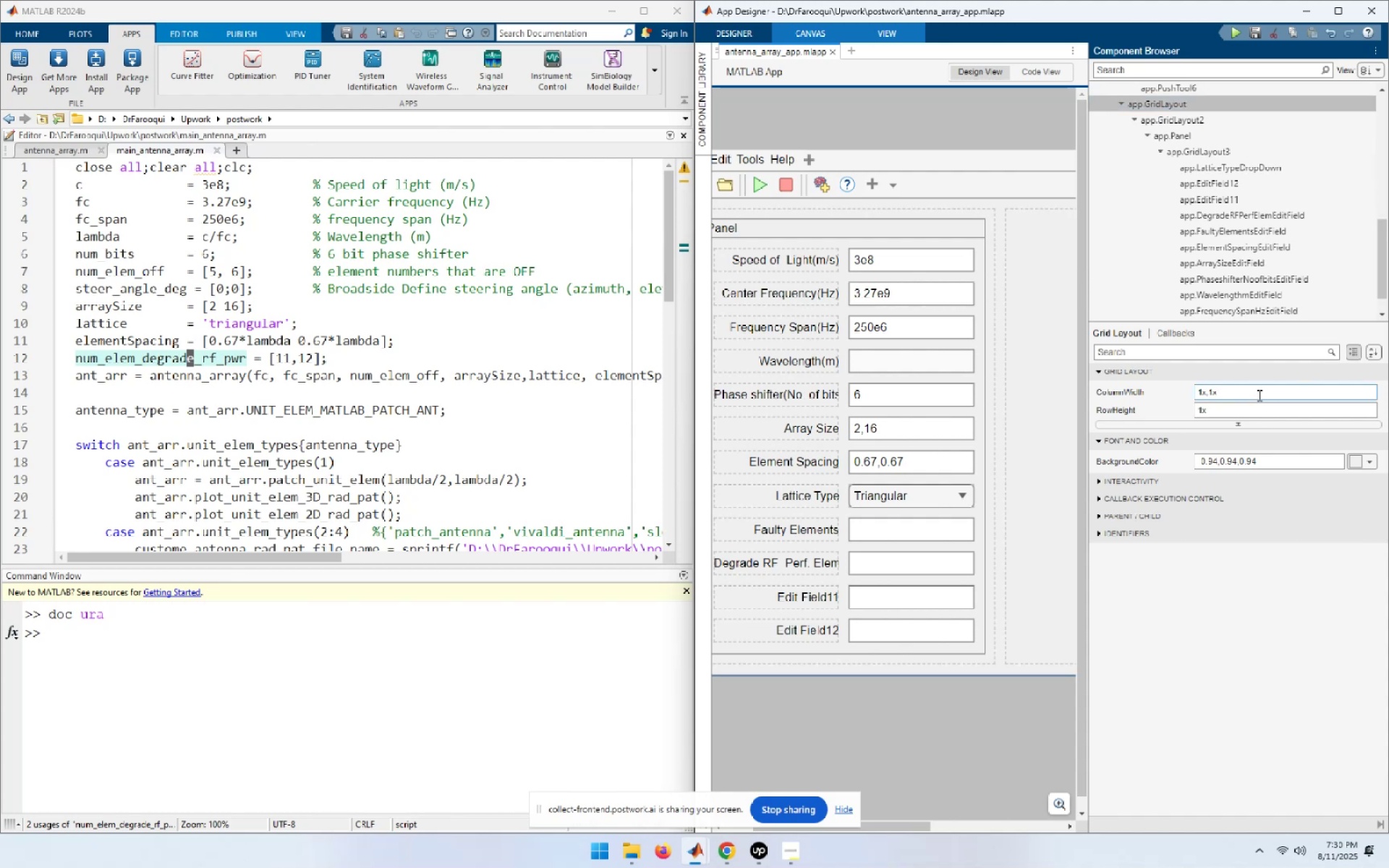 
key(Home)
 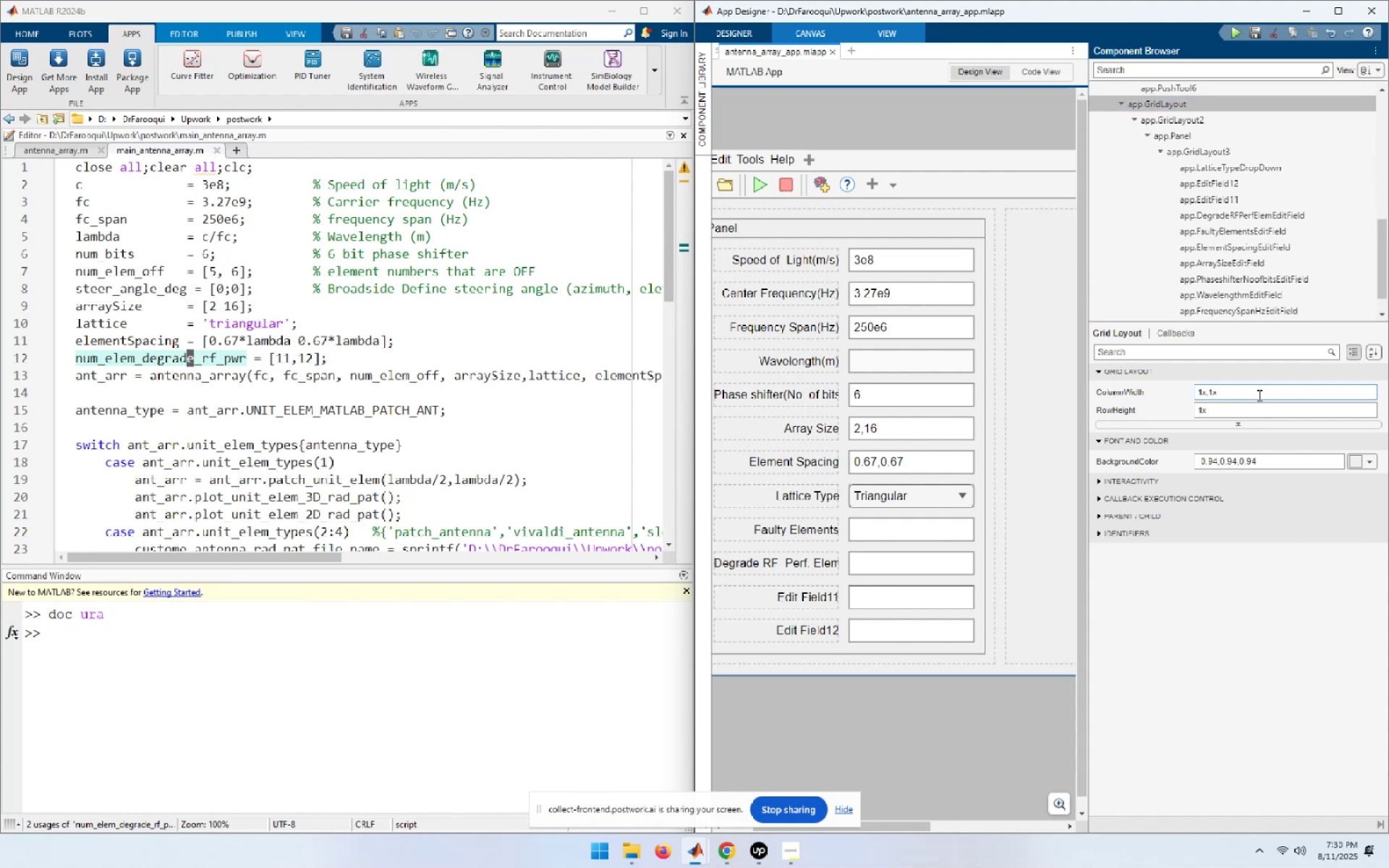 
key(ArrowRight)
 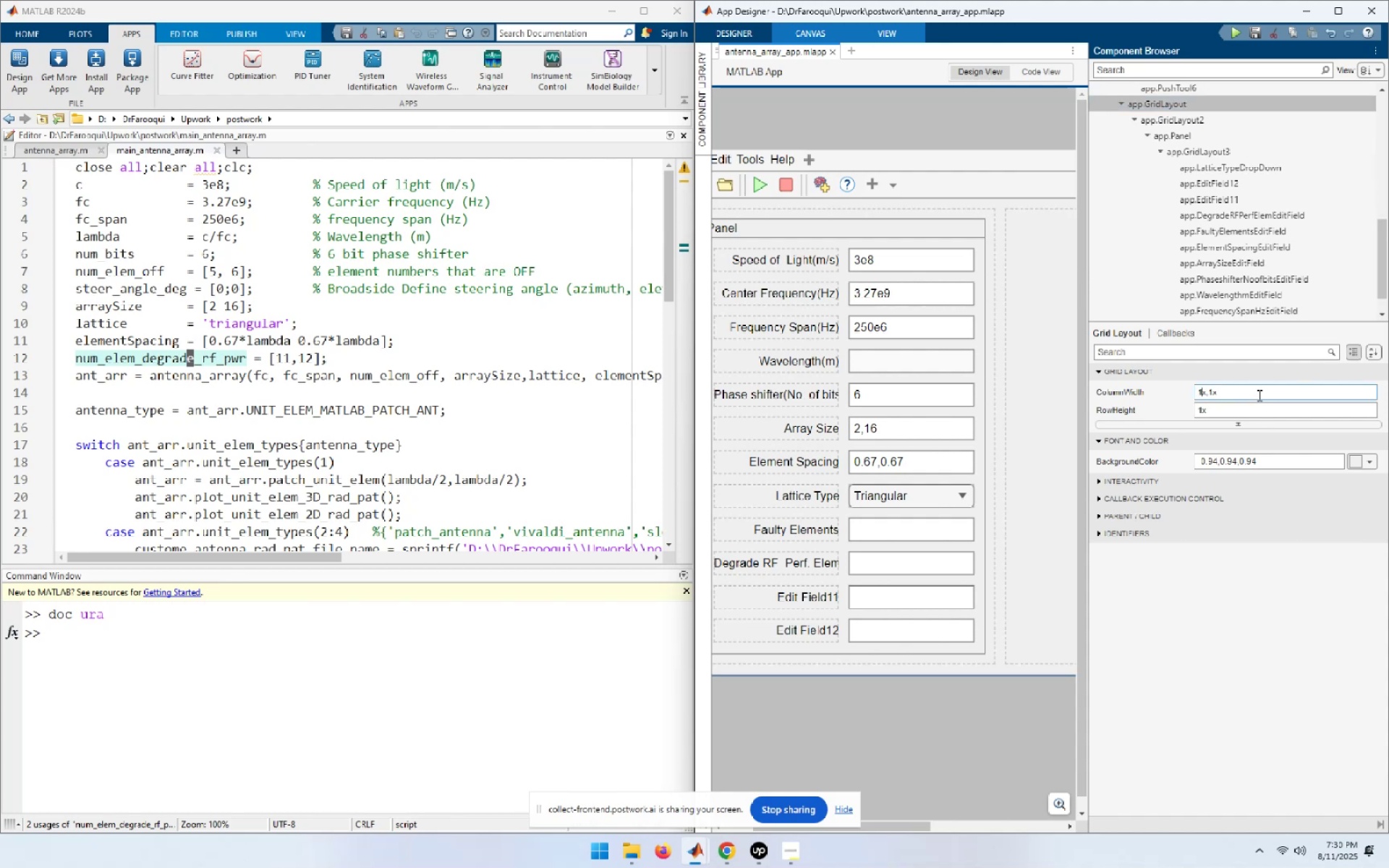 
key(ArrowRight)
 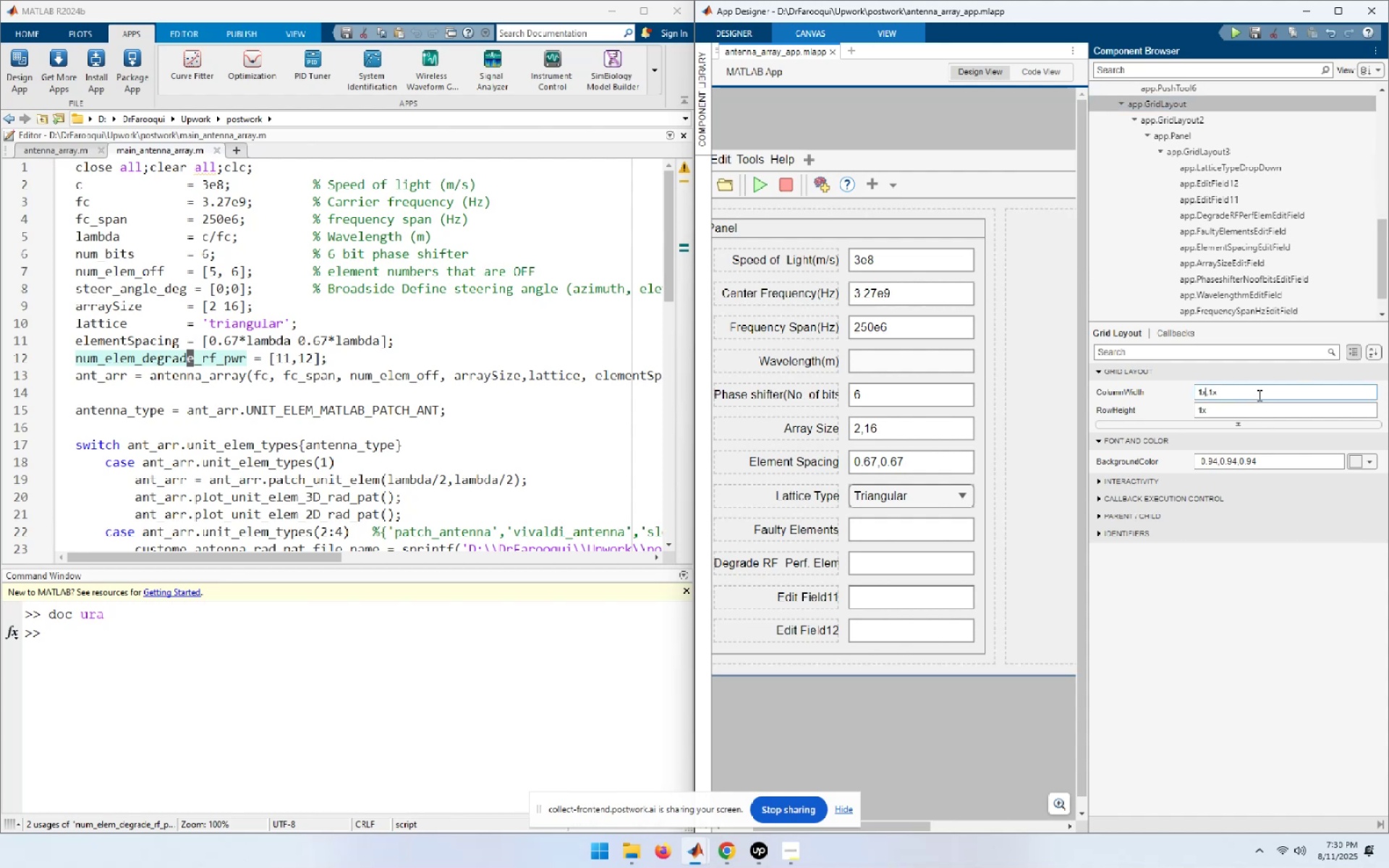 
key(ArrowRight)
 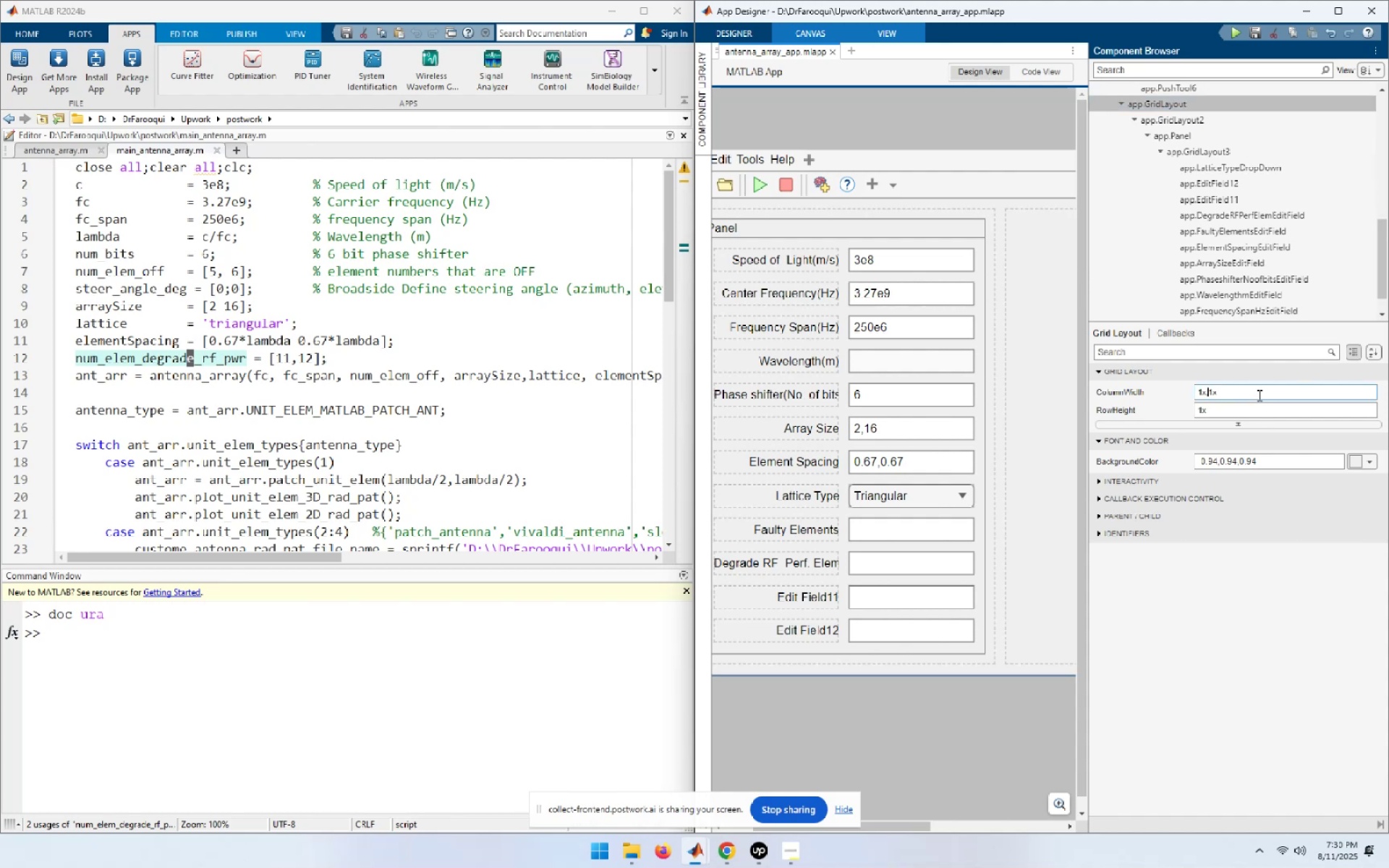 
key(ArrowRight)
 